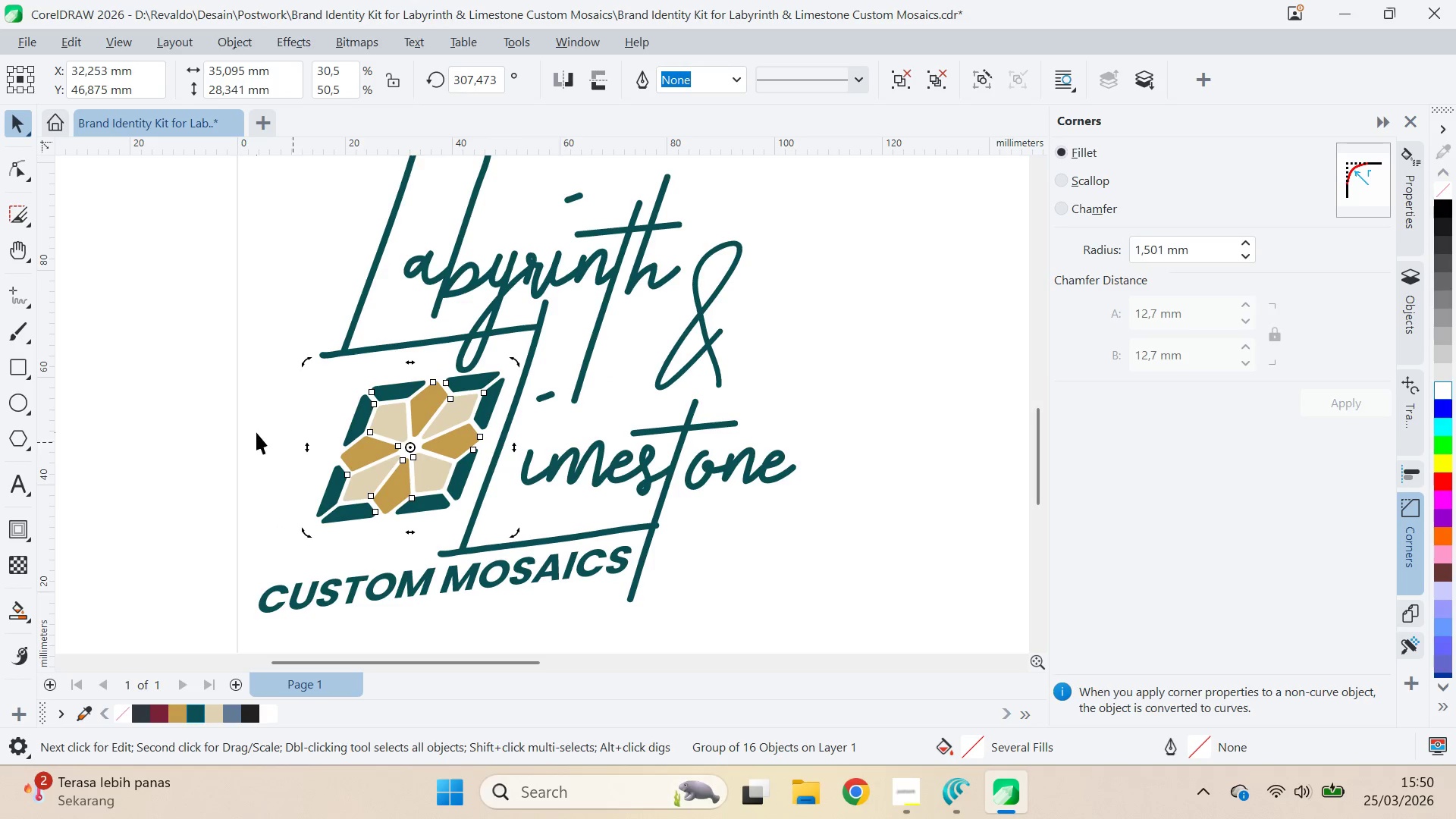 
left_click([256, 431])
 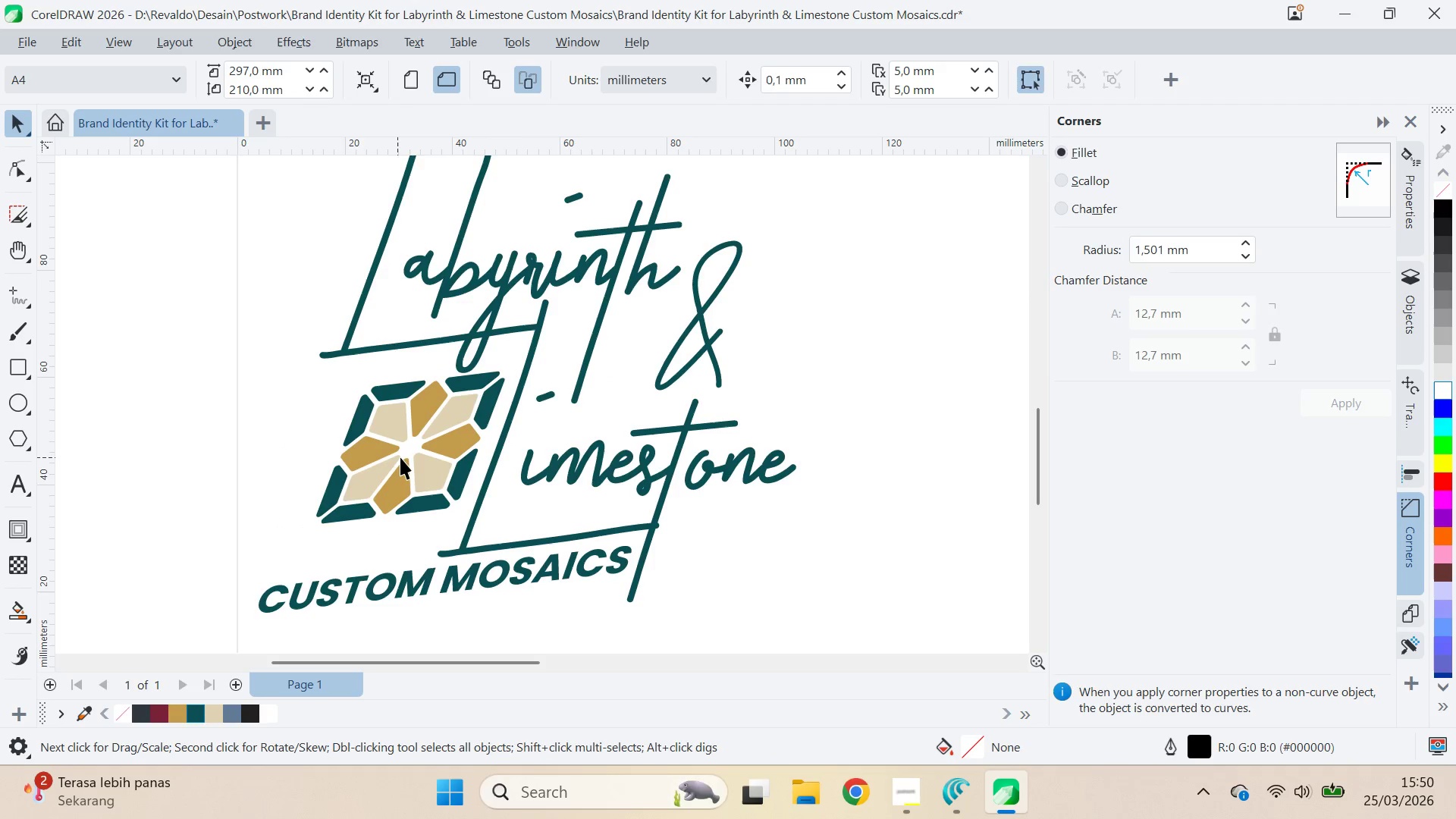 
key(Control+Z)
 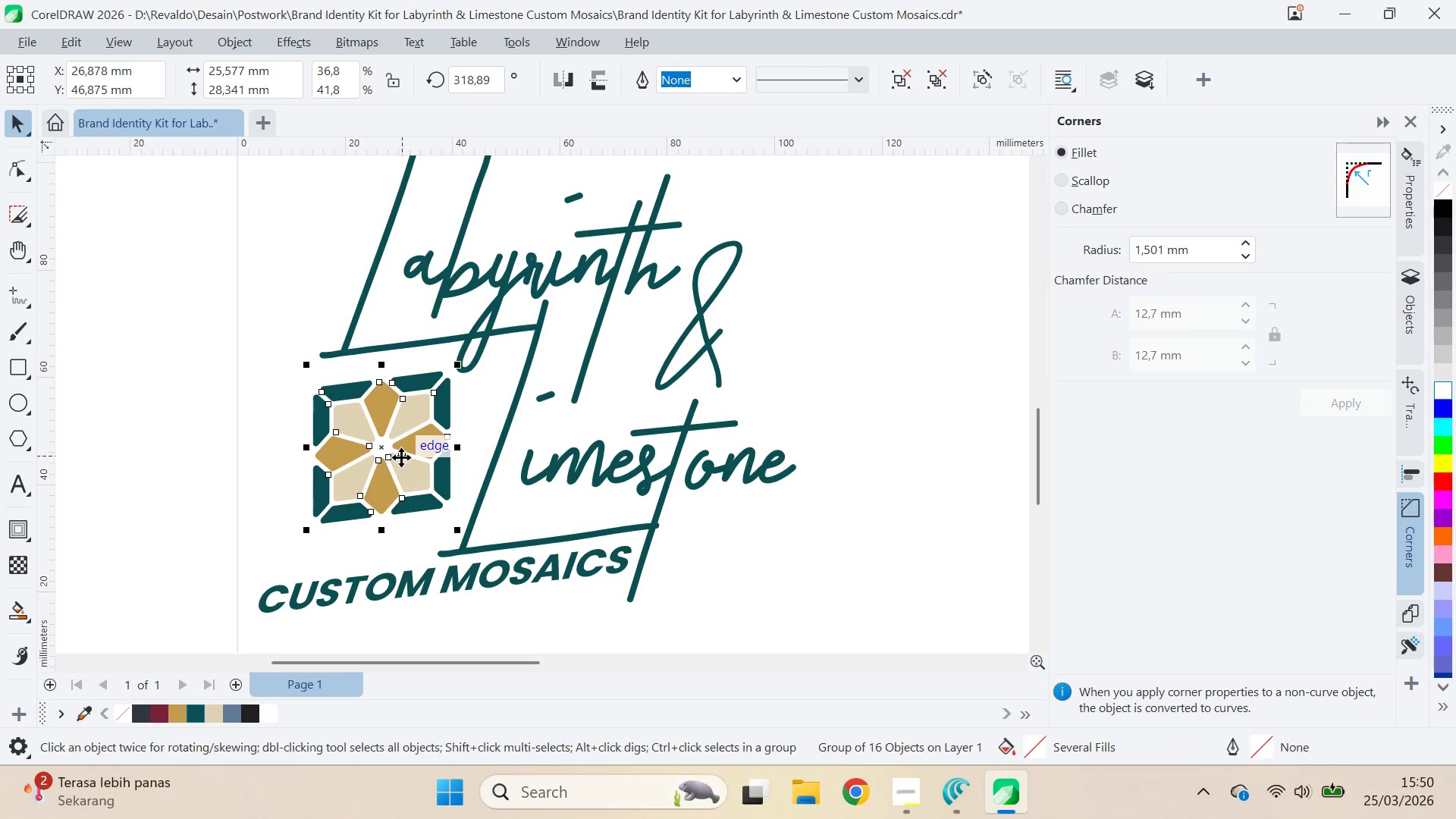 
key(Control+Z)
 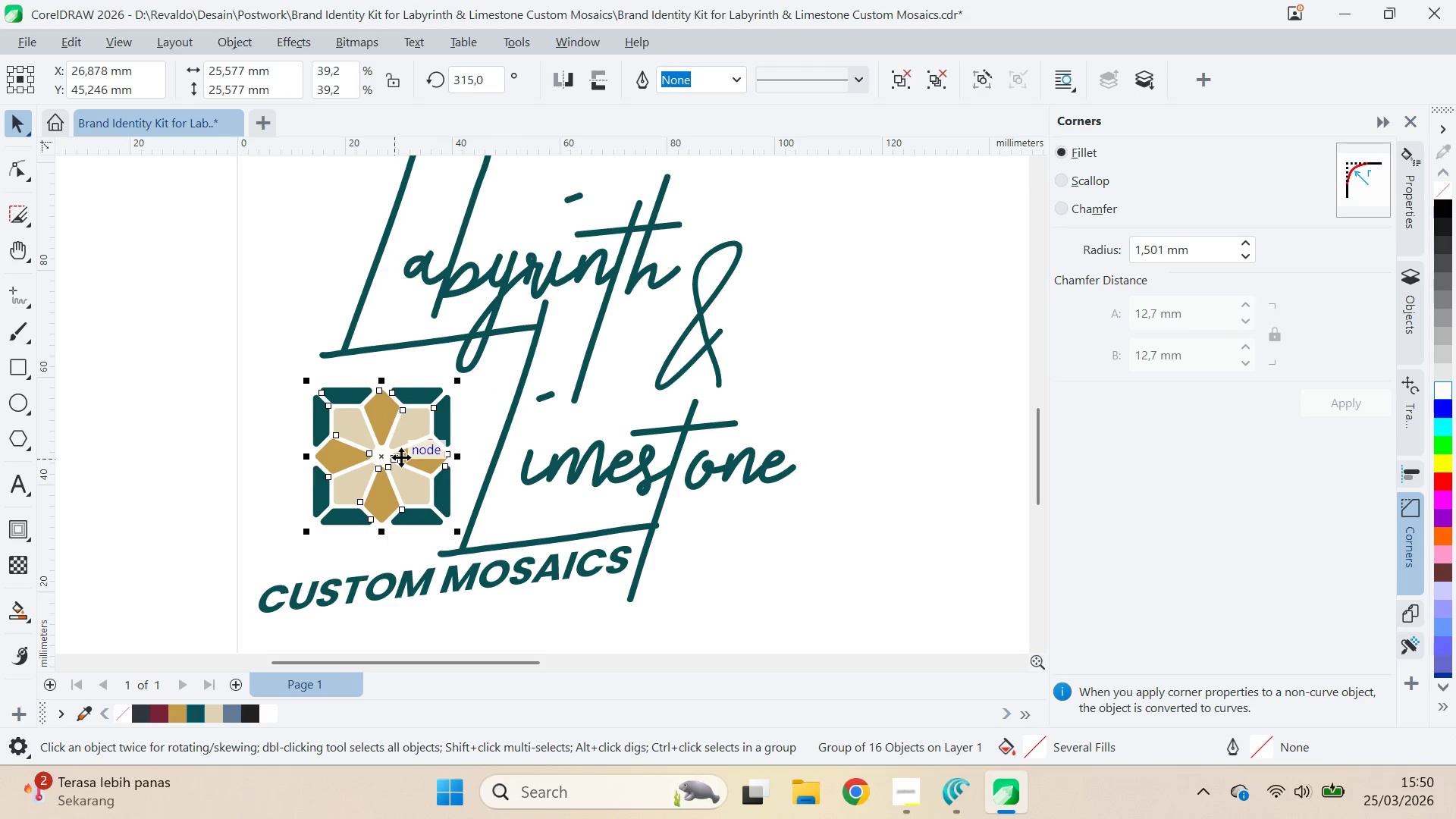 
key(Control+Z)
 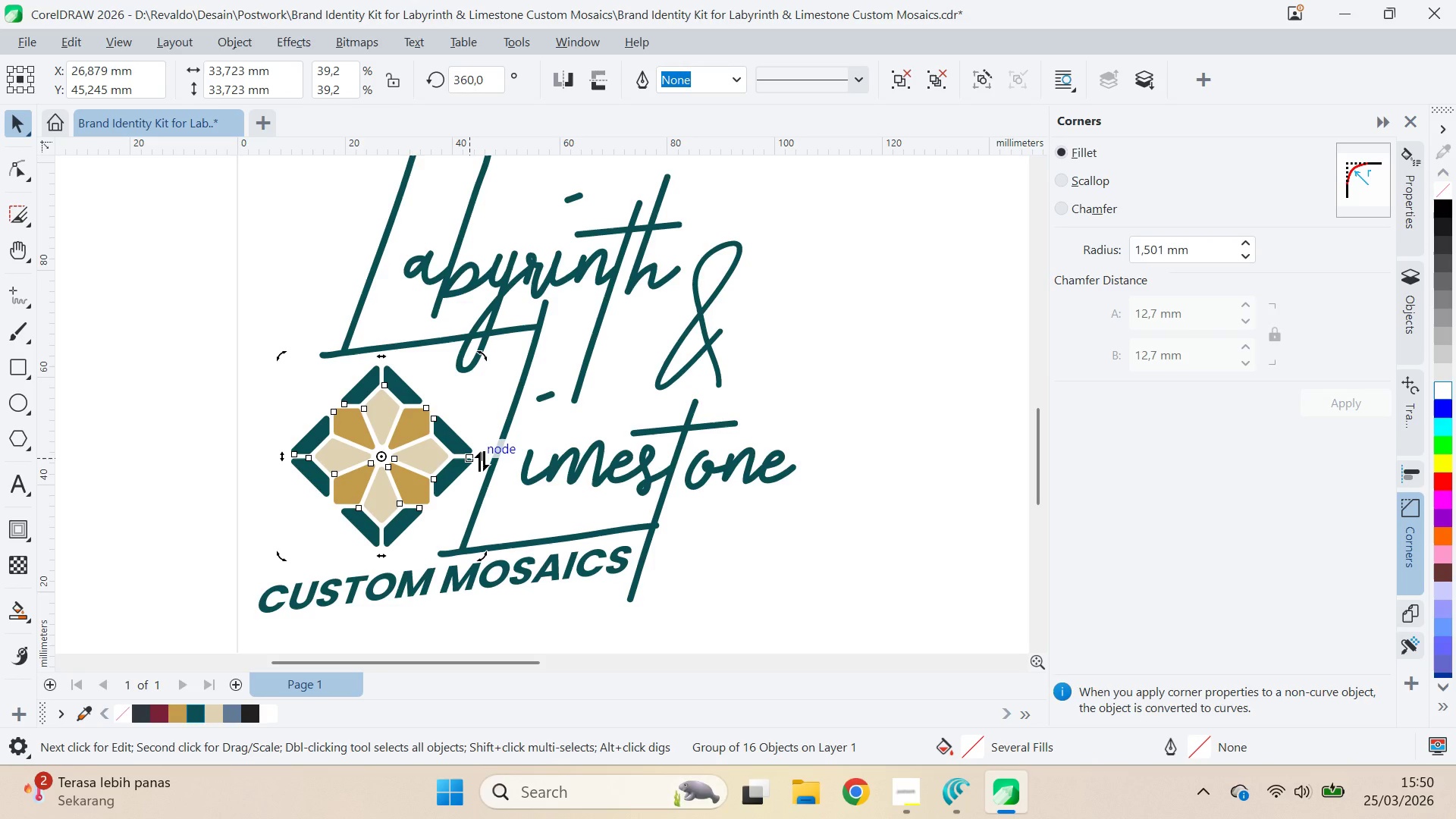 
left_click_drag(start_coordinate=[482, 461], to_coordinate=[490, 443])
 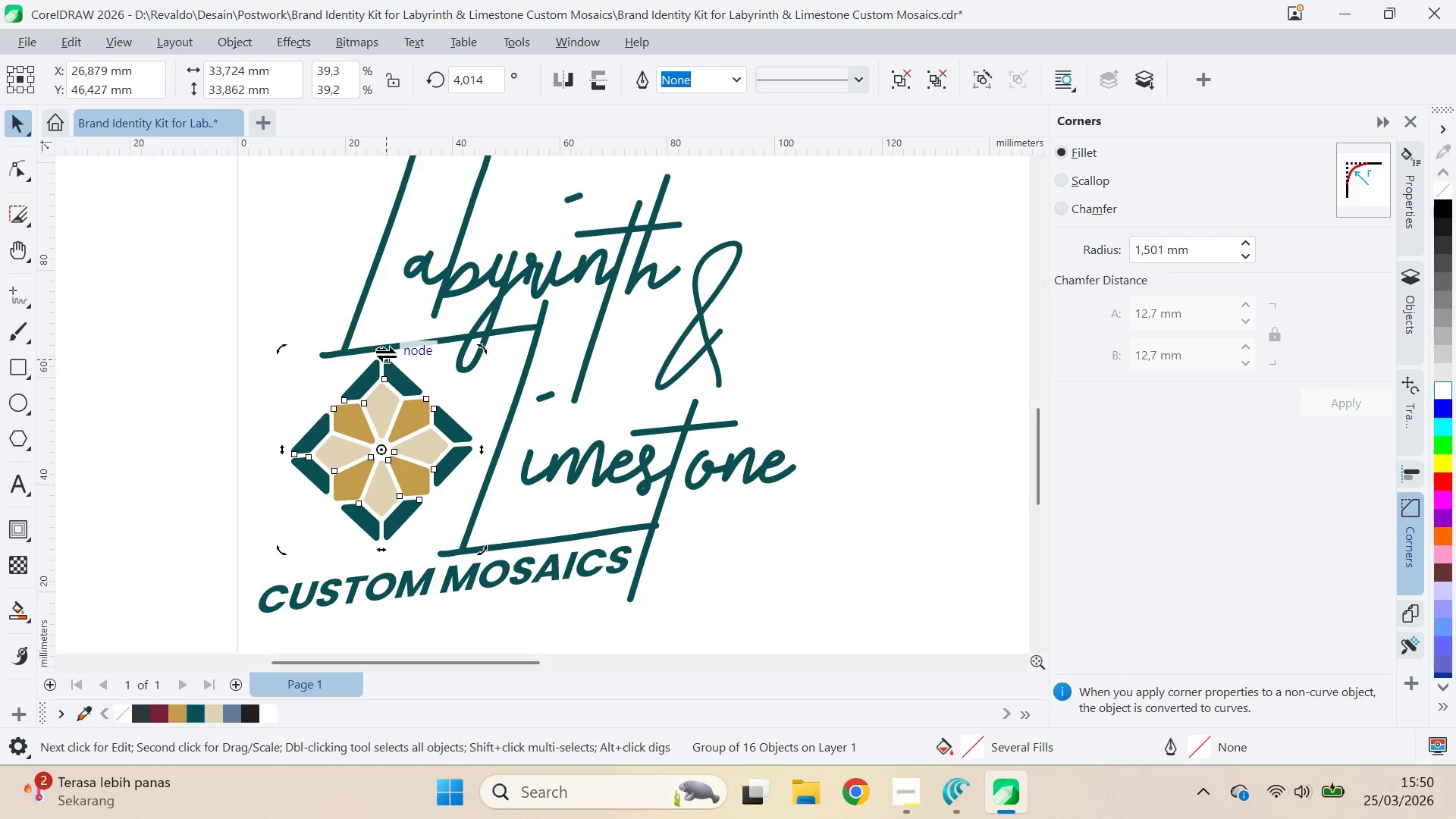 
left_click_drag(start_coordinate=[385, 353], to_coordinate=[441, 350])
 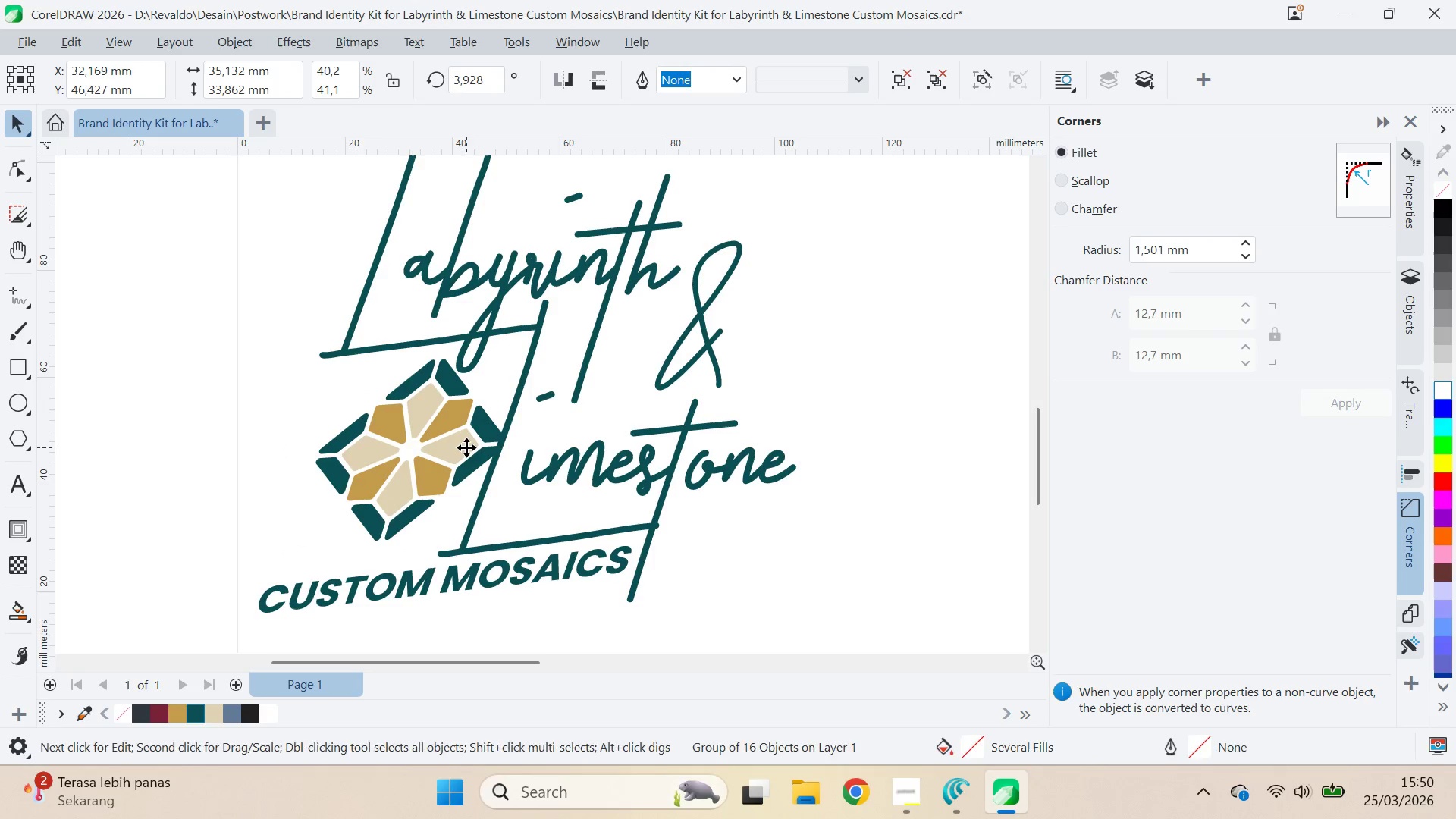 
left_click_drag(start_coordinate=[466, 447], to_coordinate=[457, 446])
 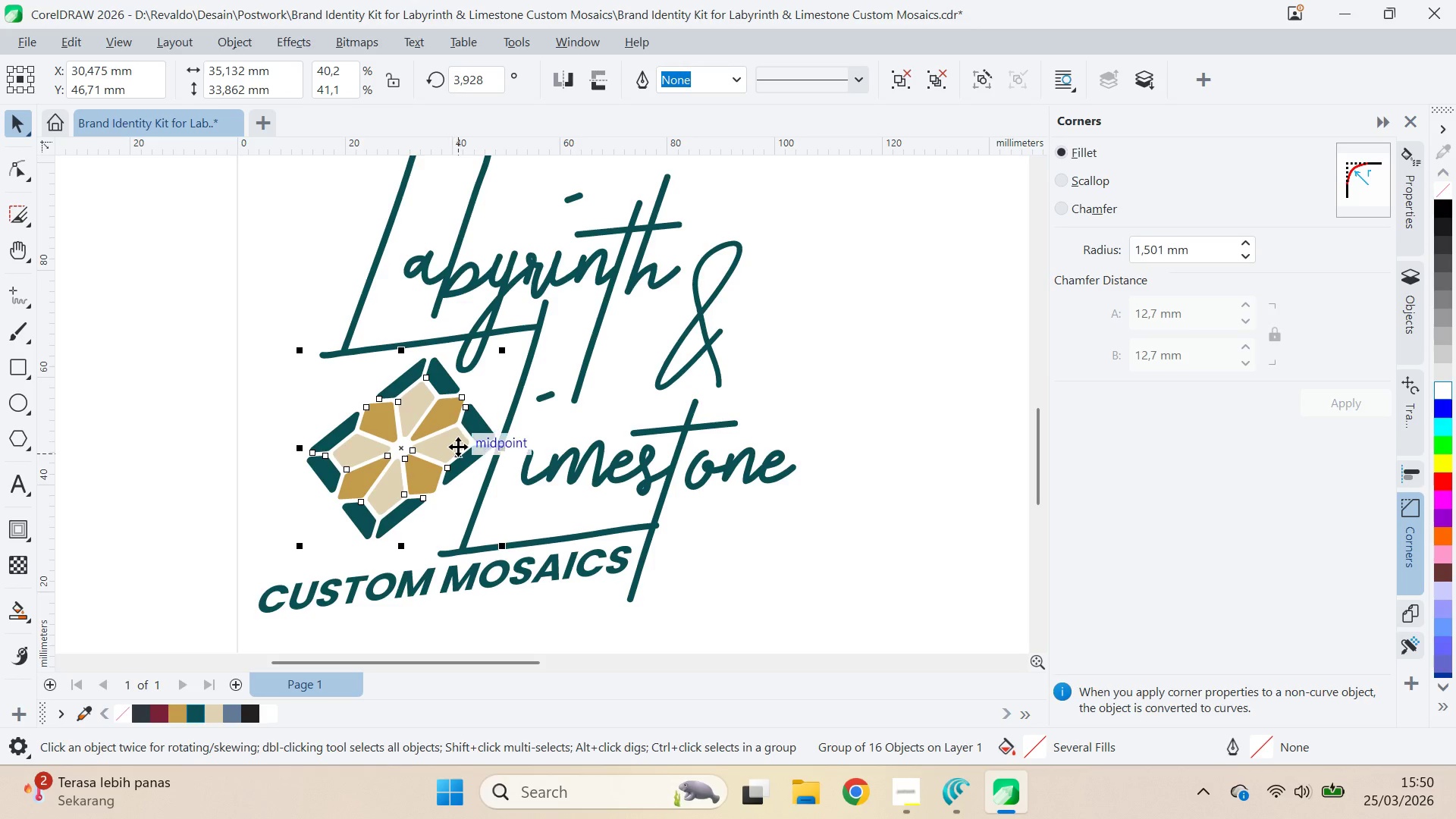 
left_click_drag(start_coordinate=[458, 447], to_coordinate=[444, 442])
 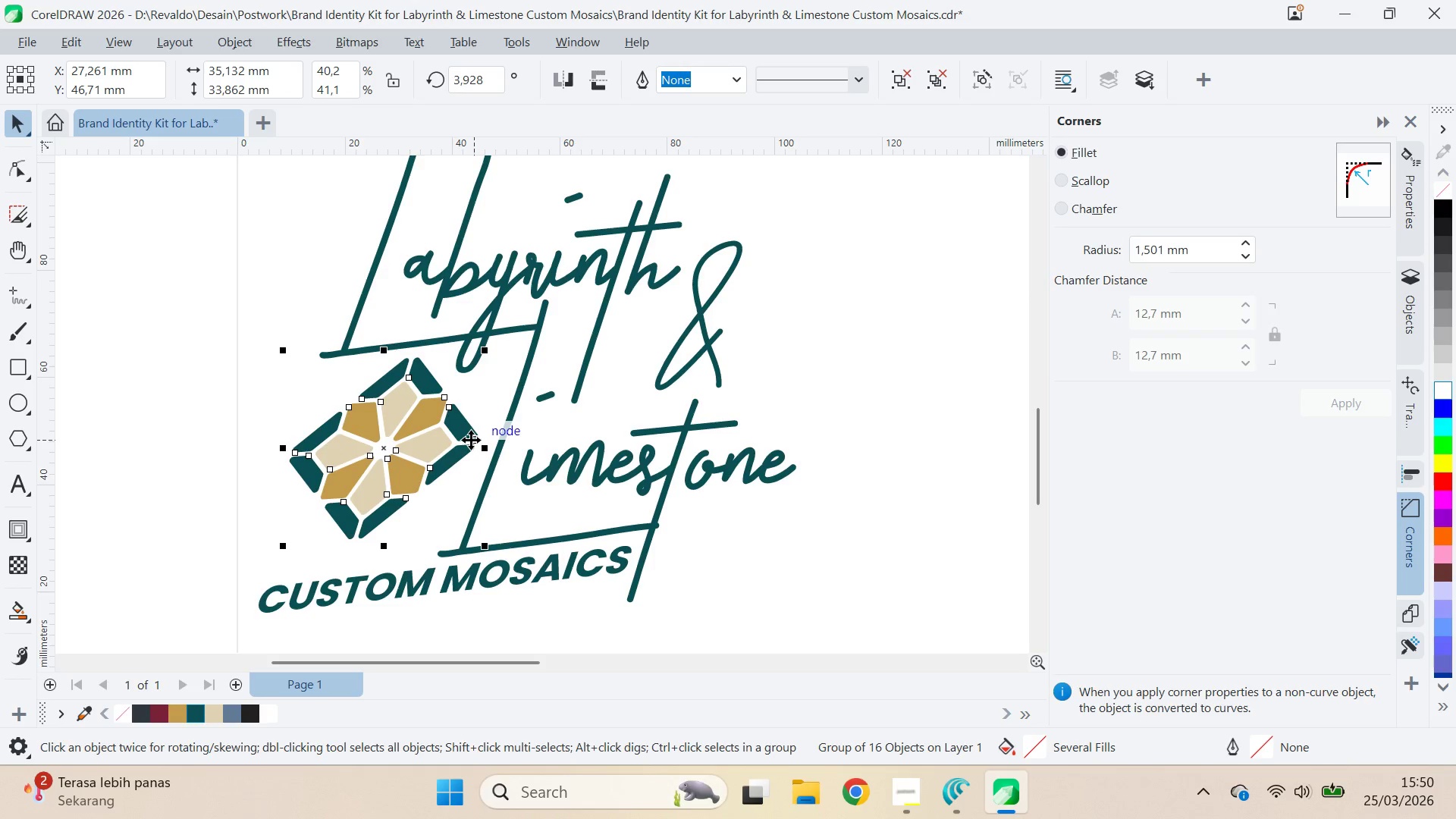 
hold_key(key=ShiftLeft, duration=0.75)
 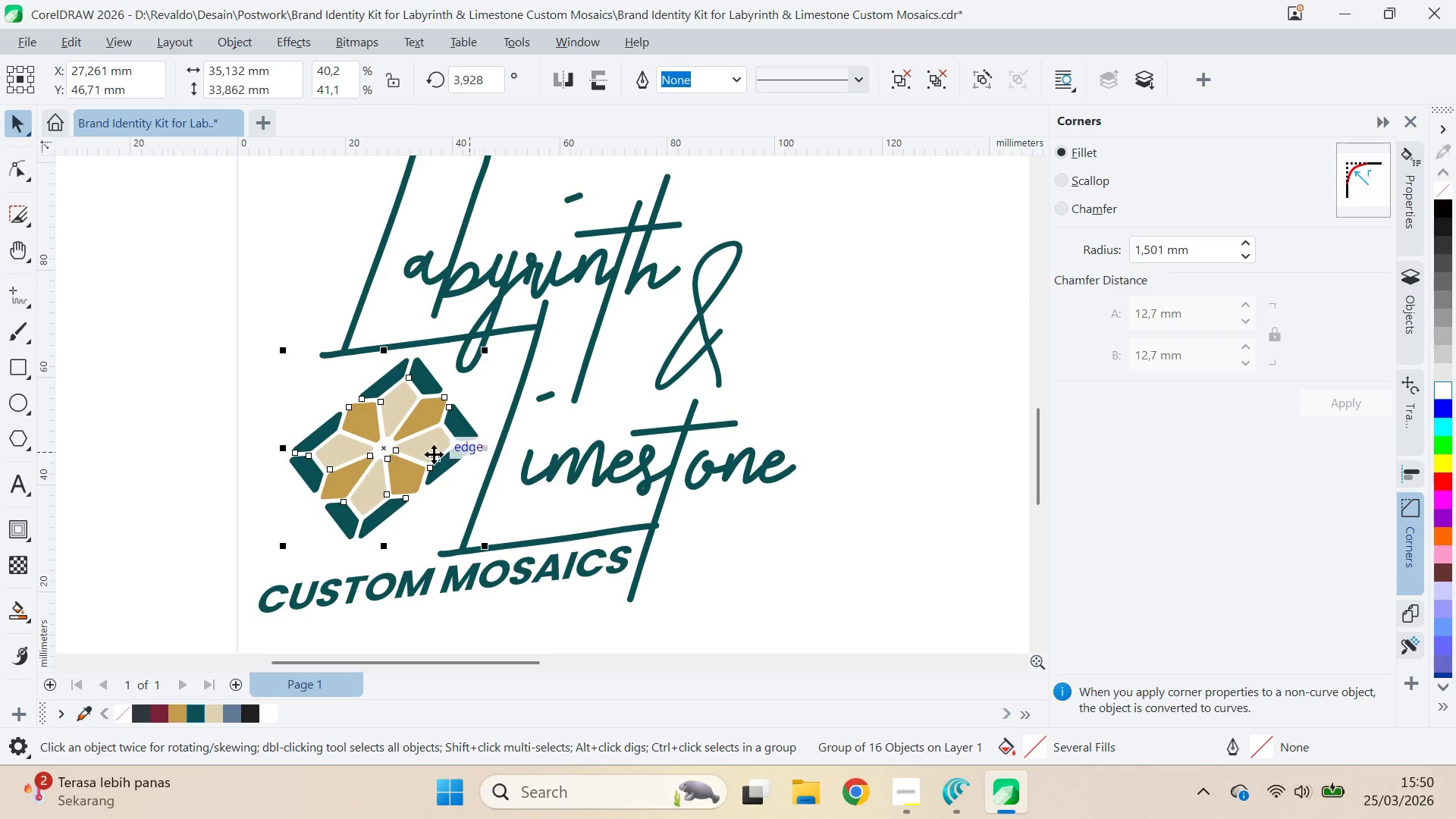 
left_click([296, 401])
 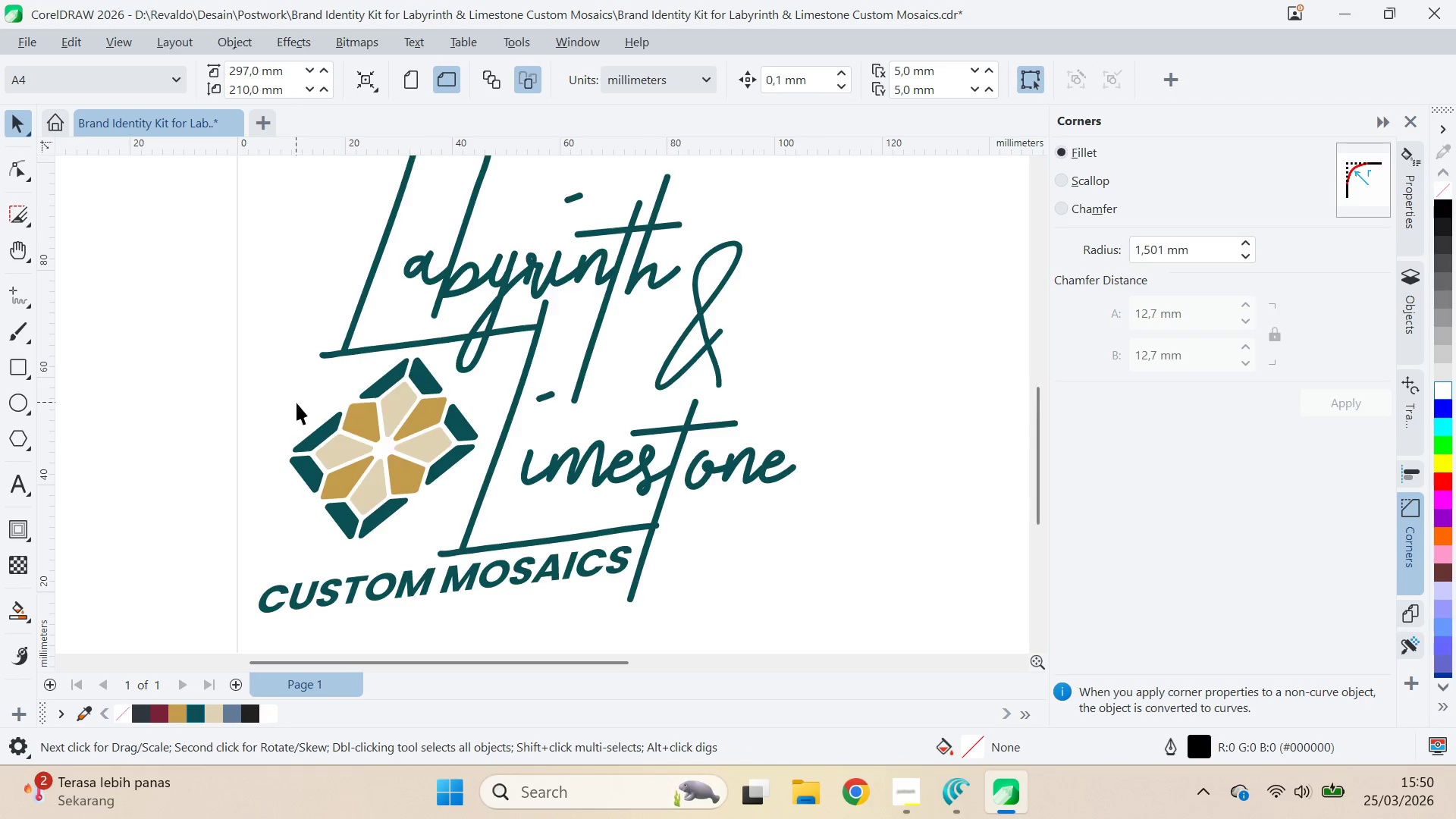 
scroll: coordinate [299, 403], scroll_direction: down, amount: 7.0
 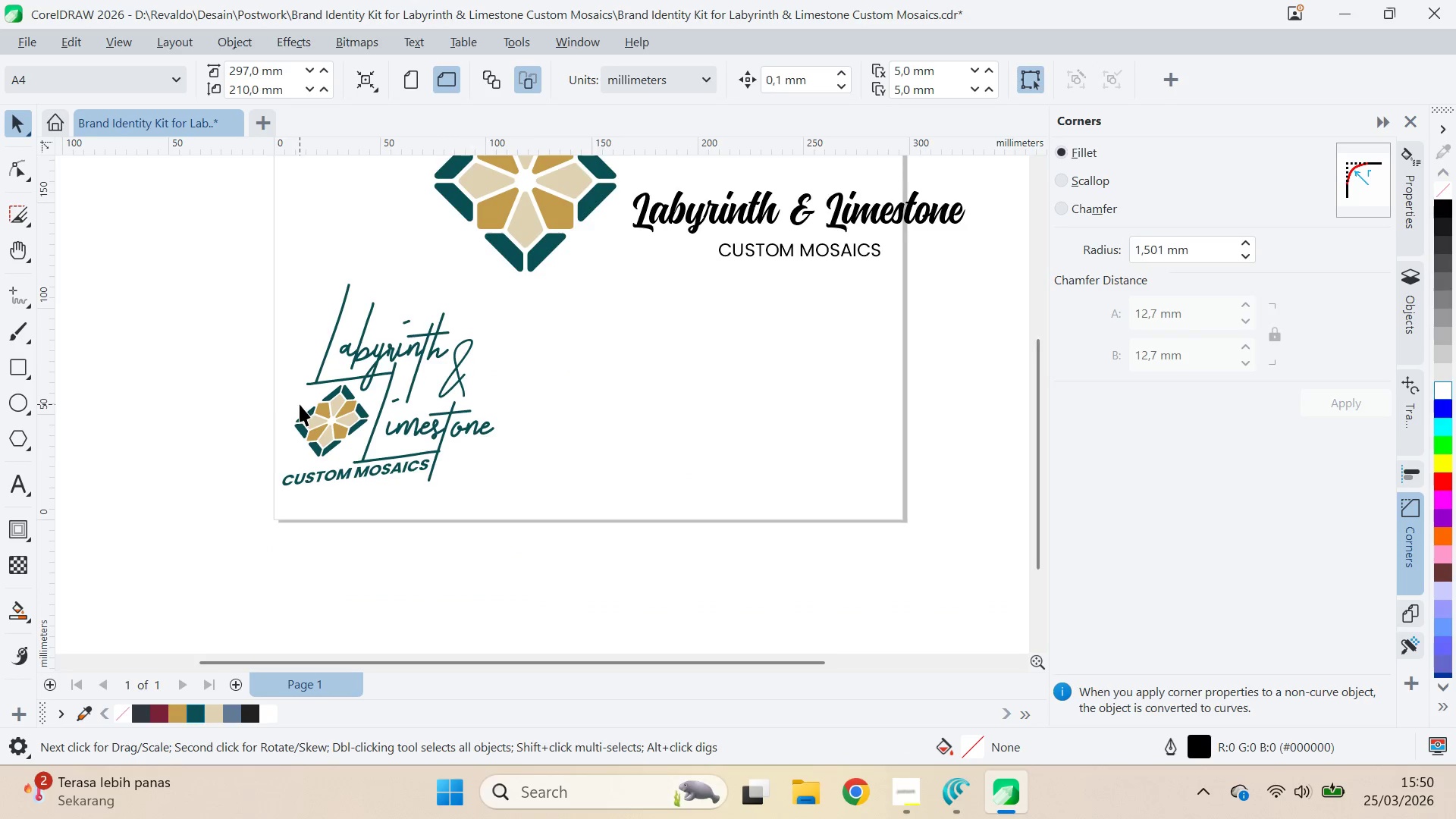 
hold_key(key=ControlLeft, duration=1.31)
 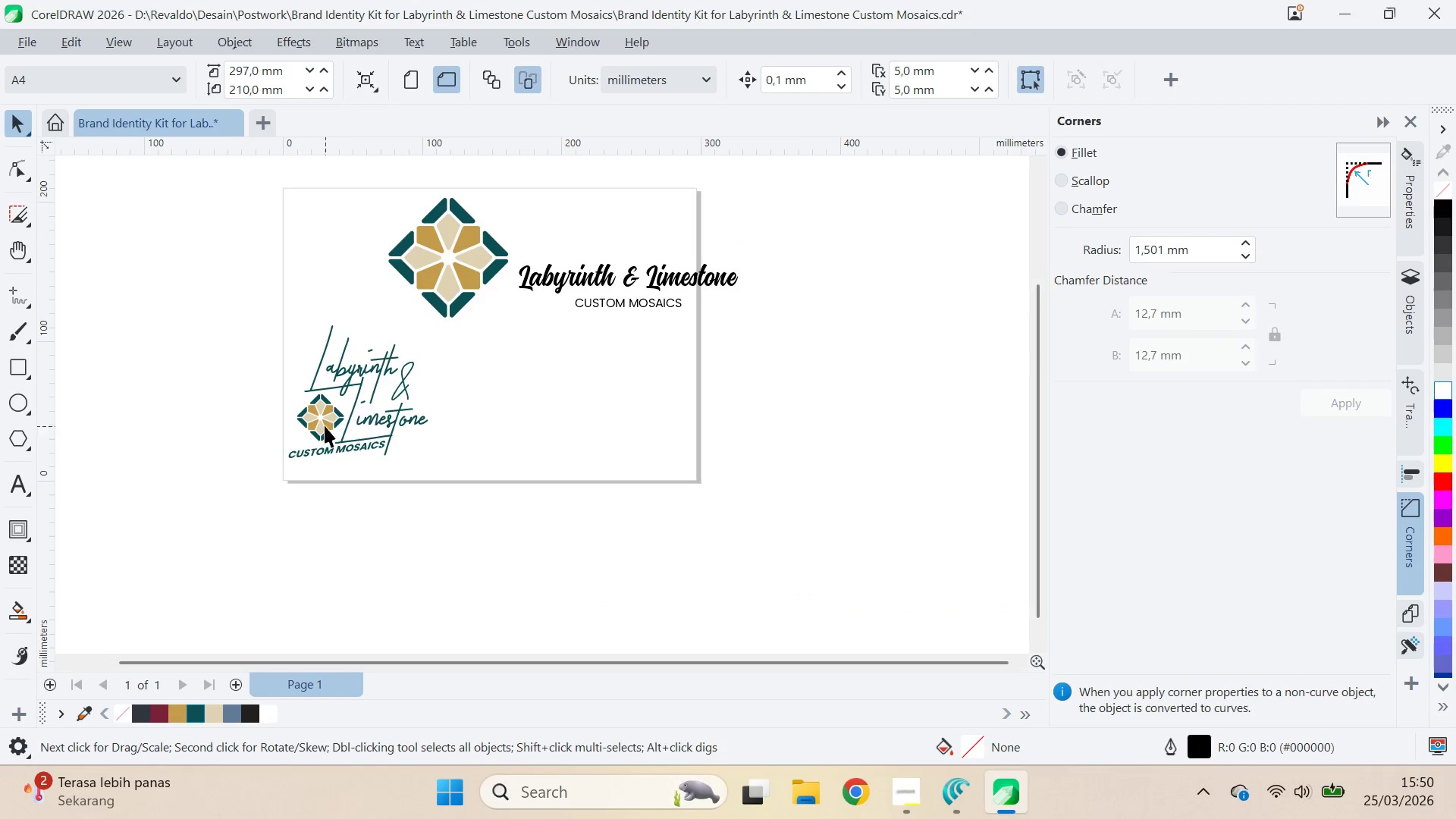 
hold_key(key=Z, duration=0.59)
 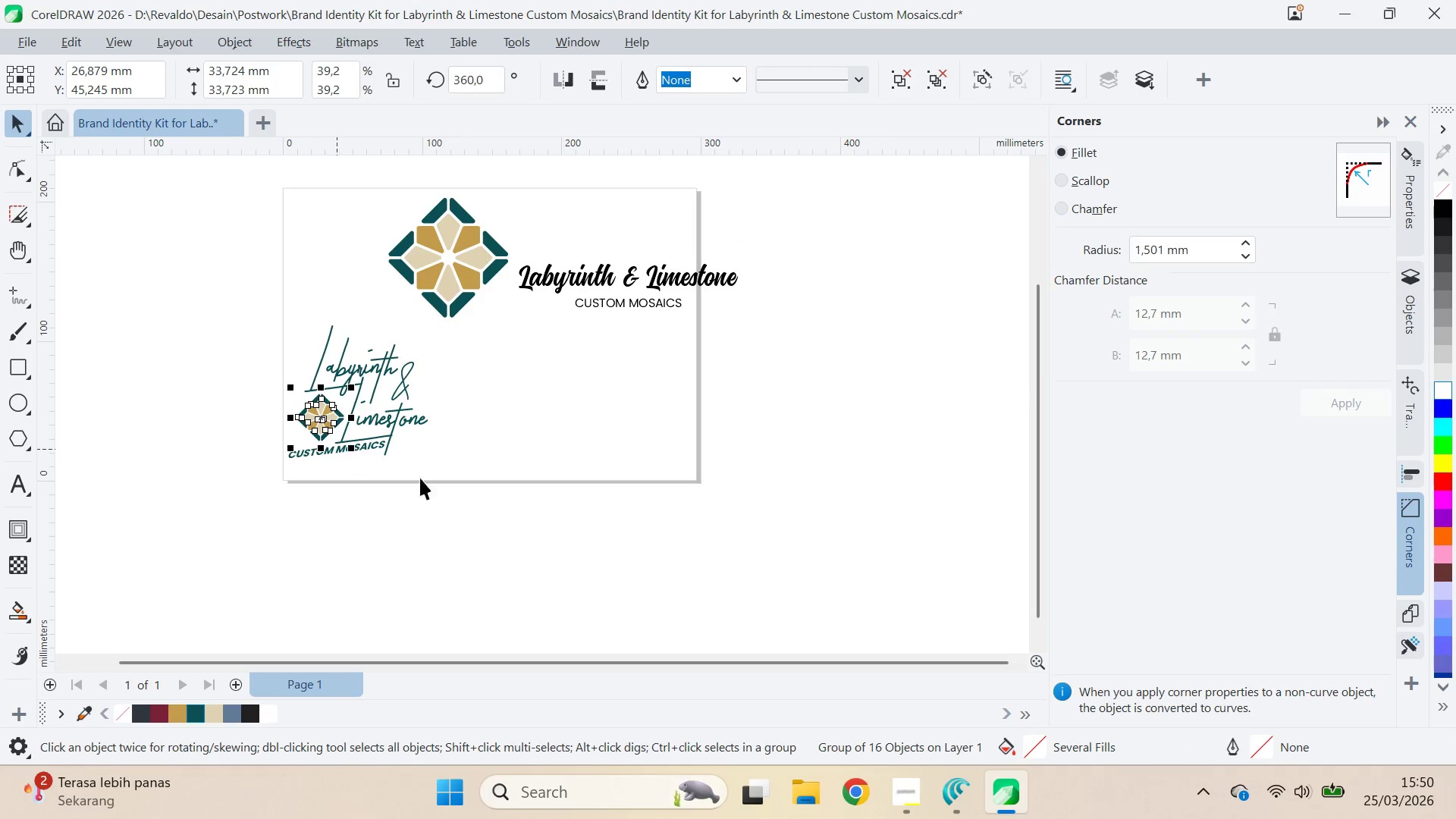 
scroll: coordinate [301, 406], scroll_direction: down, amount: 3.0
 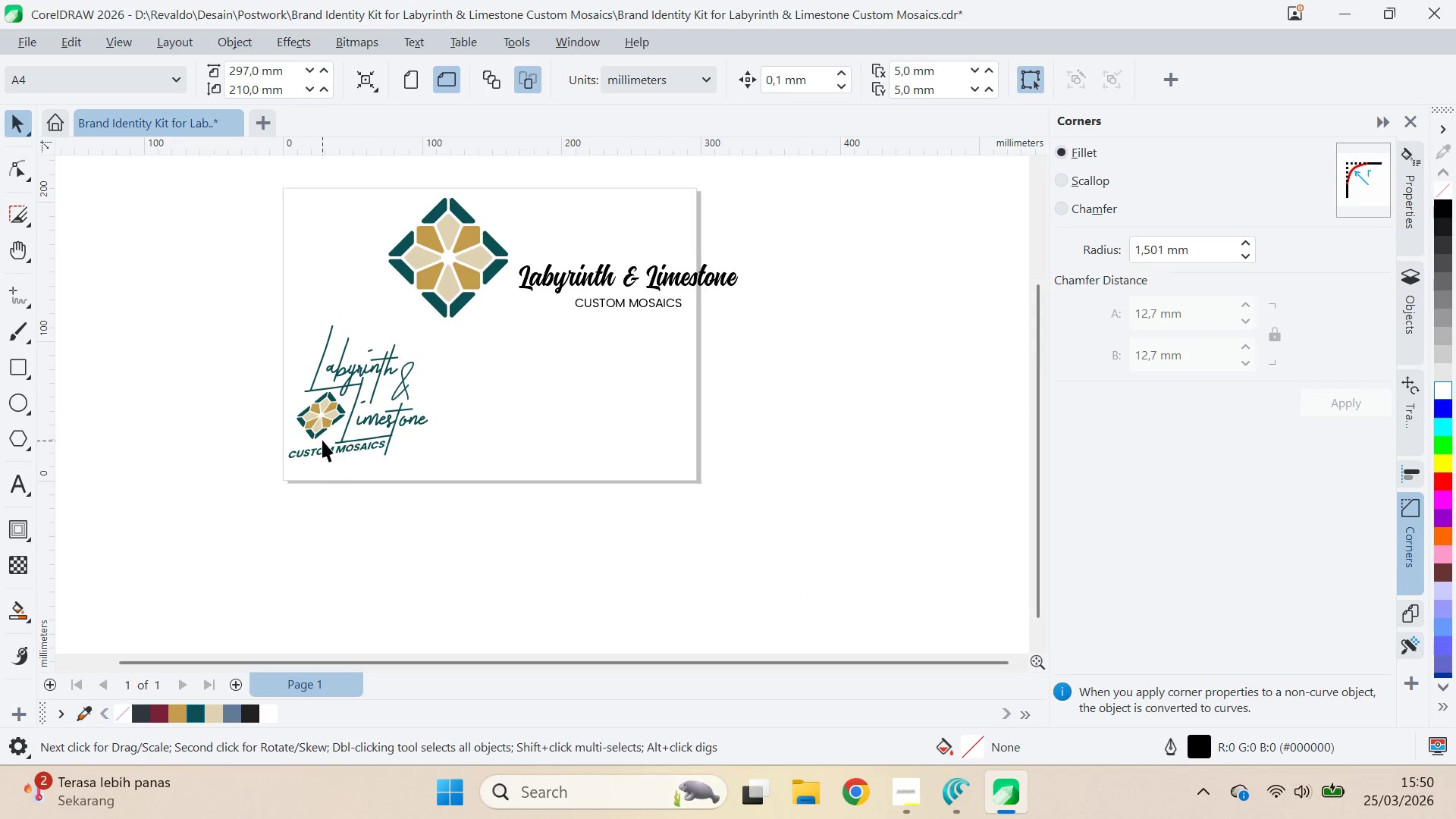 
left_click([432, 484])
 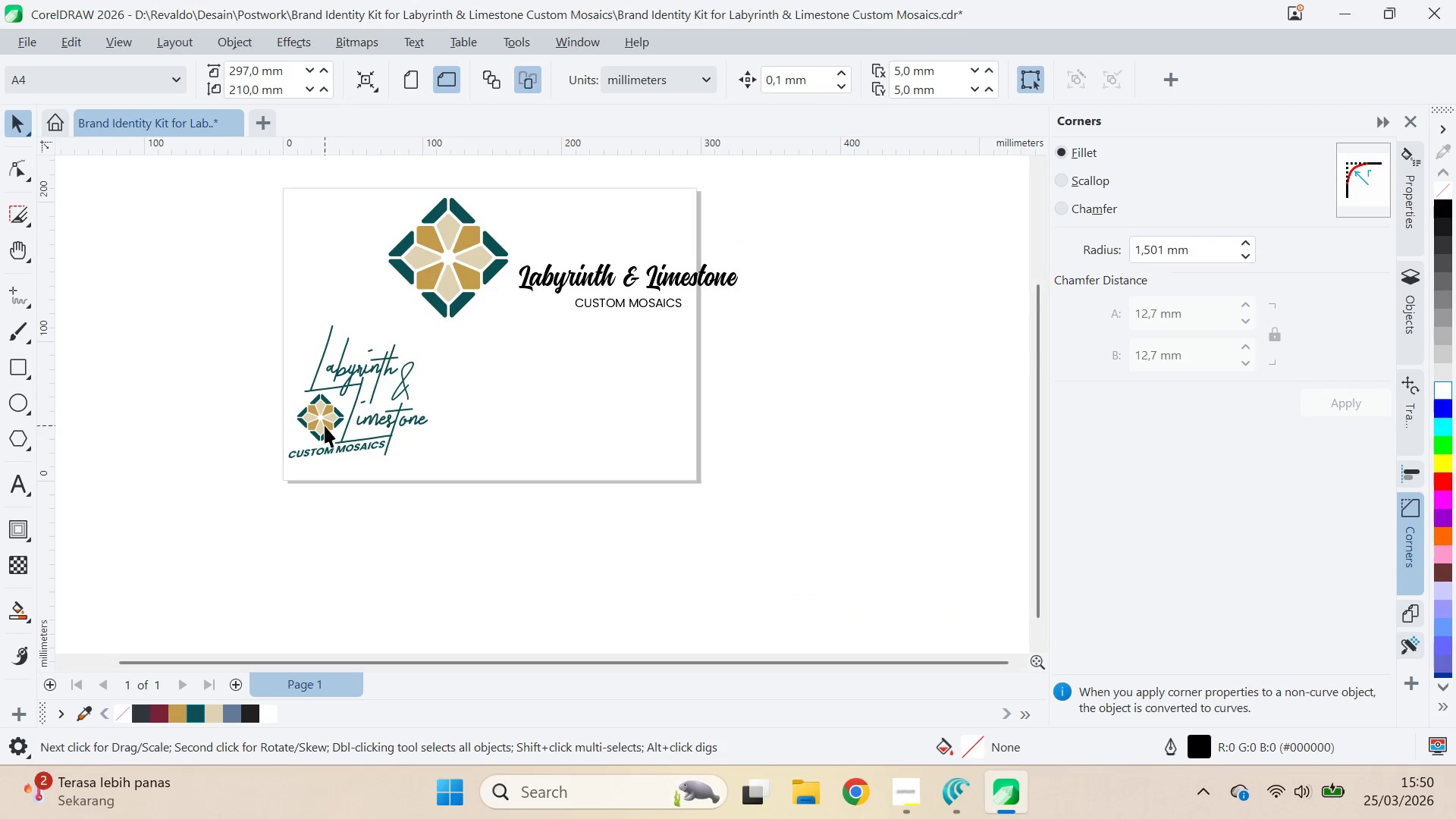 
left_click([325, 425])
 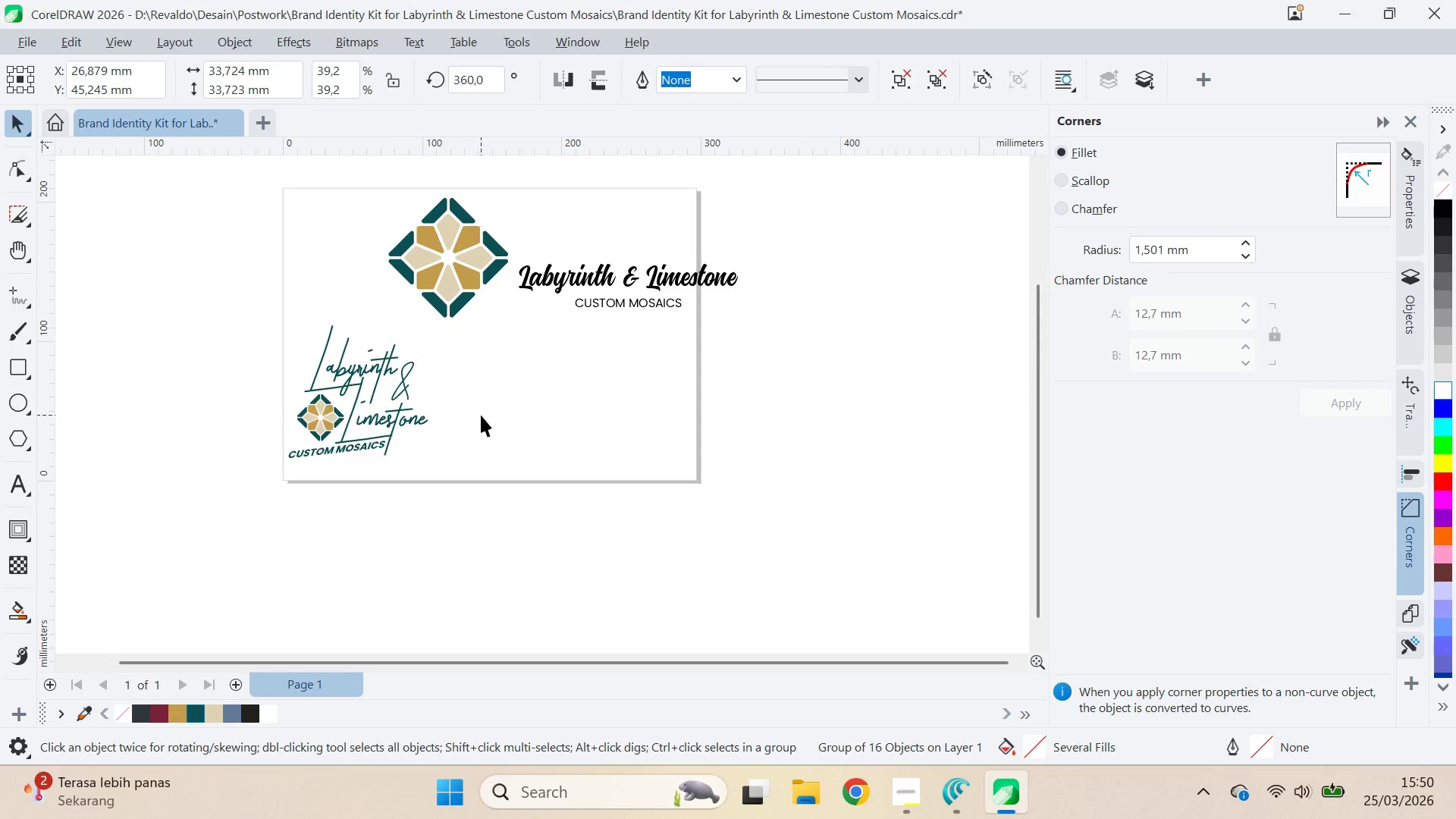 
left_click_drag(start_coordinate=[452, 284], to_coordinate=[631, 215])
 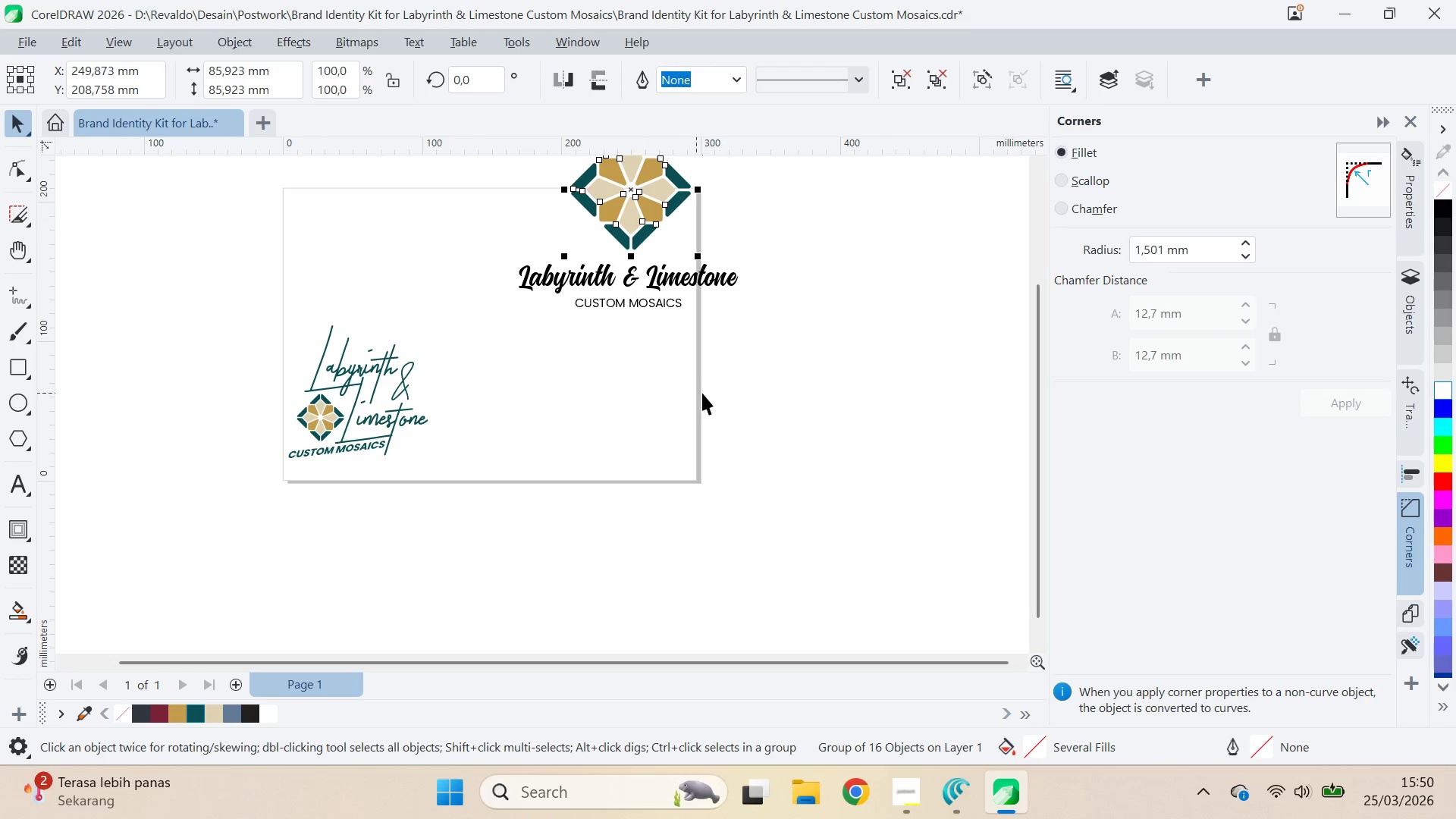 
type(qv)
 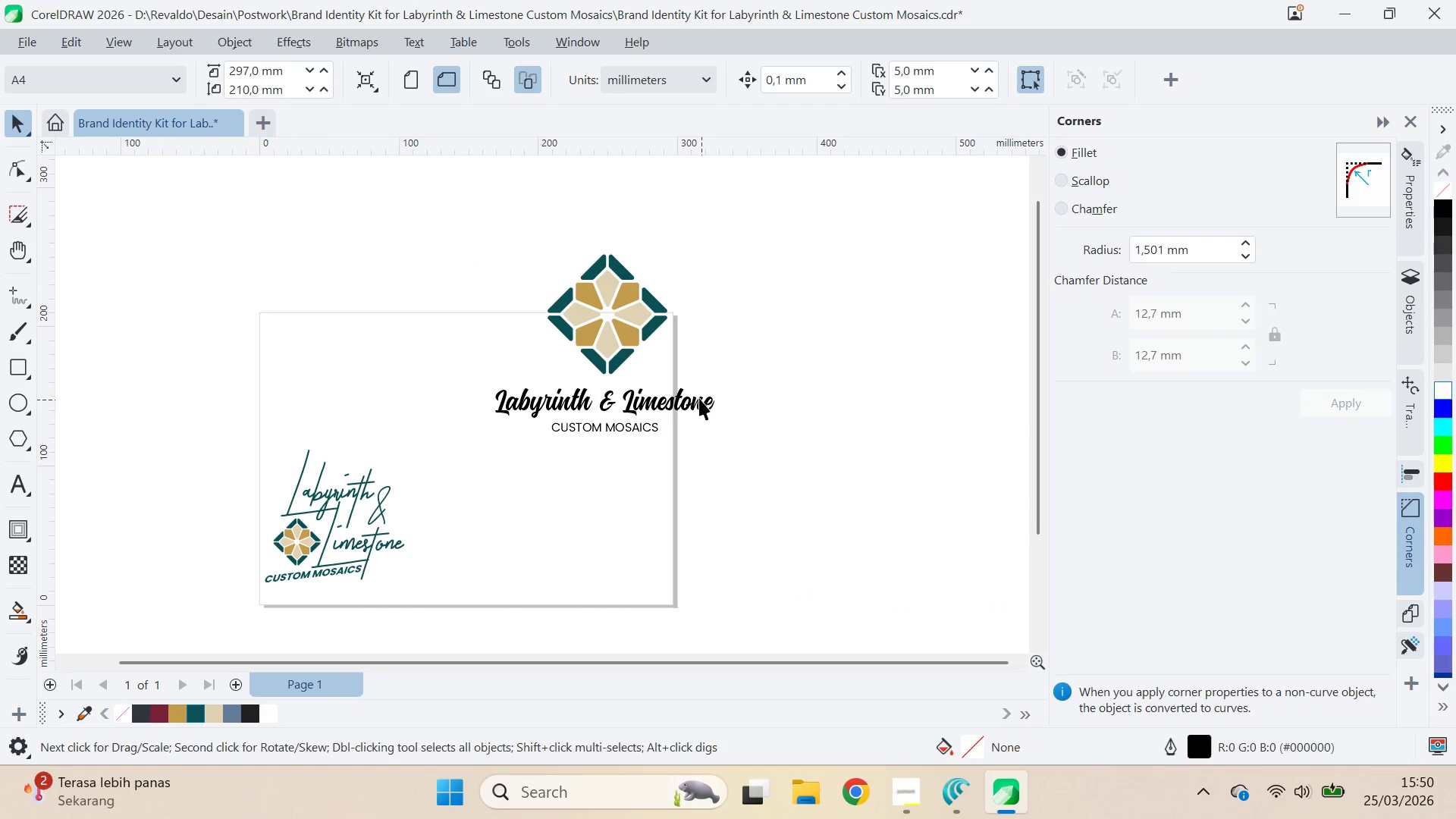 
left_click_drag(start_coordinate=[757, 293], to_coordinate=[733, 417])
 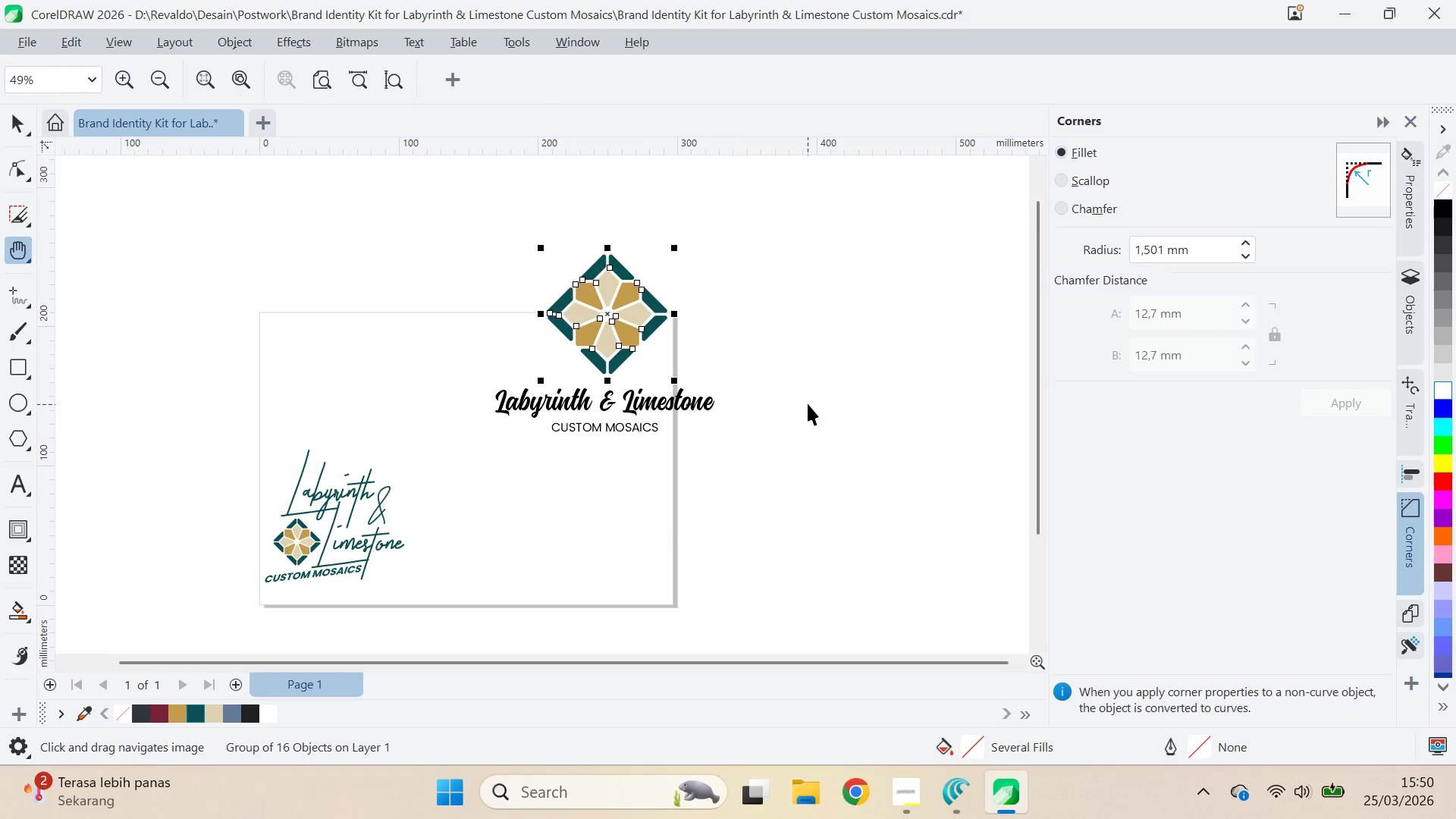 
left_click_drag(start_coordinate=[808, 403], to_coordinate=[804, 403])
 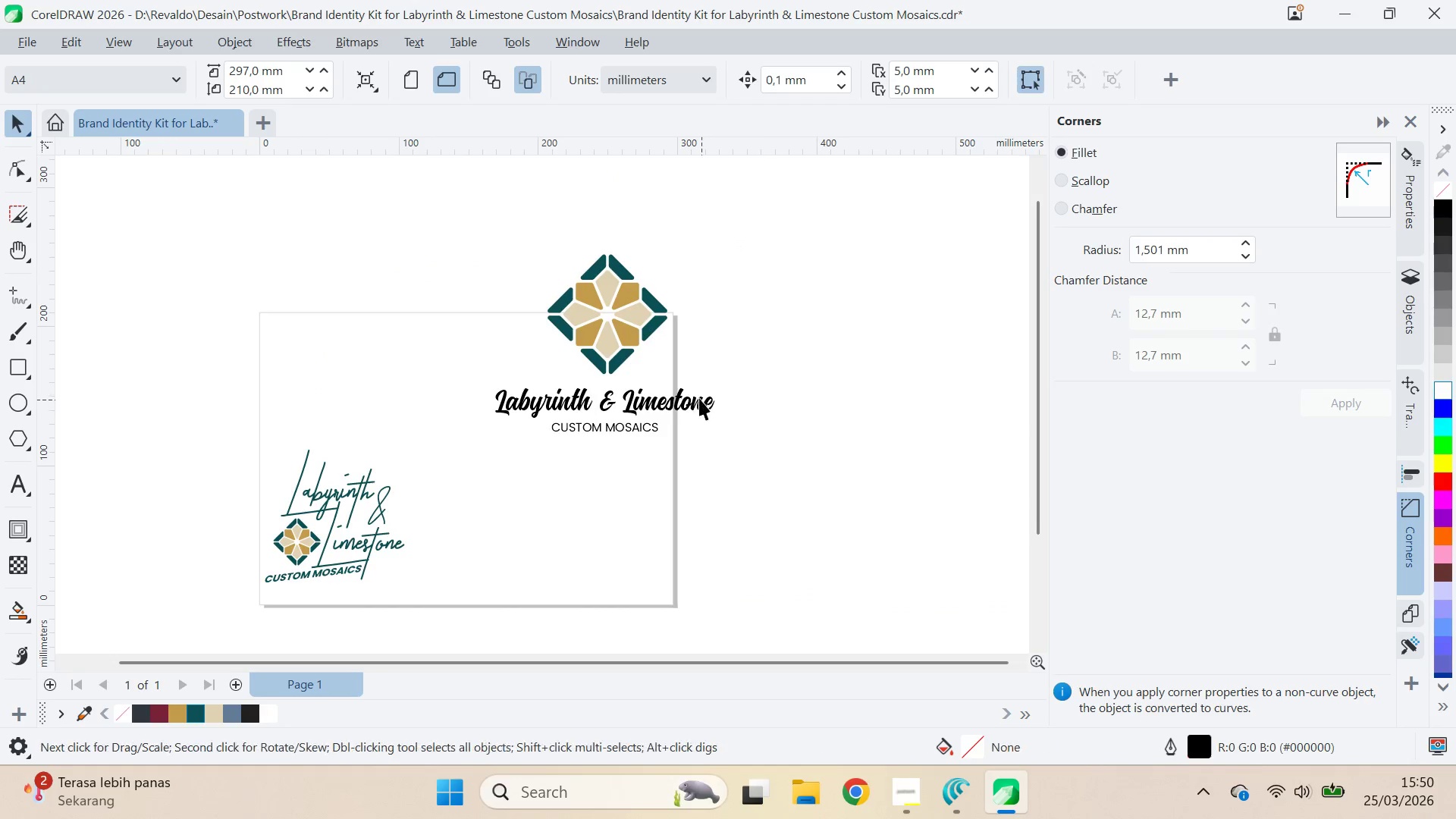 
triple_click([698, 397])
 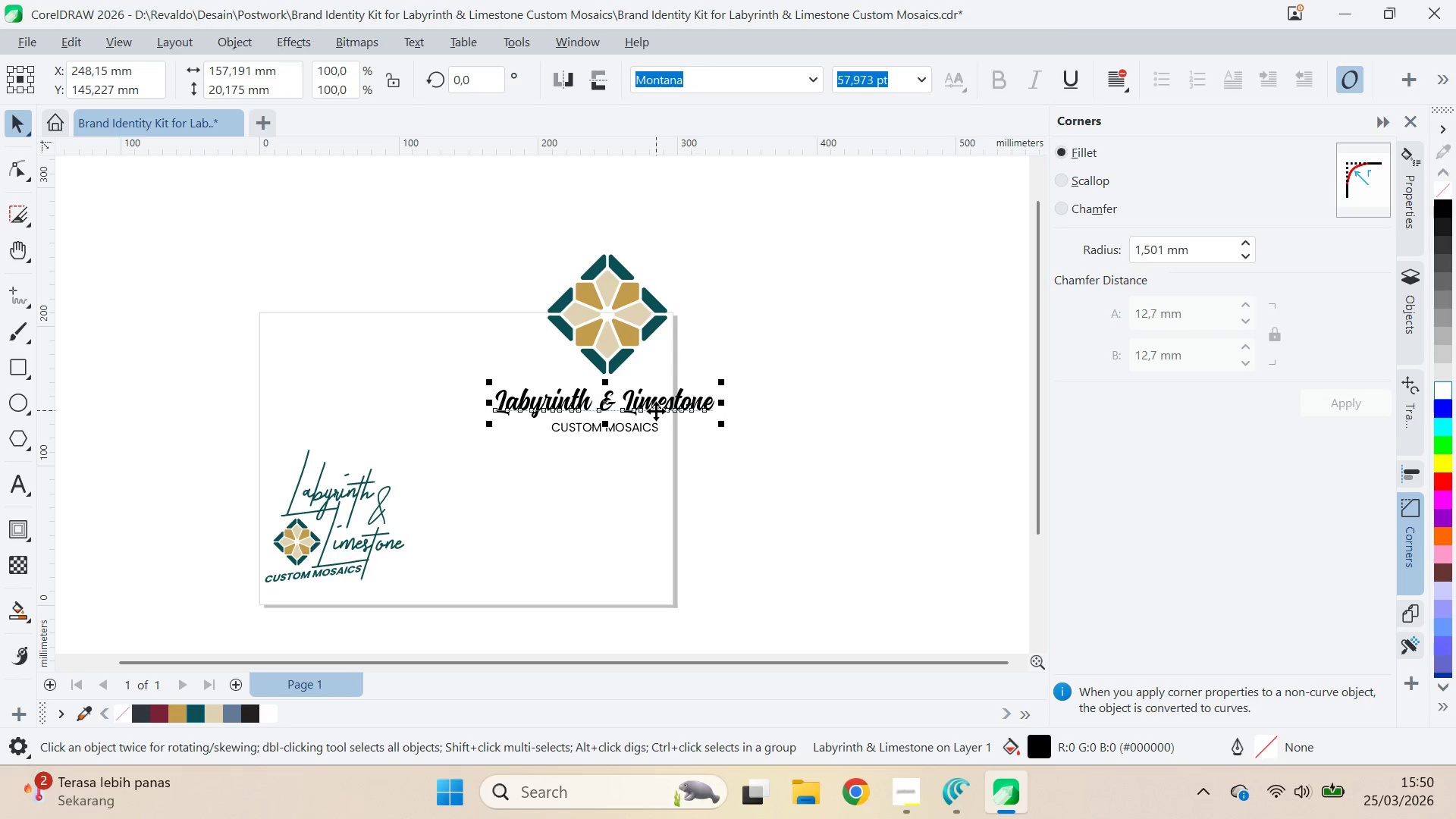 
scroll: coordinate [655, 411], scroll_direction: up, amount: 6.0
 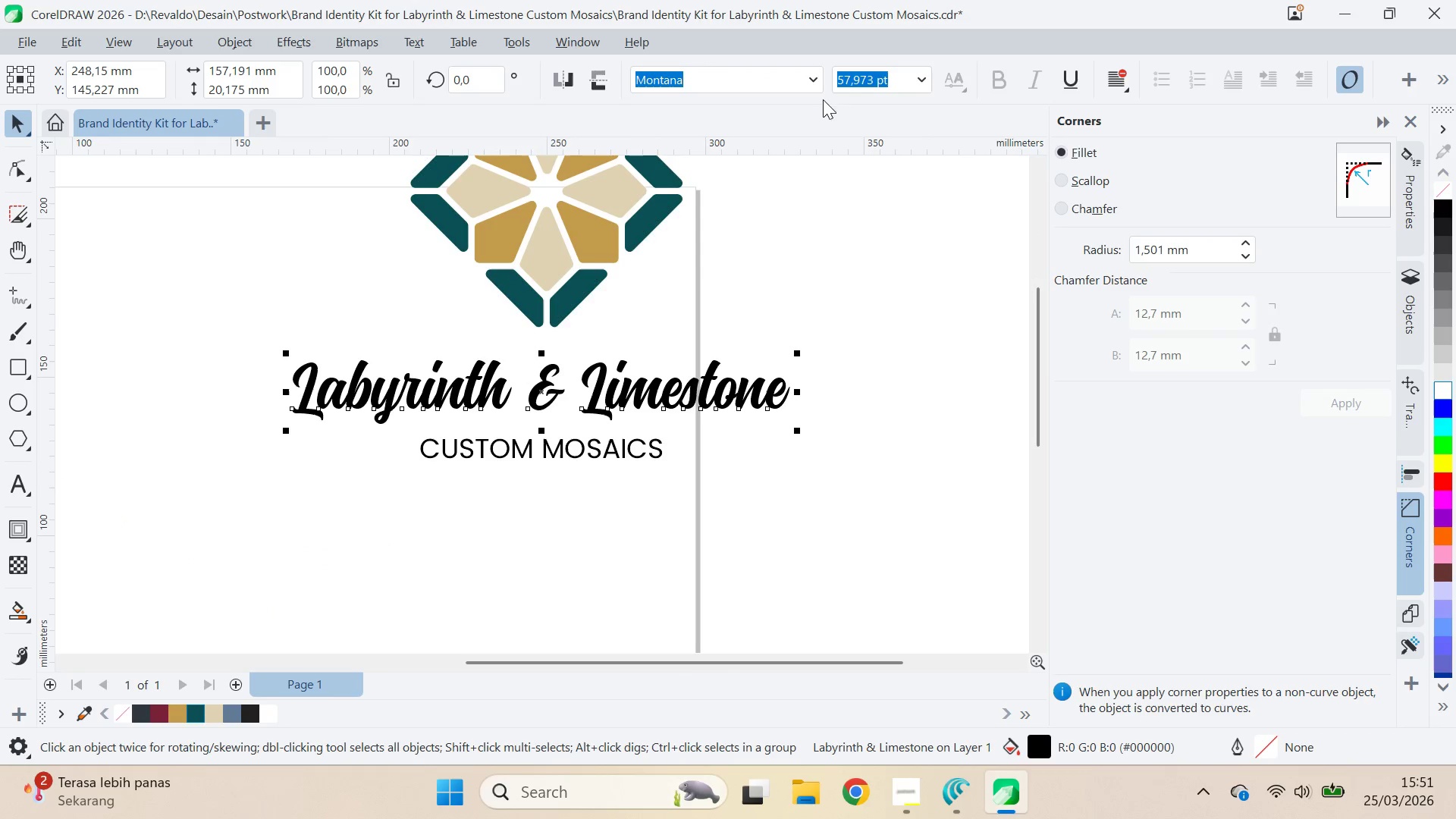 
left_click([819, 80])
 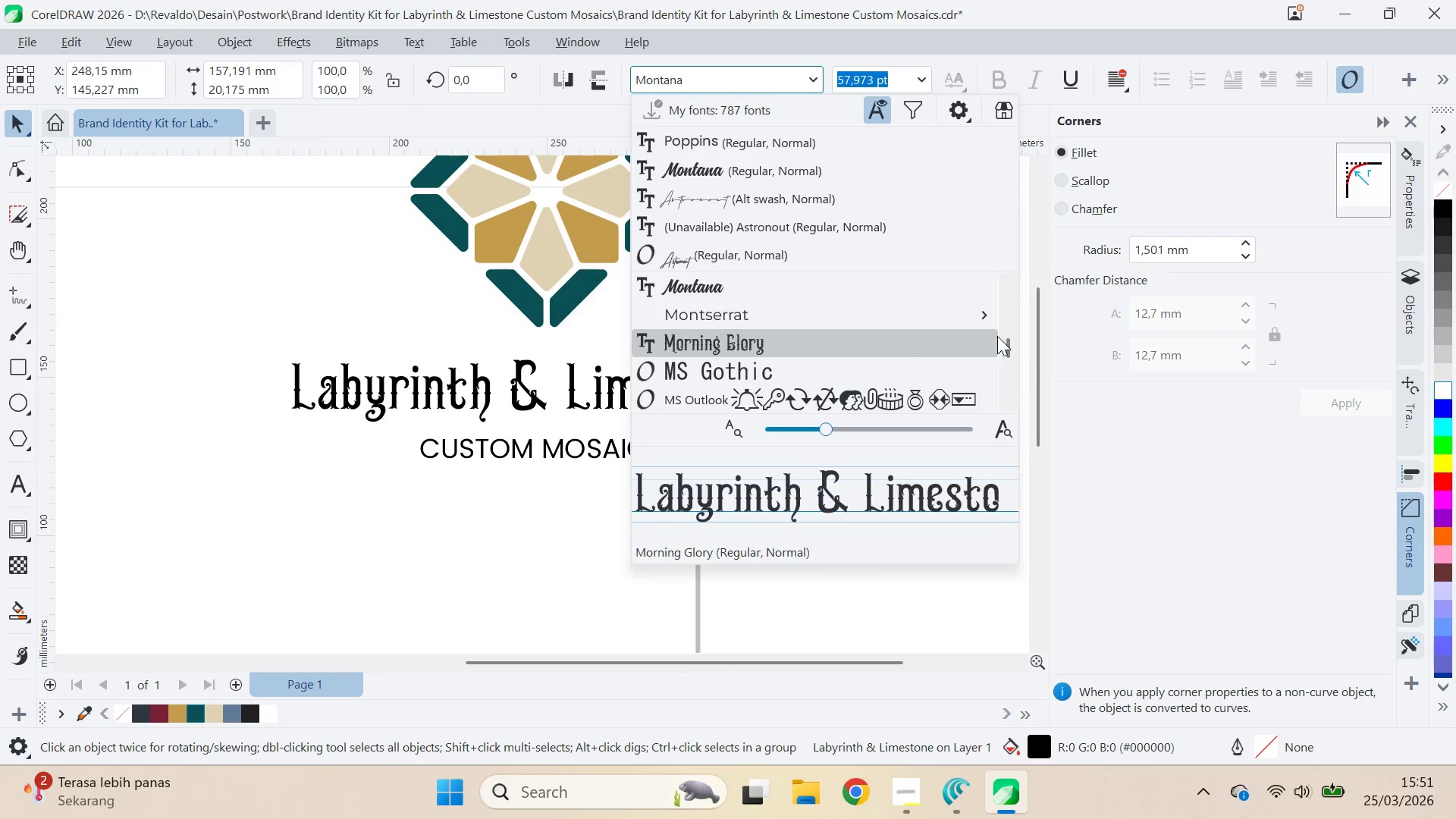 
left_click_drag(start_coordinate=[1008, 341], to_coordinate=[1007, 346])
 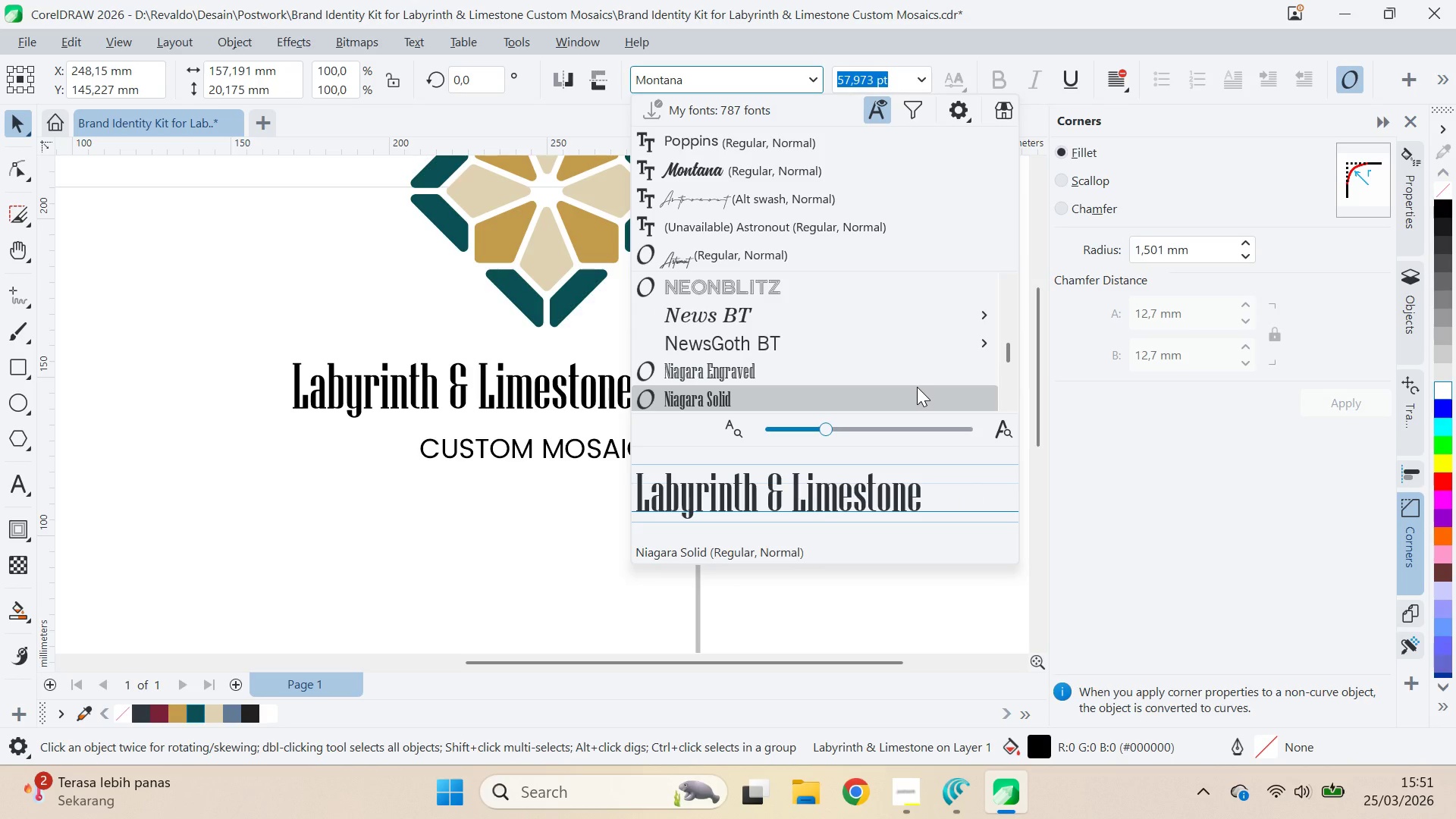 
left_click([917, 387])
 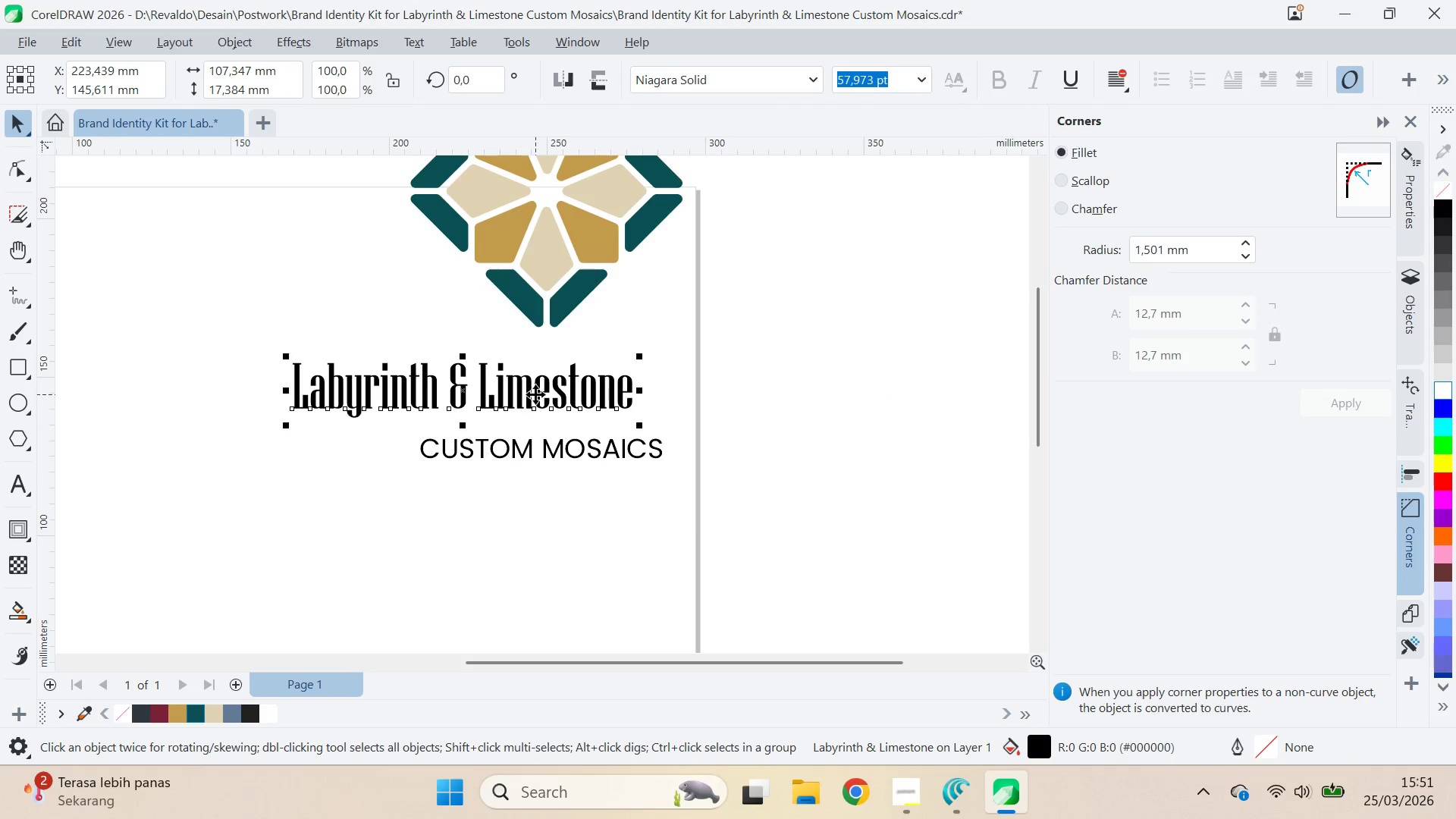 
hold_key(key=ShiftLeft, duration=0.34)
 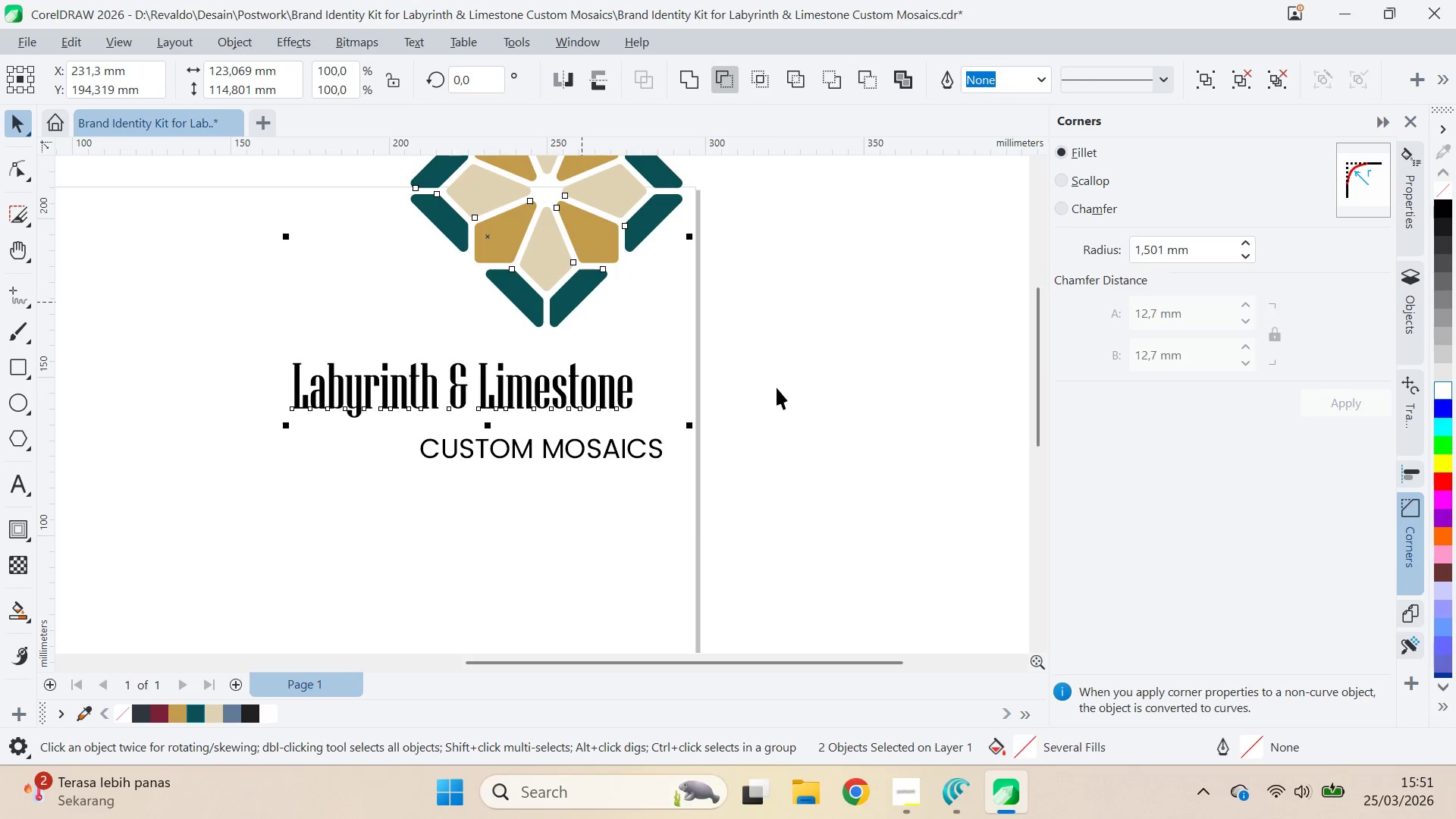 
key(C)
 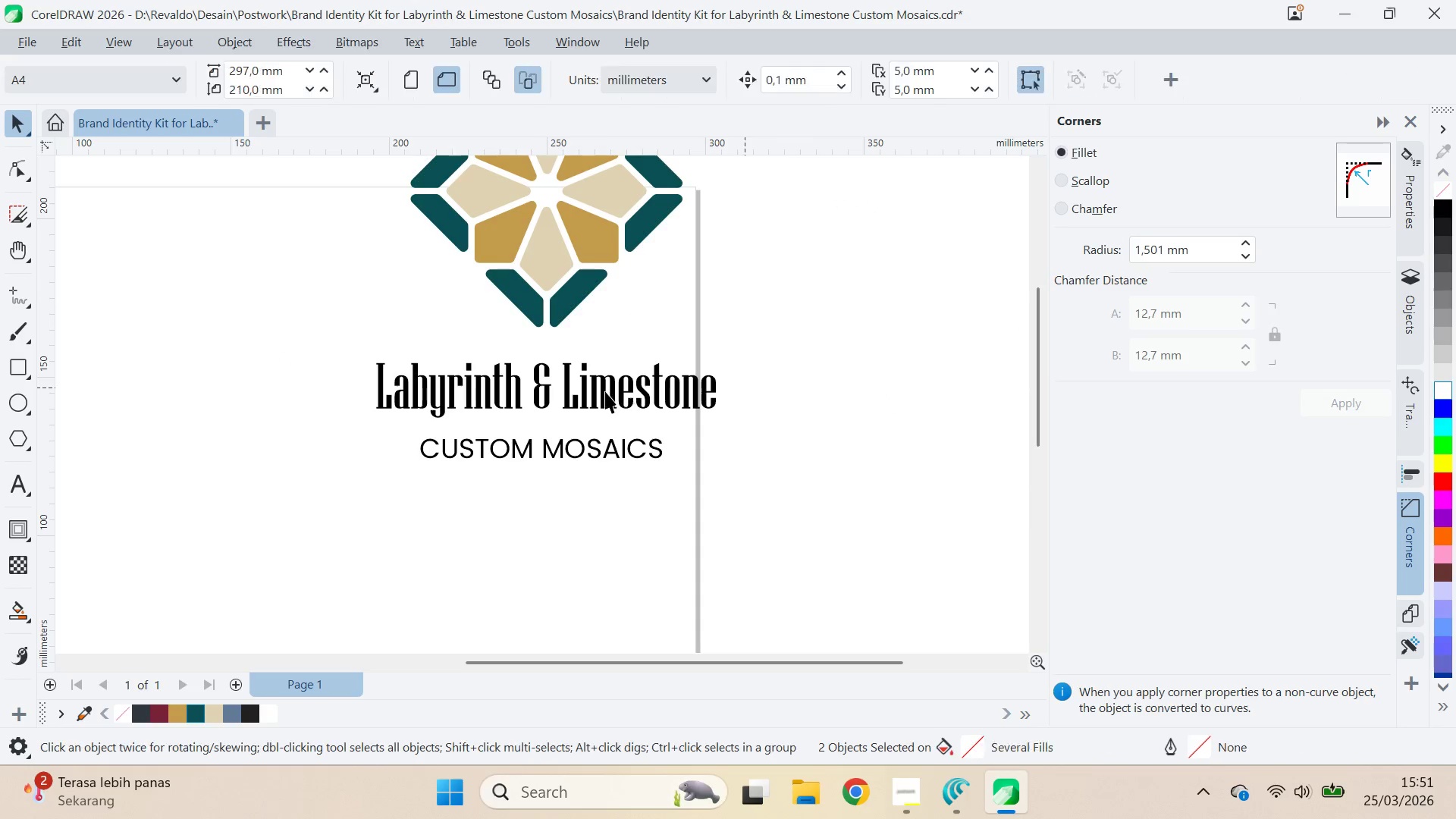 
triple_click([605, 391])
 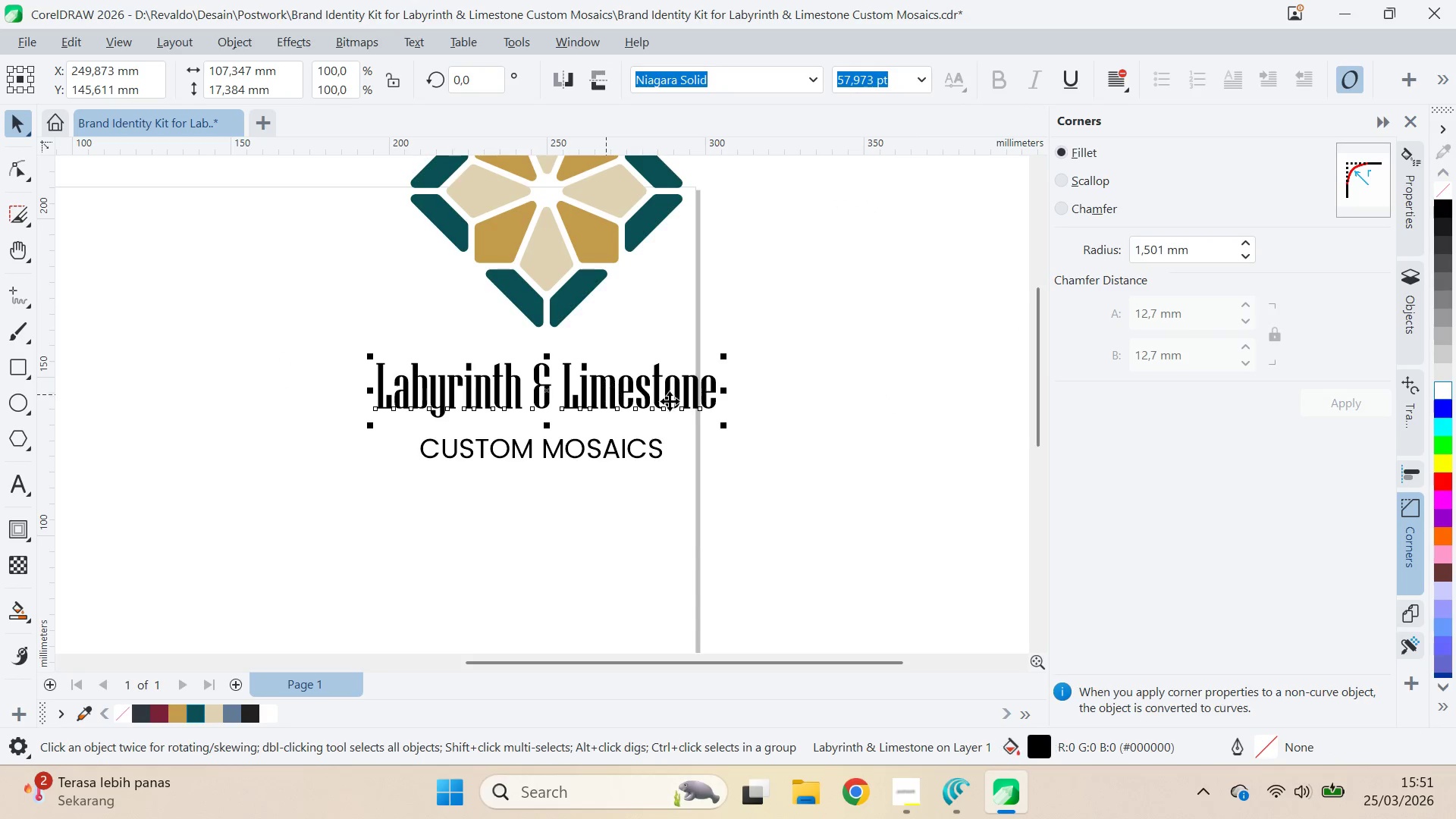 
hold_key(key=ShiftLeft, duration=1.5)
left_click_drag(start_coordinate=[726, 430], to_coordinate=[818, 519])
 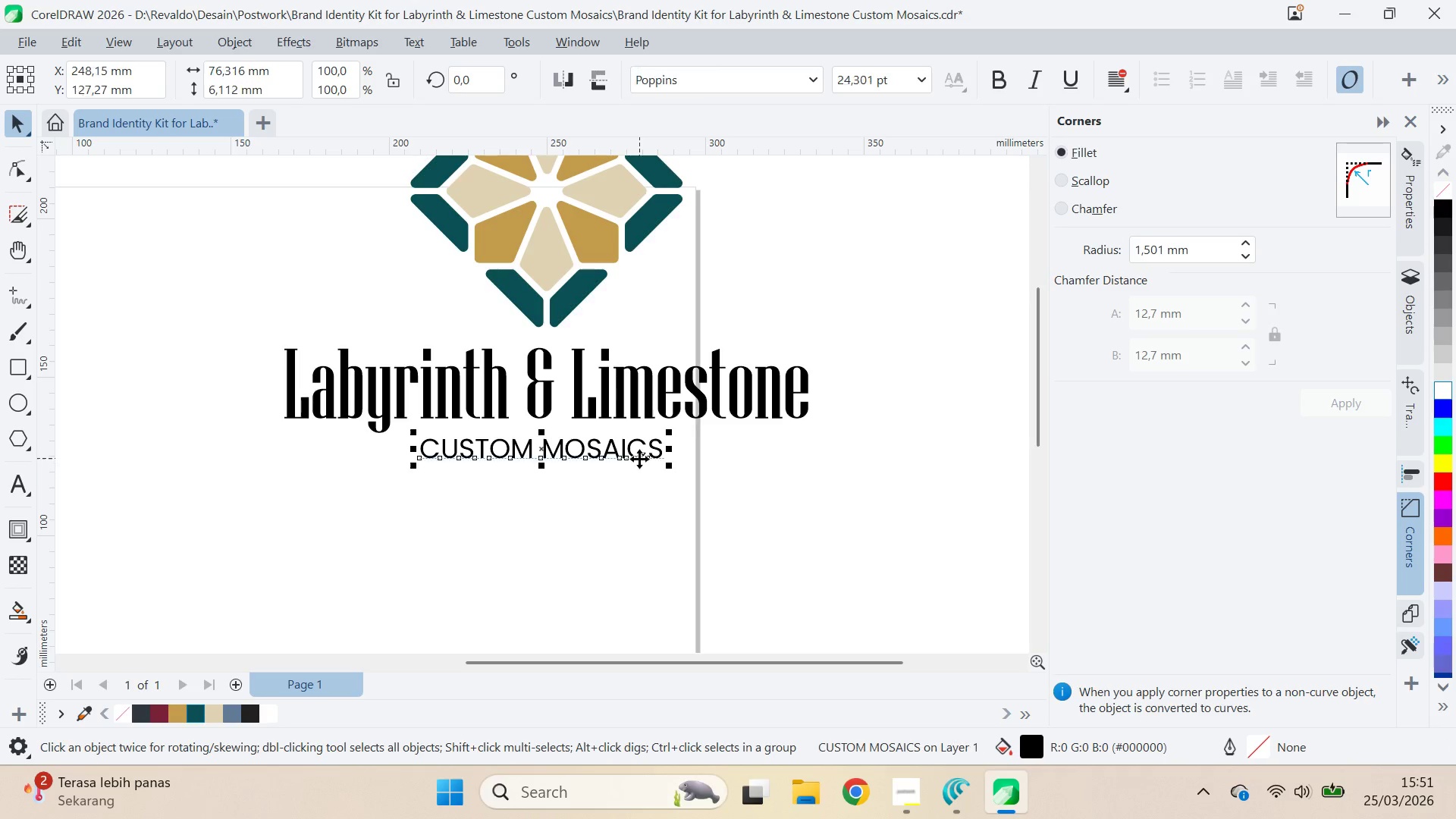 
hold_key(key=ShiftLeft, duration=1.52)
 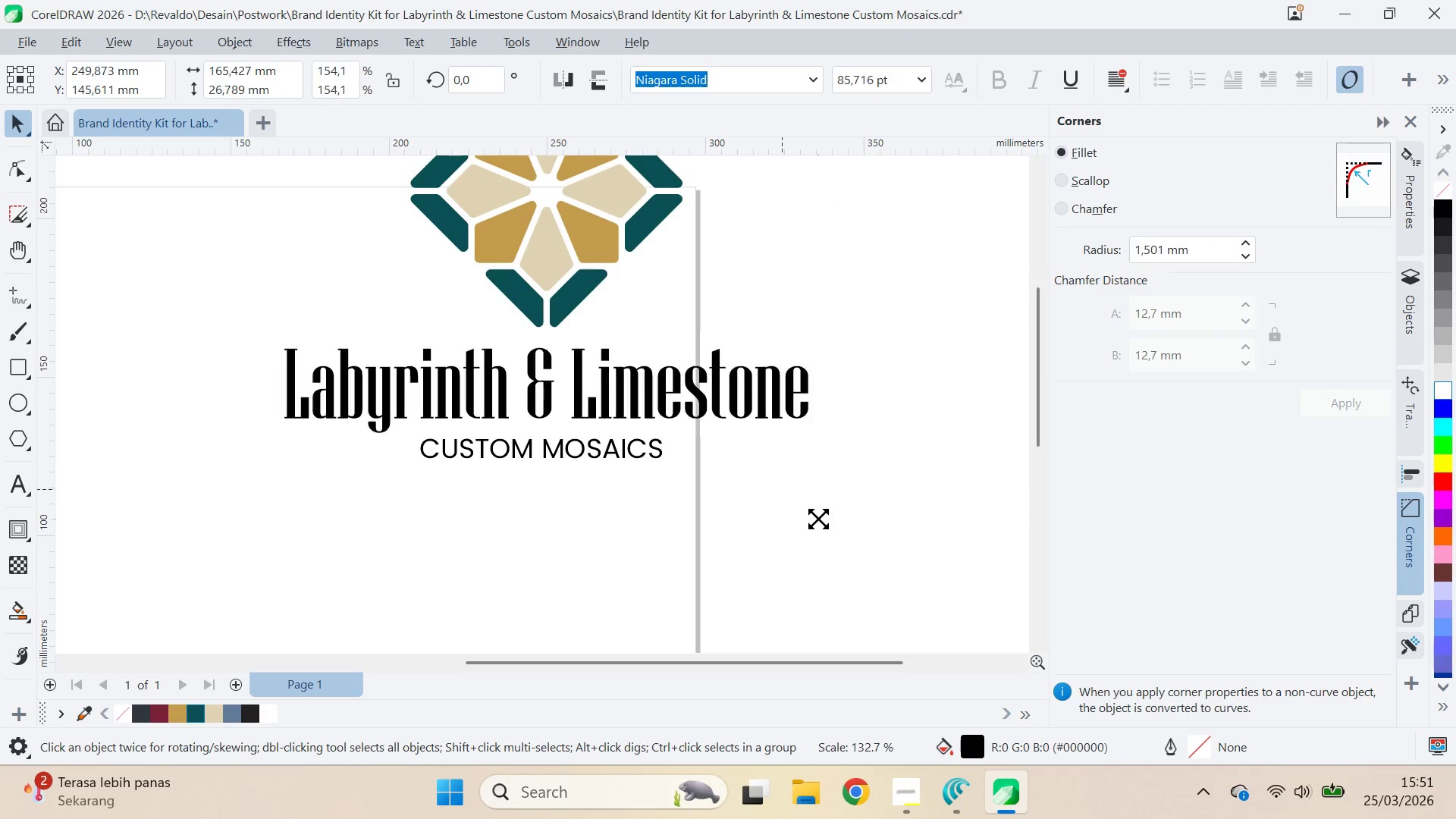 
hold_key(key=ShiftLeft, duration=1.03)
 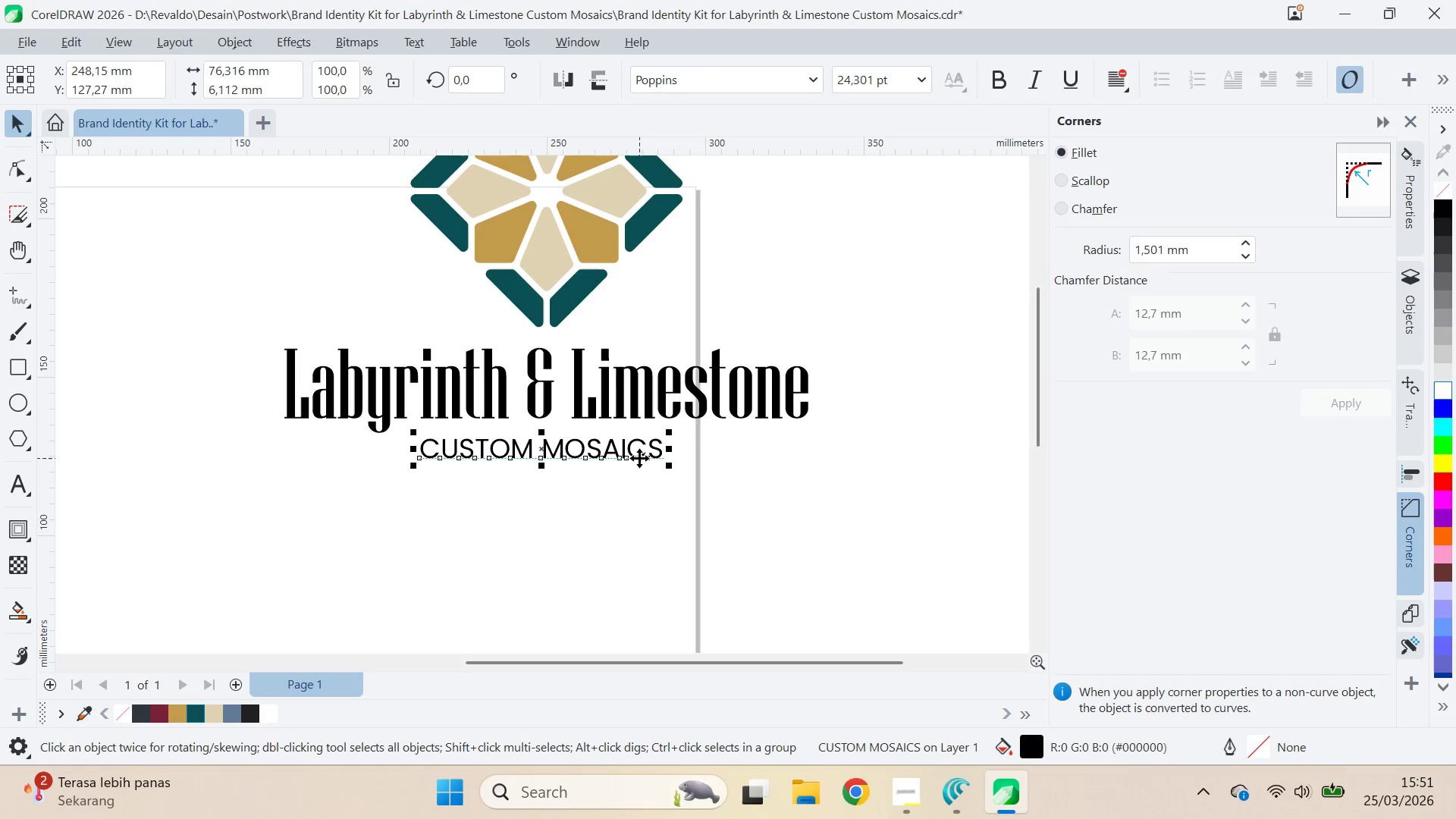 
hold_key(key=ShiftLeft, duration=3.27)
left_click([11, 174])
 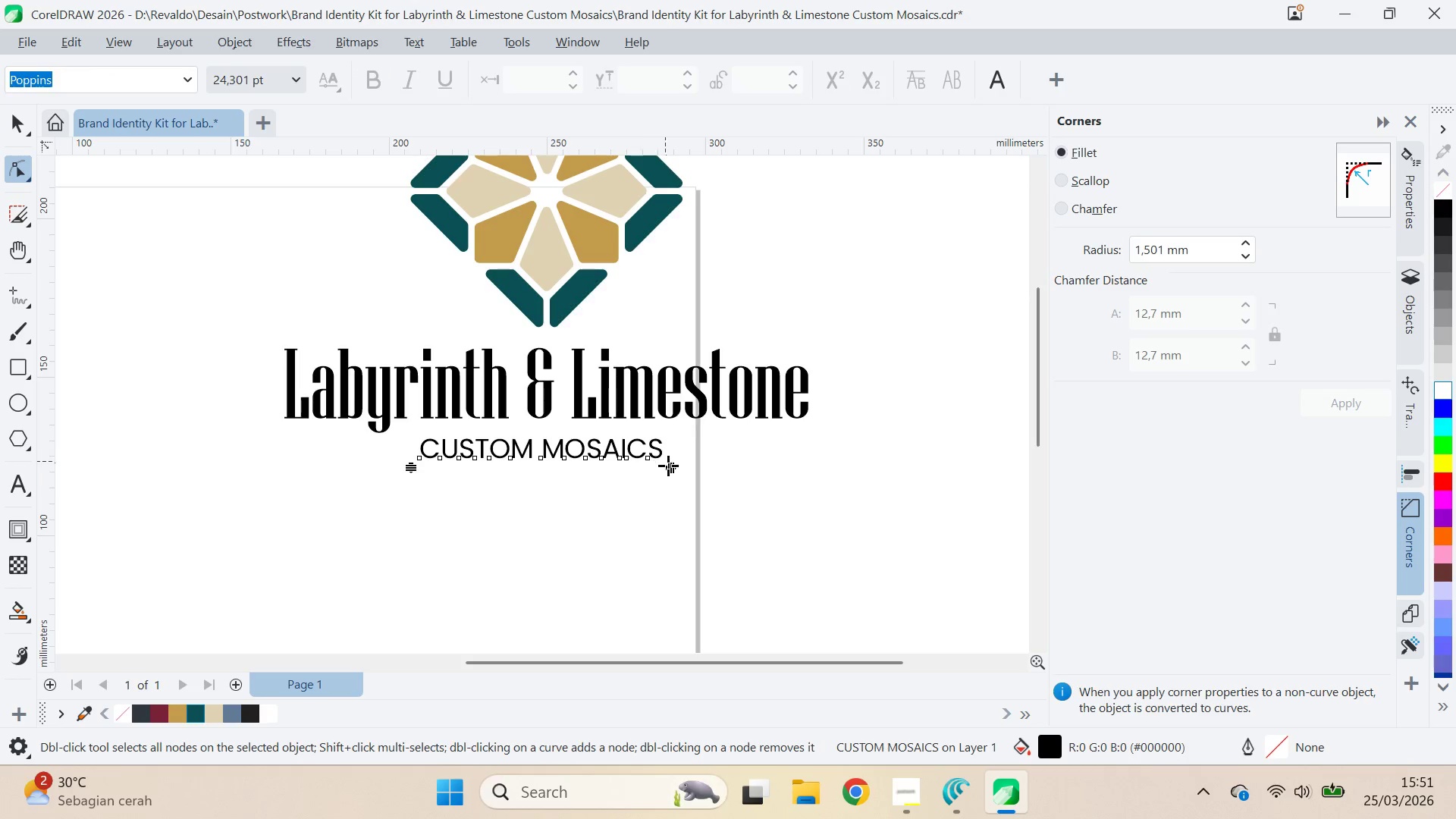 
left_click_drag(start_coordinate=[673, 472], to_coordinate=[745, 494])
 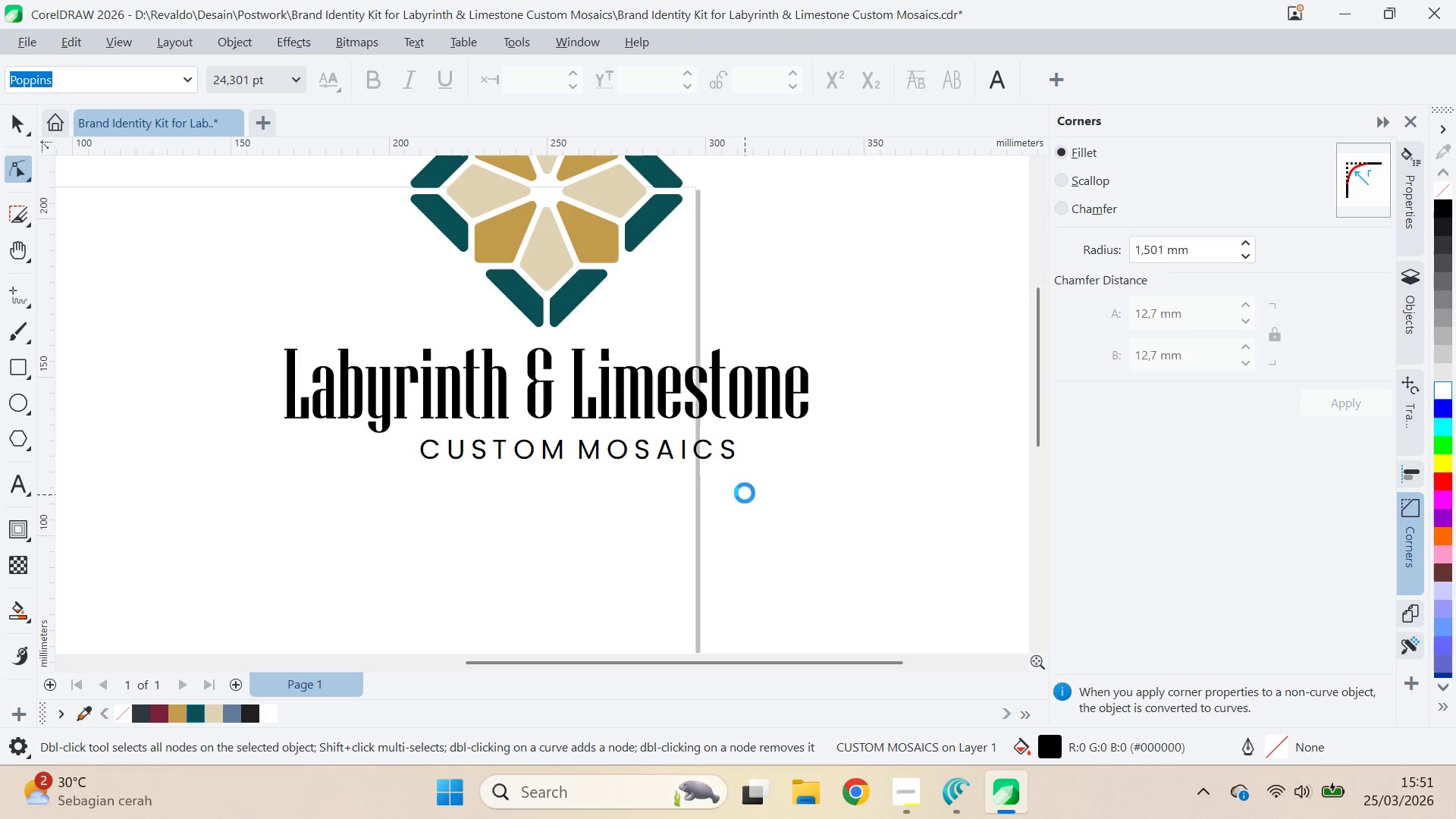 
key(V)
 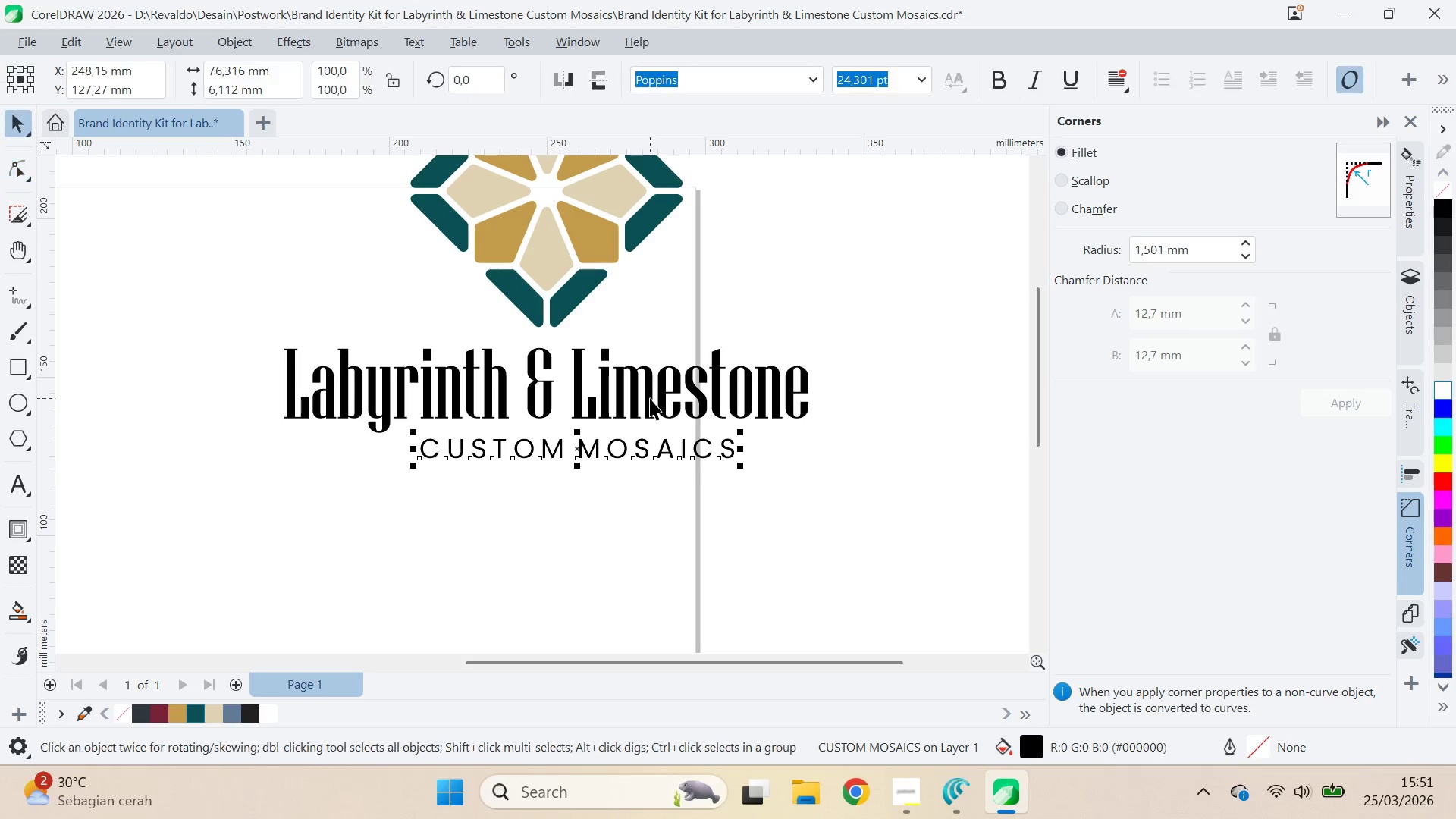 
left_click([650, 397])
 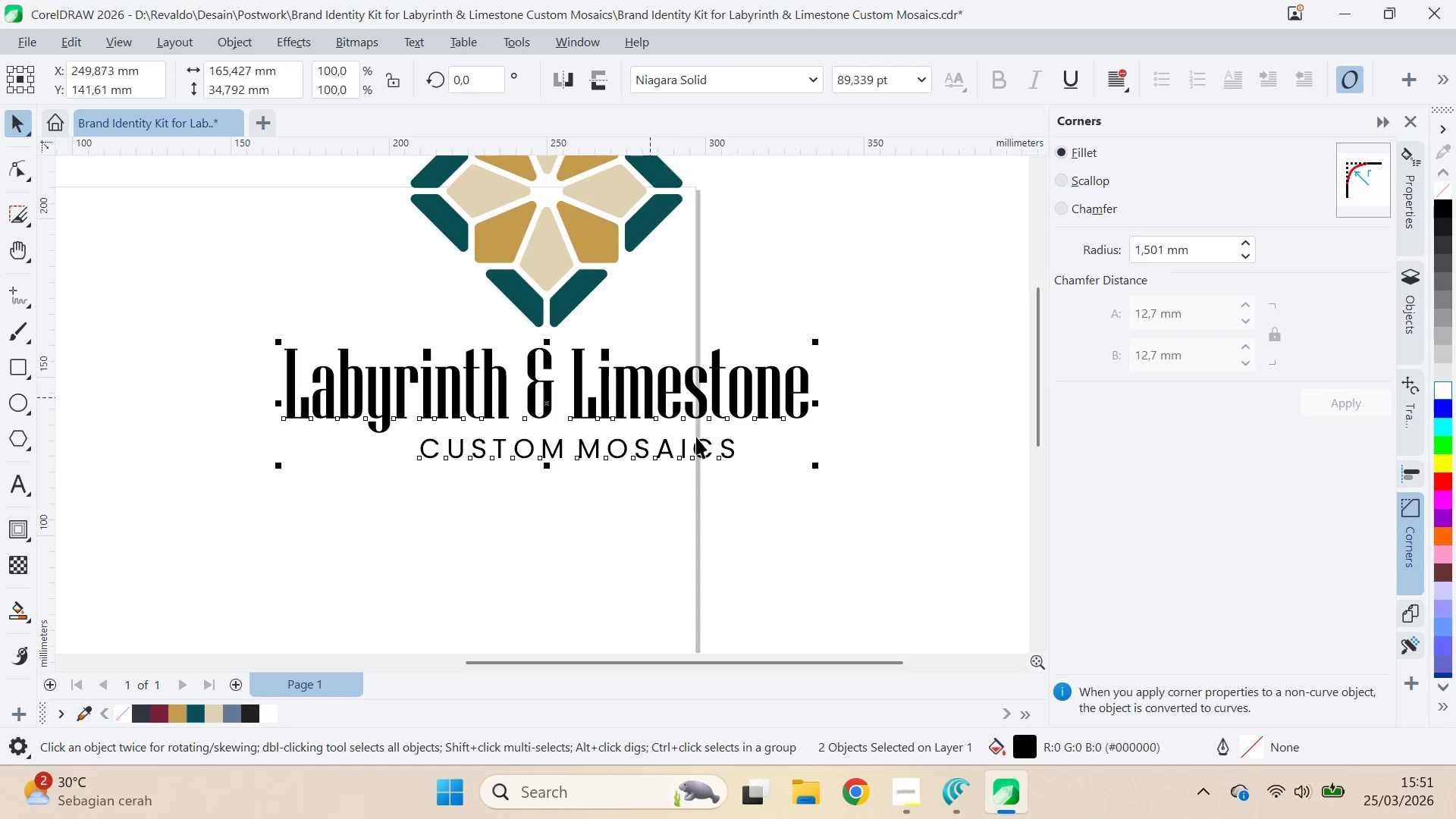 
type(cq)
 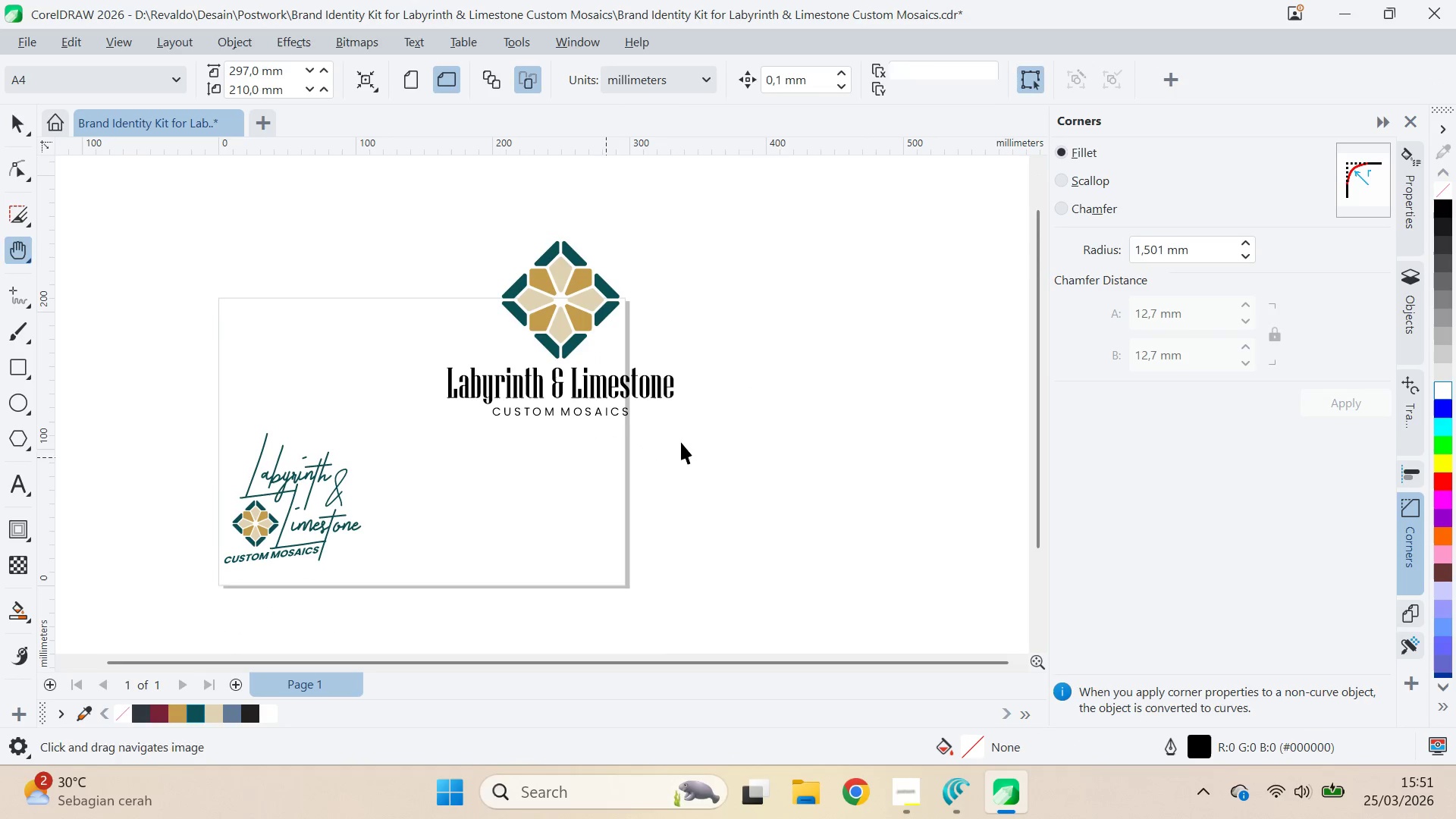 
left_click_drag(start_coordinate=[585, 540], to_coordinate=[571, 468])
 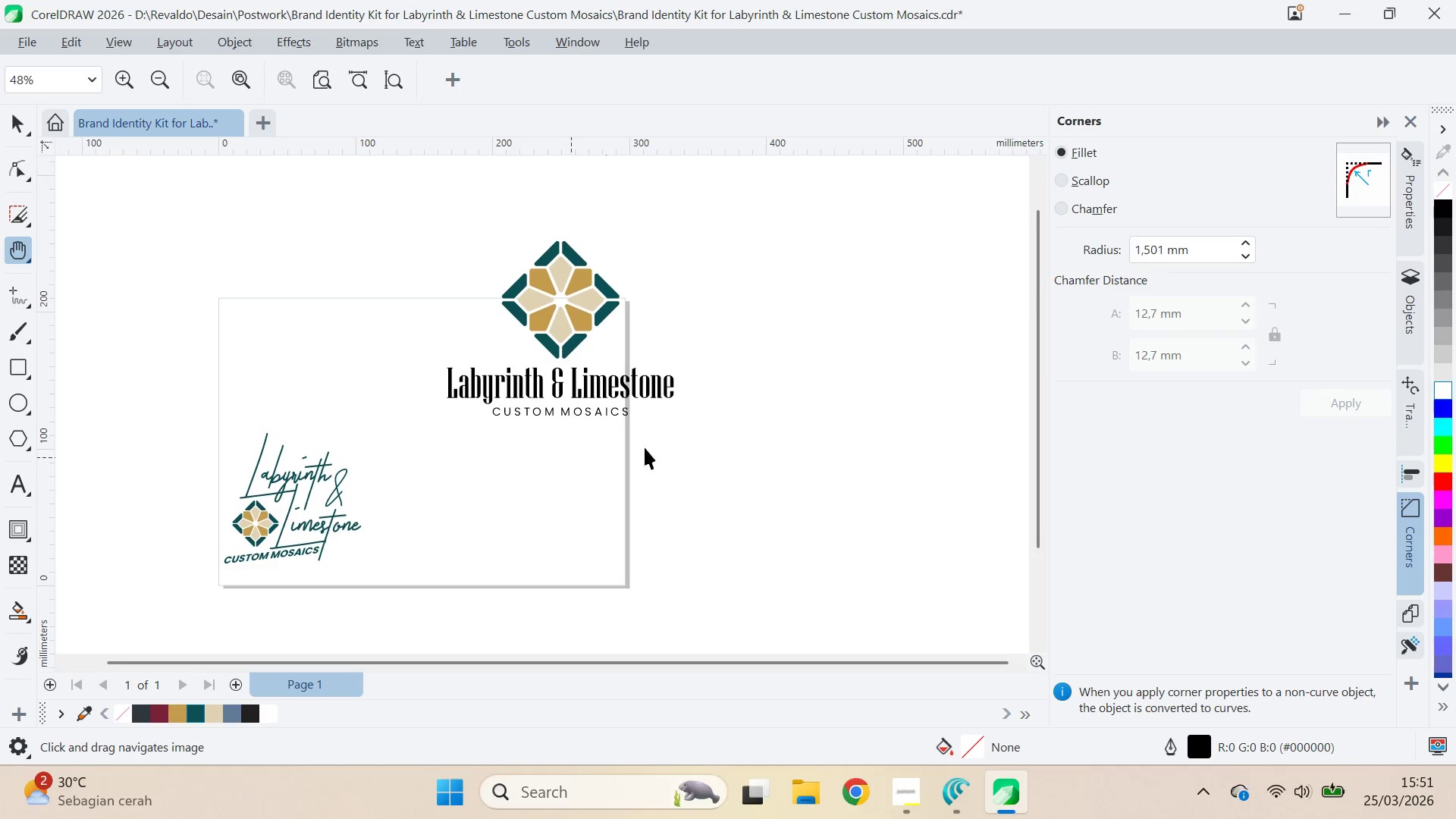 
scroll: coordinate [597, 513], scroll_direction: down, amount: 6.0
 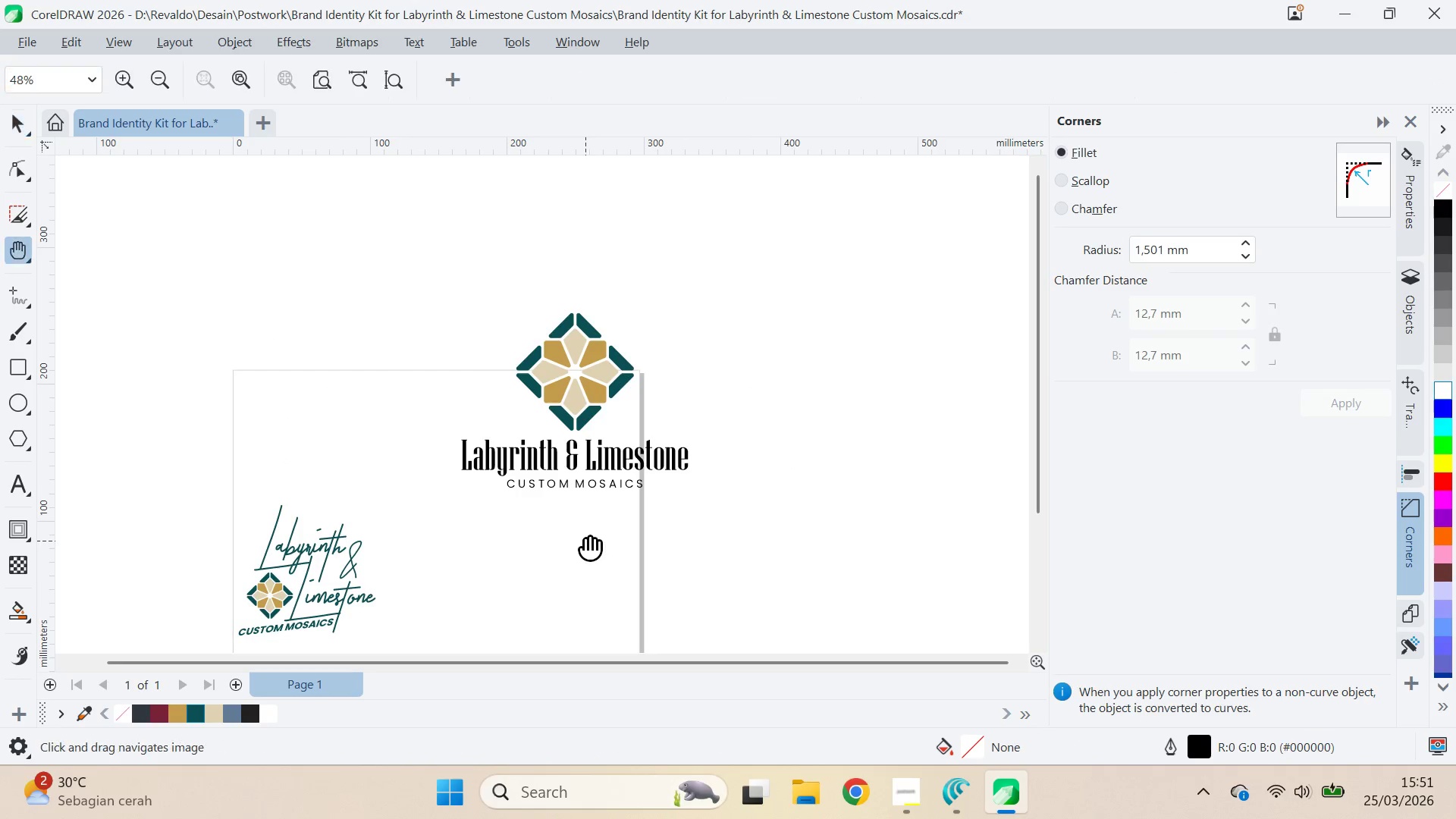 
key(V)
 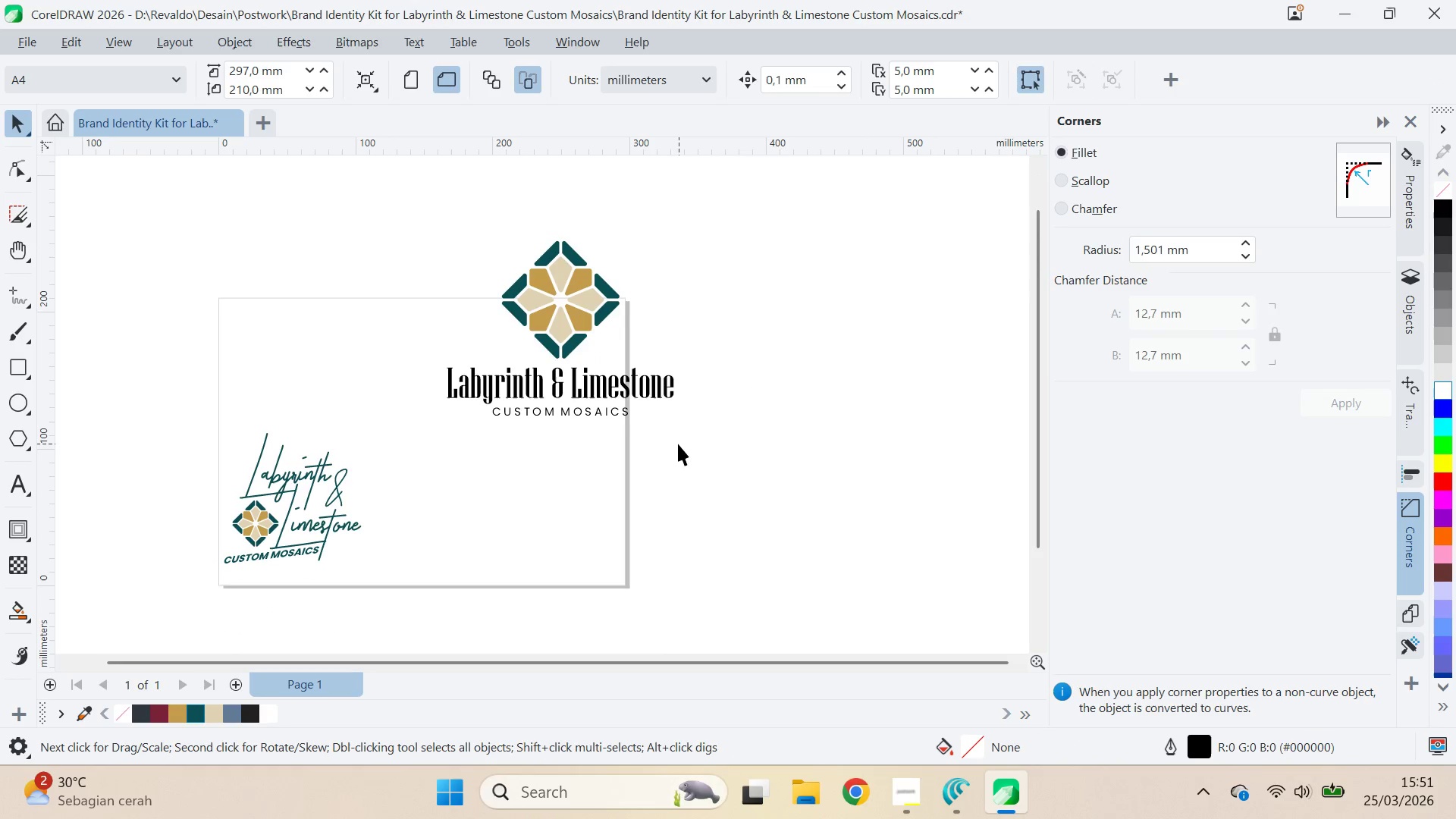 
left_click_drag(start_coordinate=[678, 444], to_coordinate=[673, 444])
 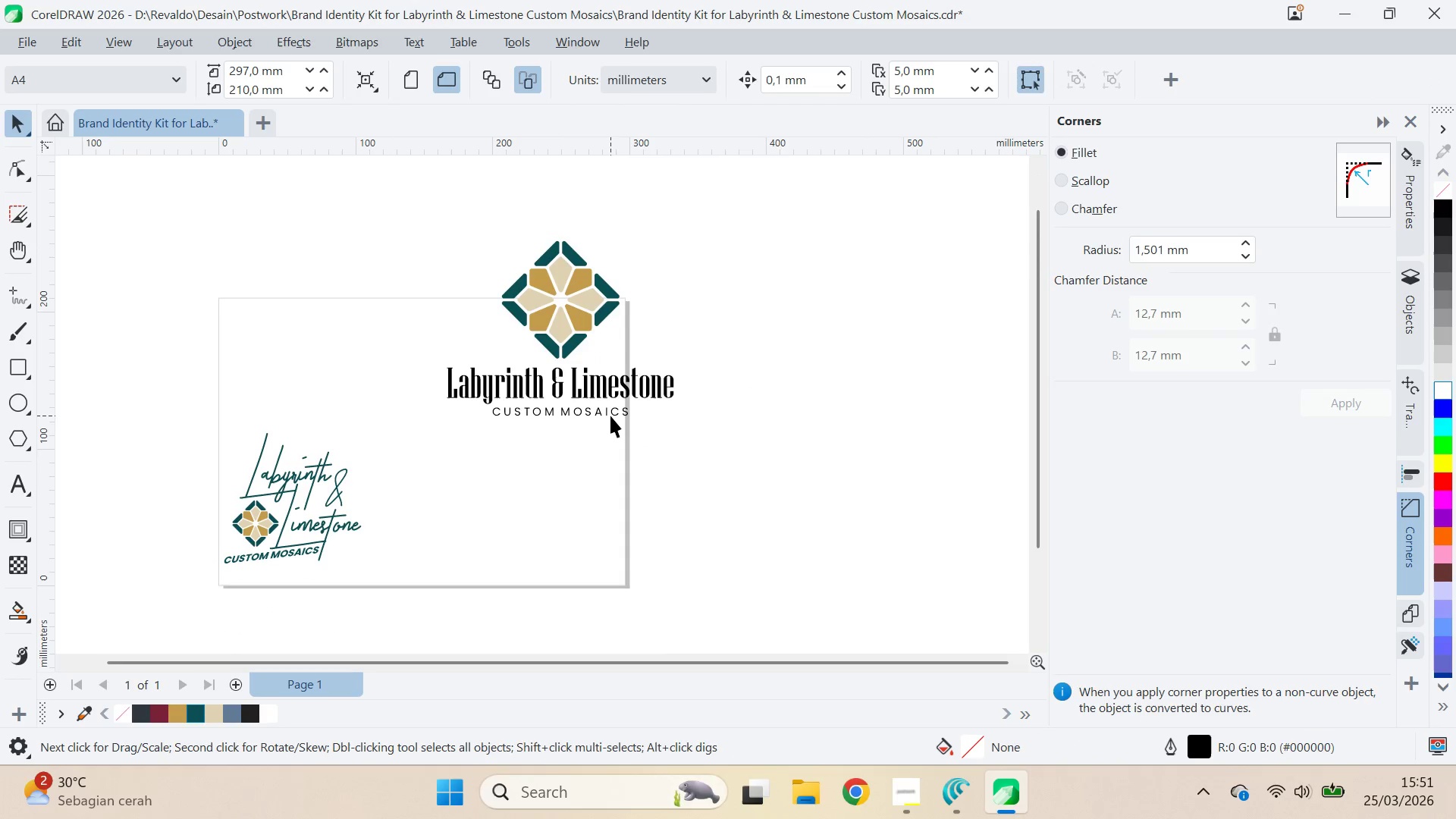 
double_click([610, 416])
 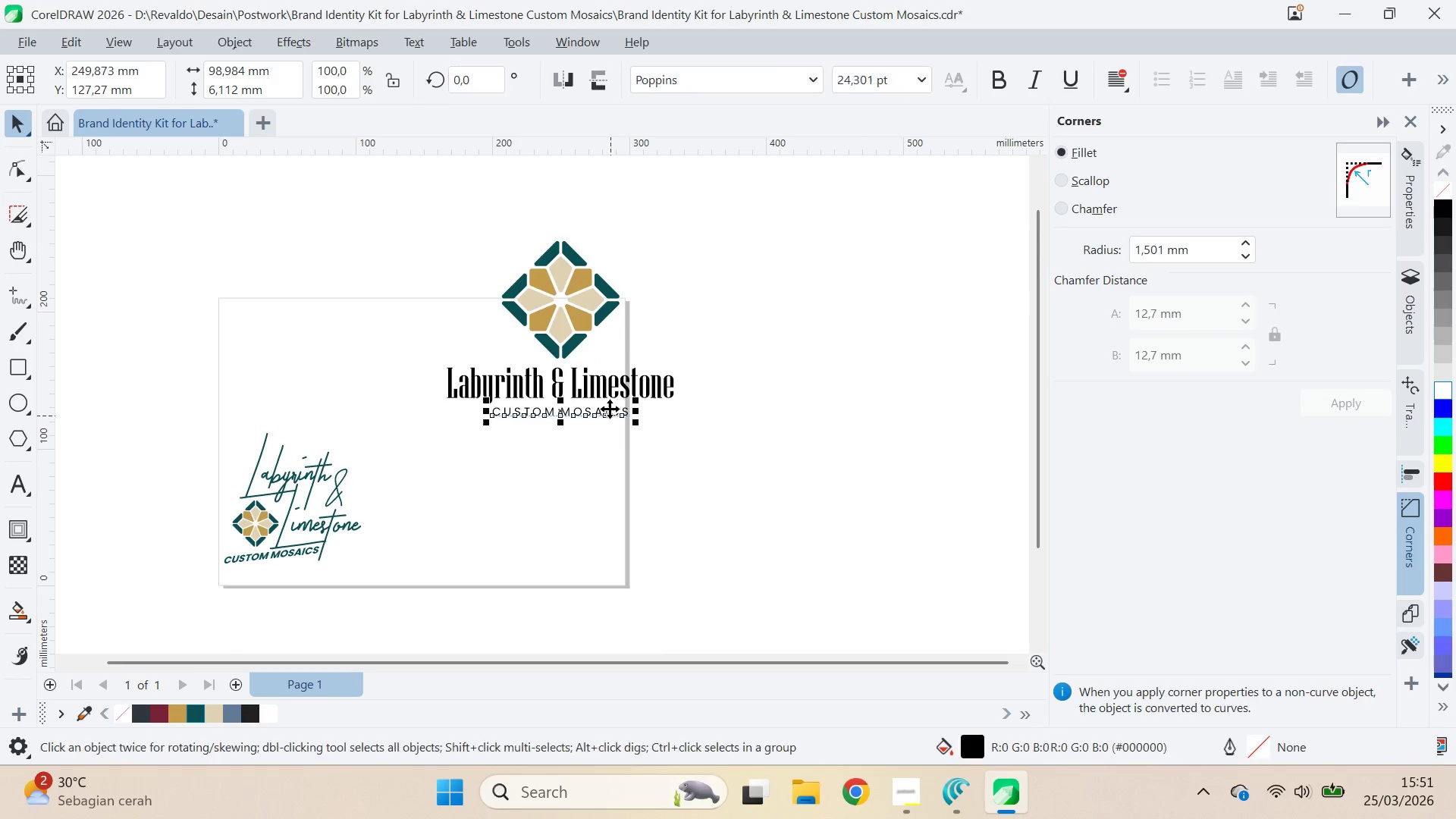 
hold_key(key=ShiftLeft, duration=0.41)
 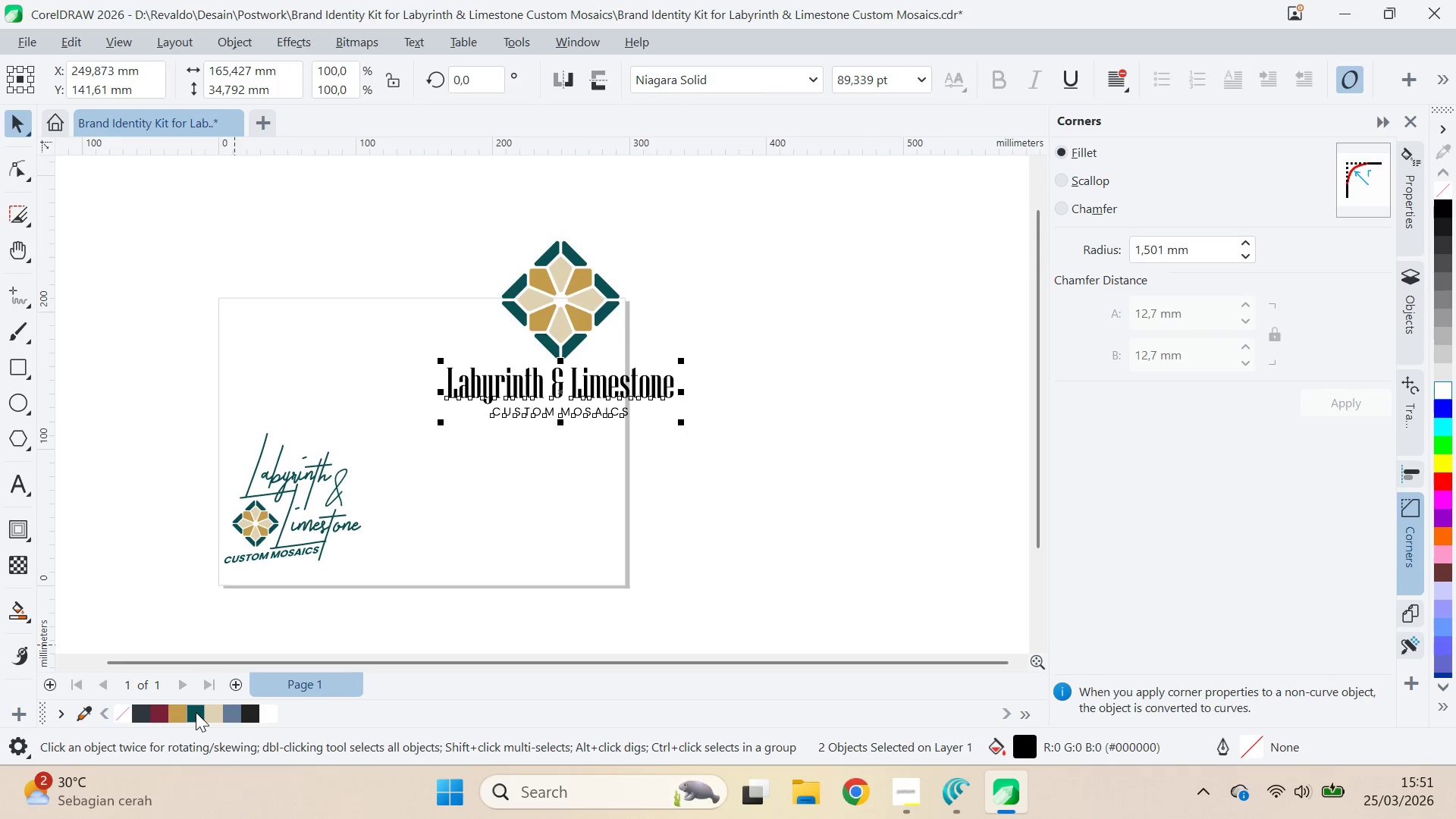 
left_click([196, 712])
 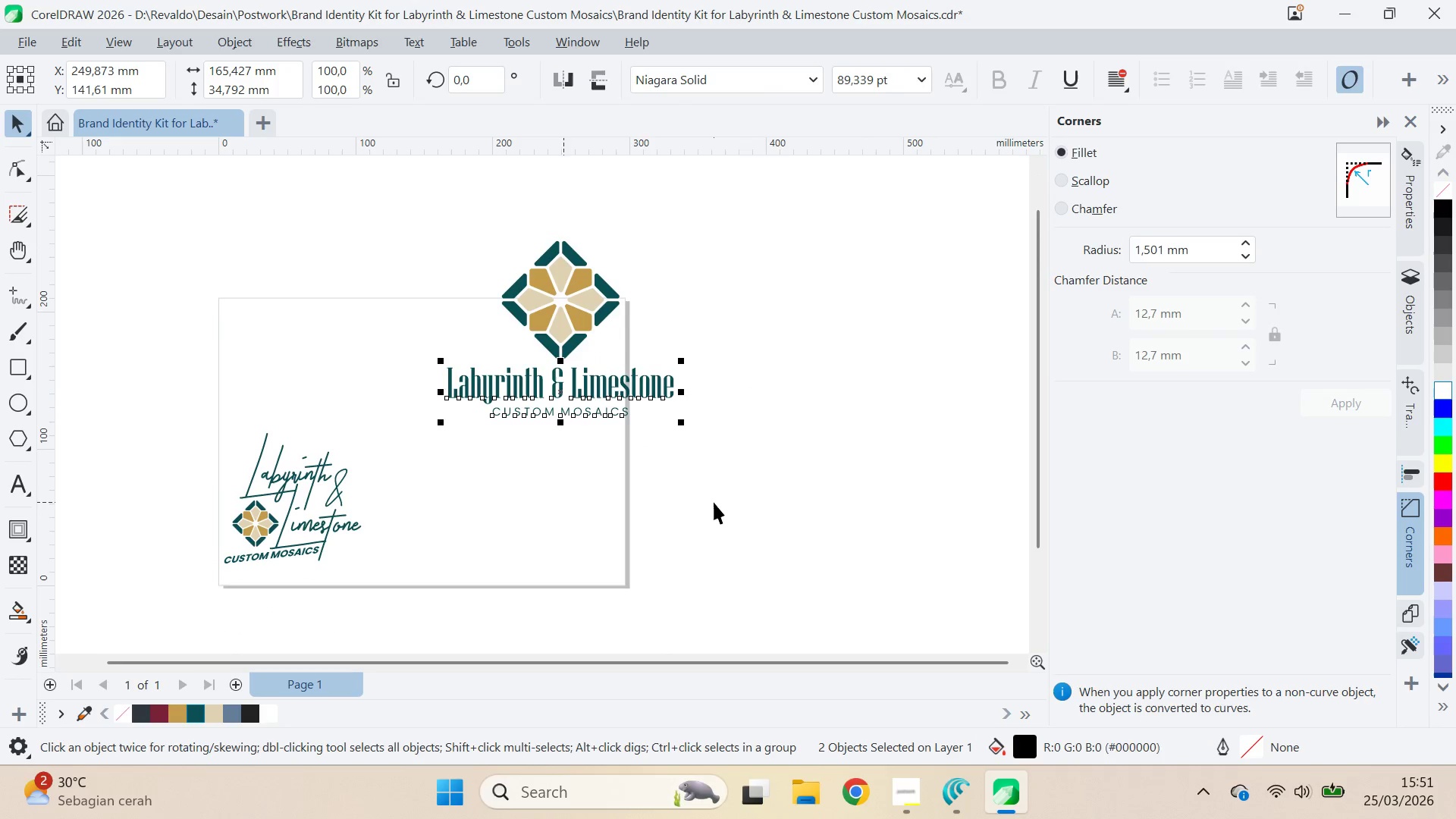 
left_click_drag(start_coordinate=[714, 501], to_coordinate=[708, 494])
 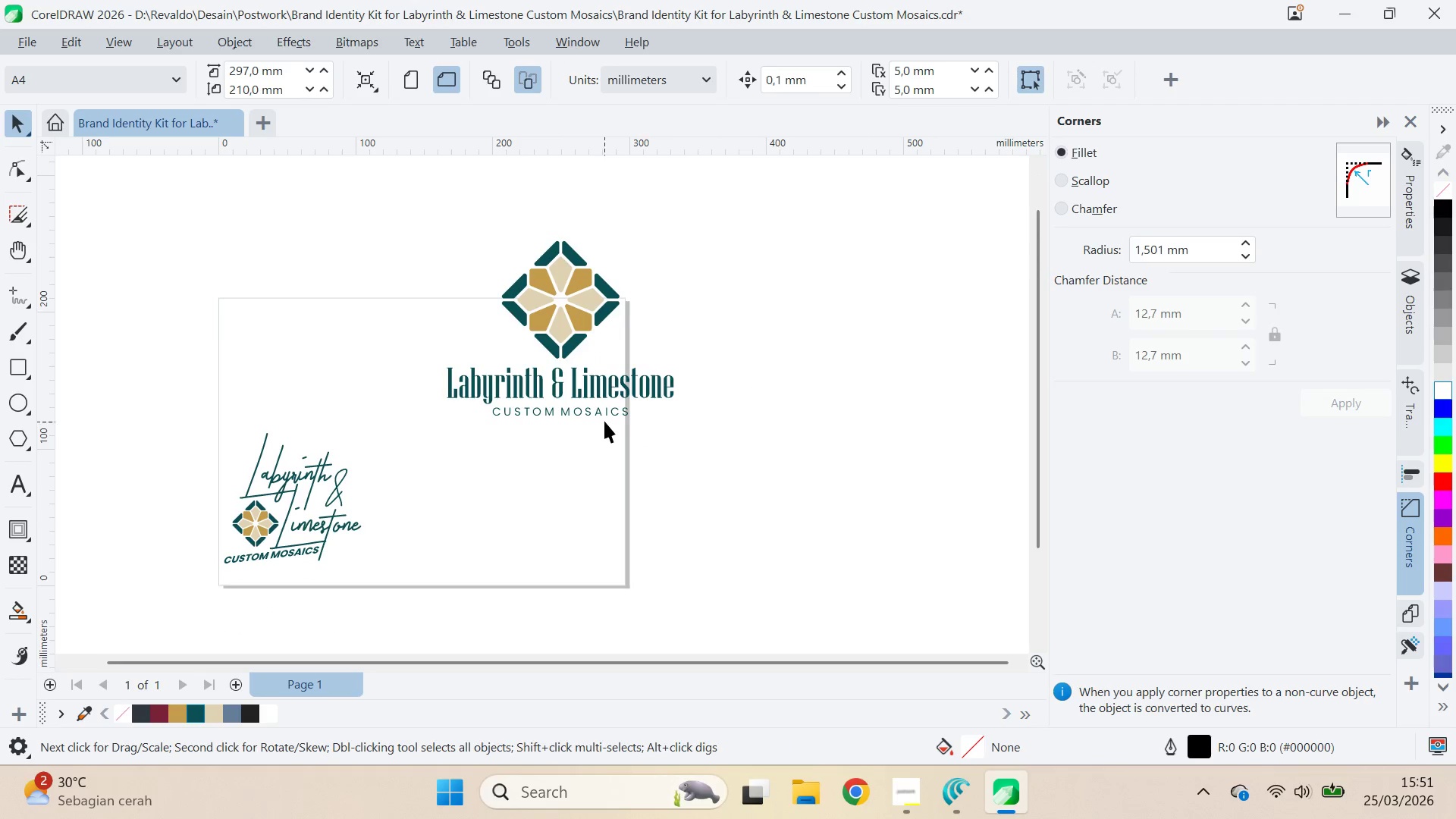 
left_click([604, 416])
 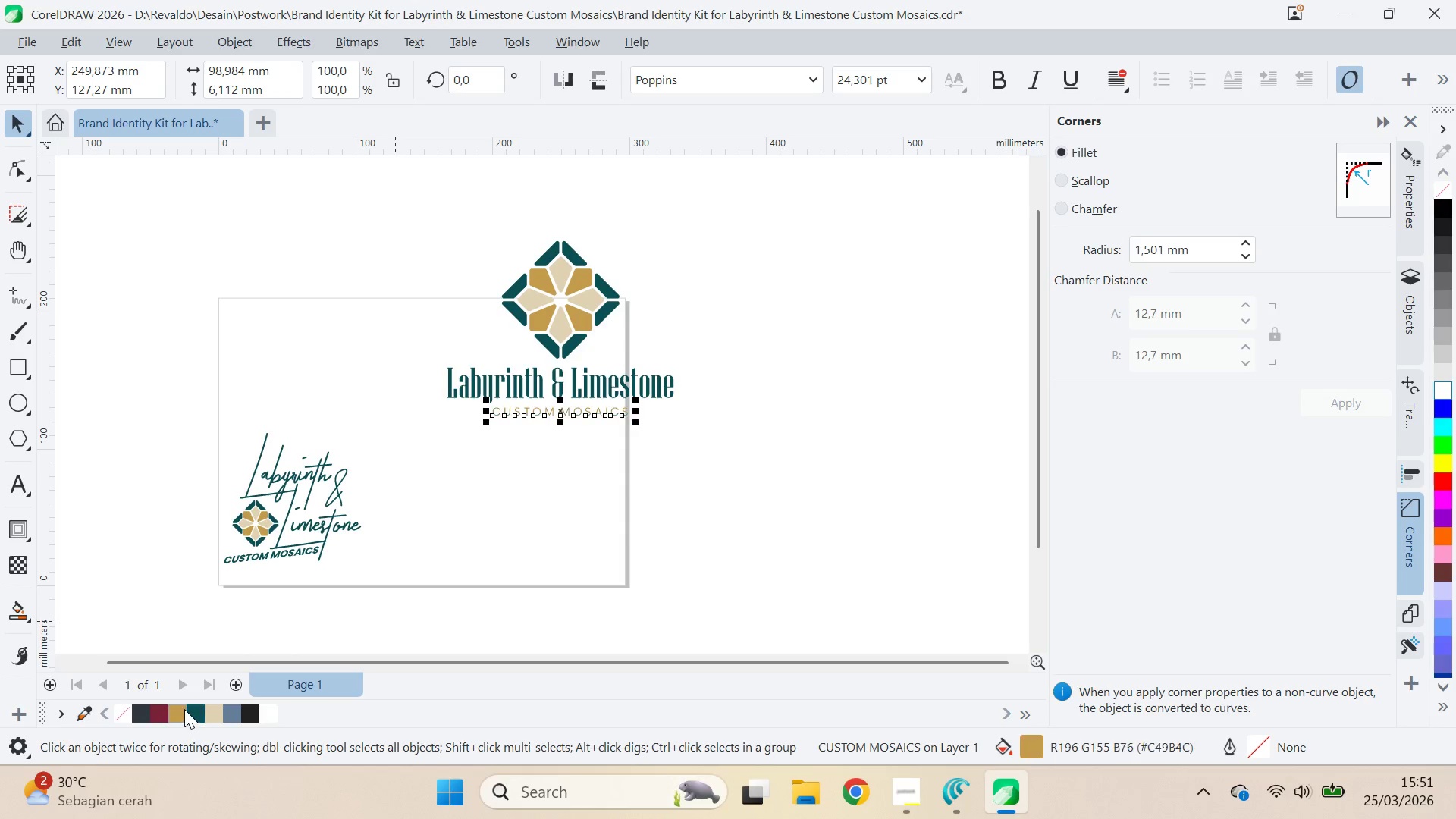 
left_click([604, 493])
 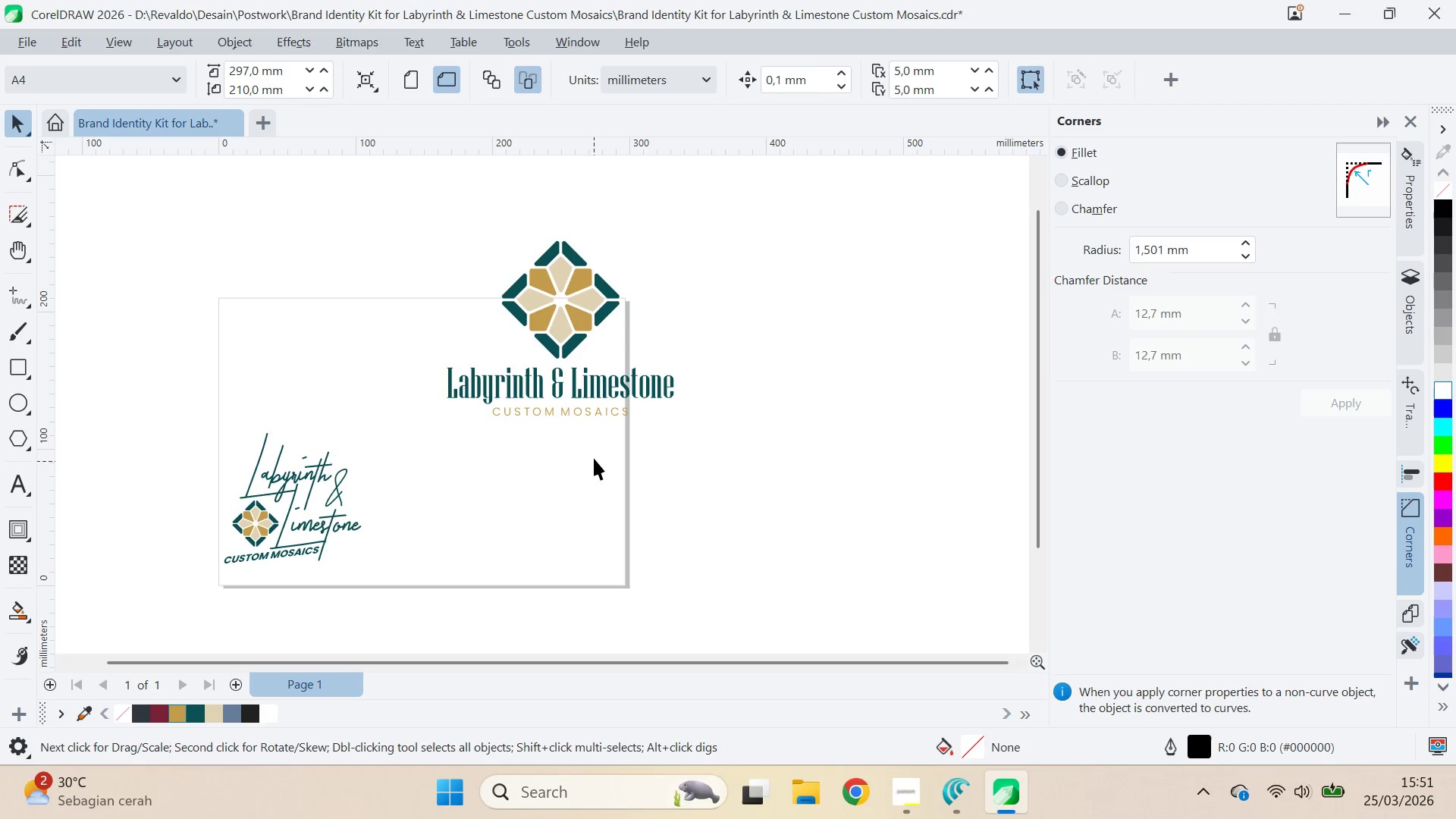 
key(Control+ControlLeft)
 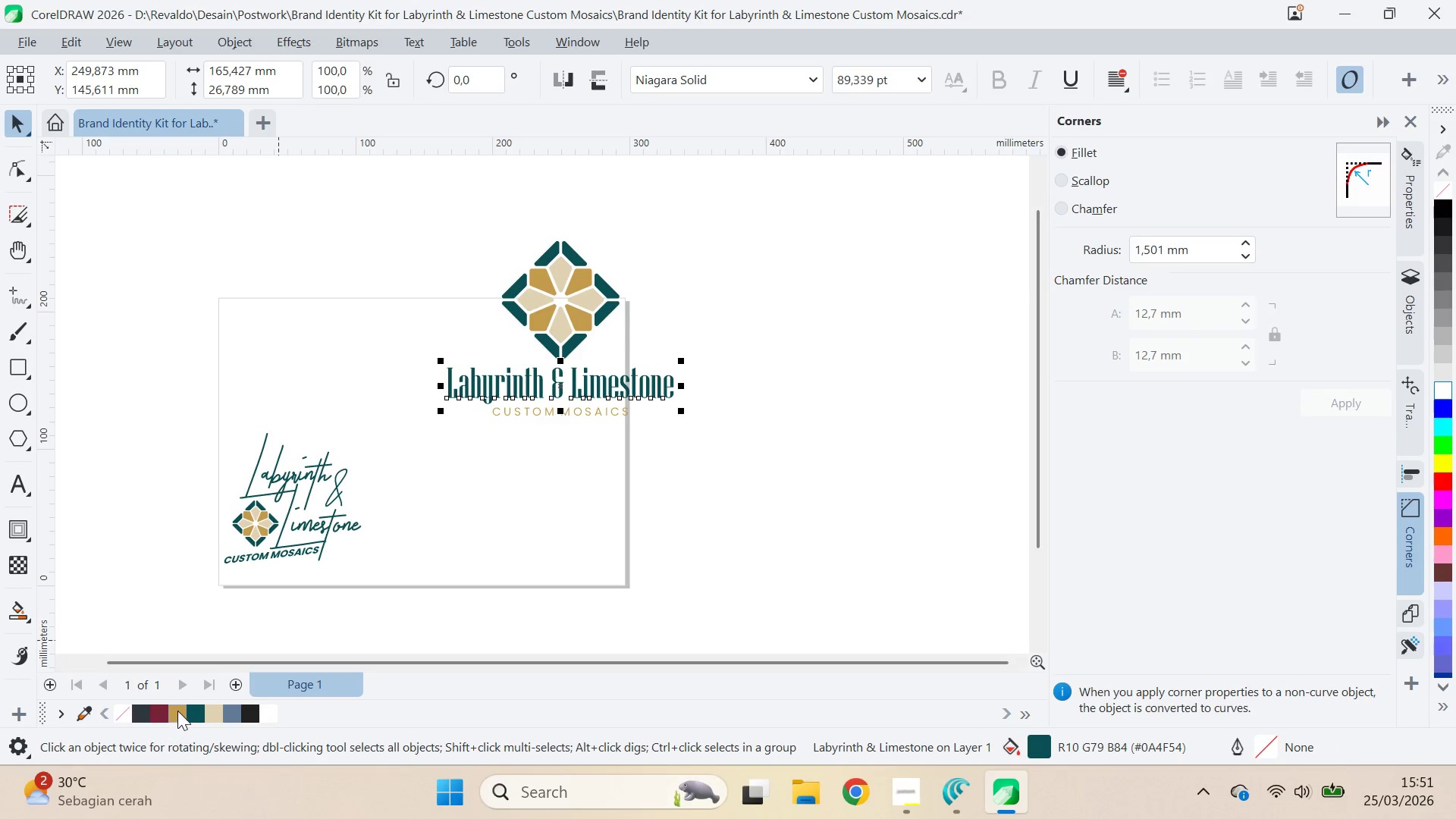 
left_click_drag(start_coordinate=[620, 496], to_coordinate=[619, 489])
 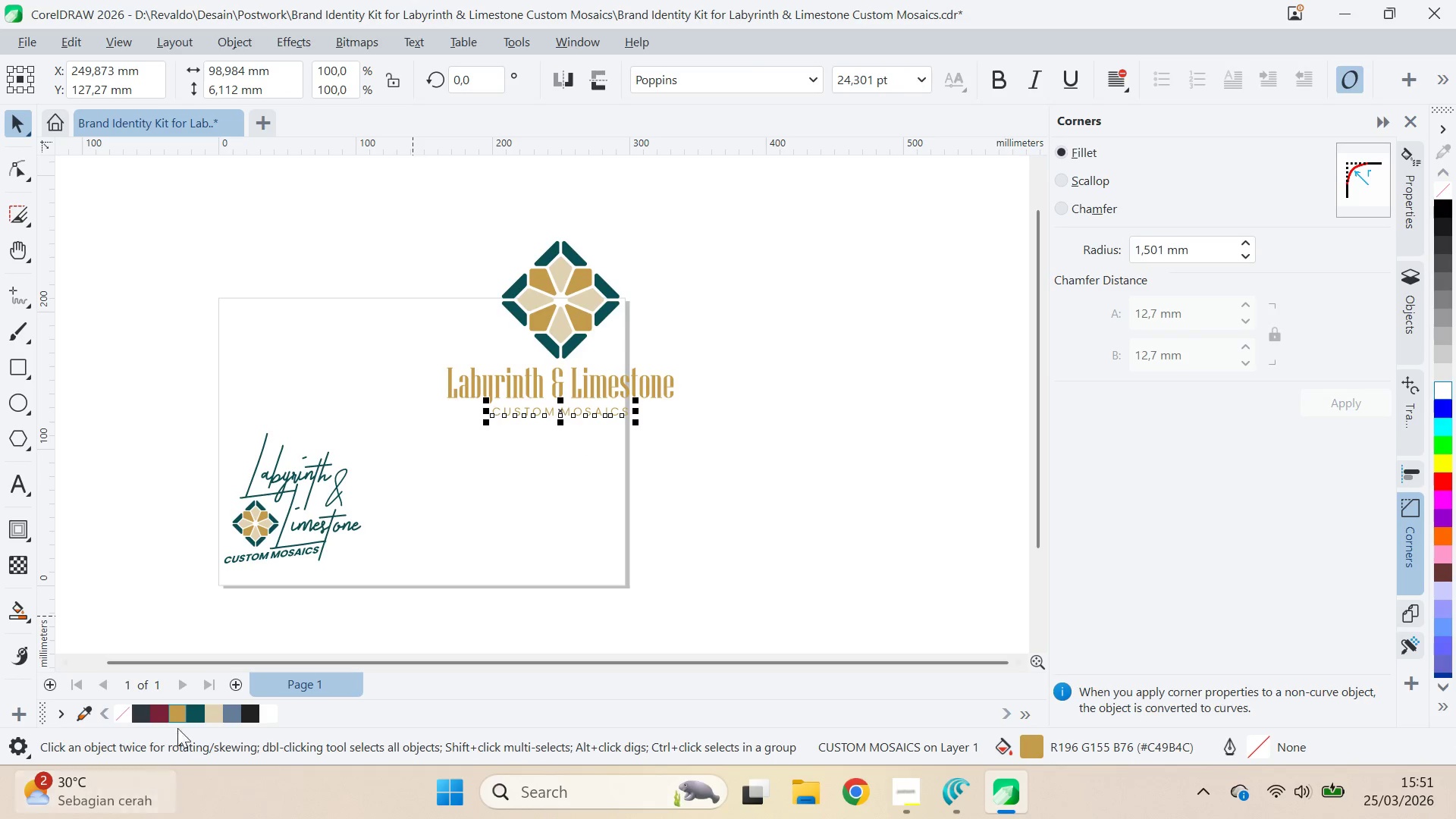 
left_click([199, 709])
 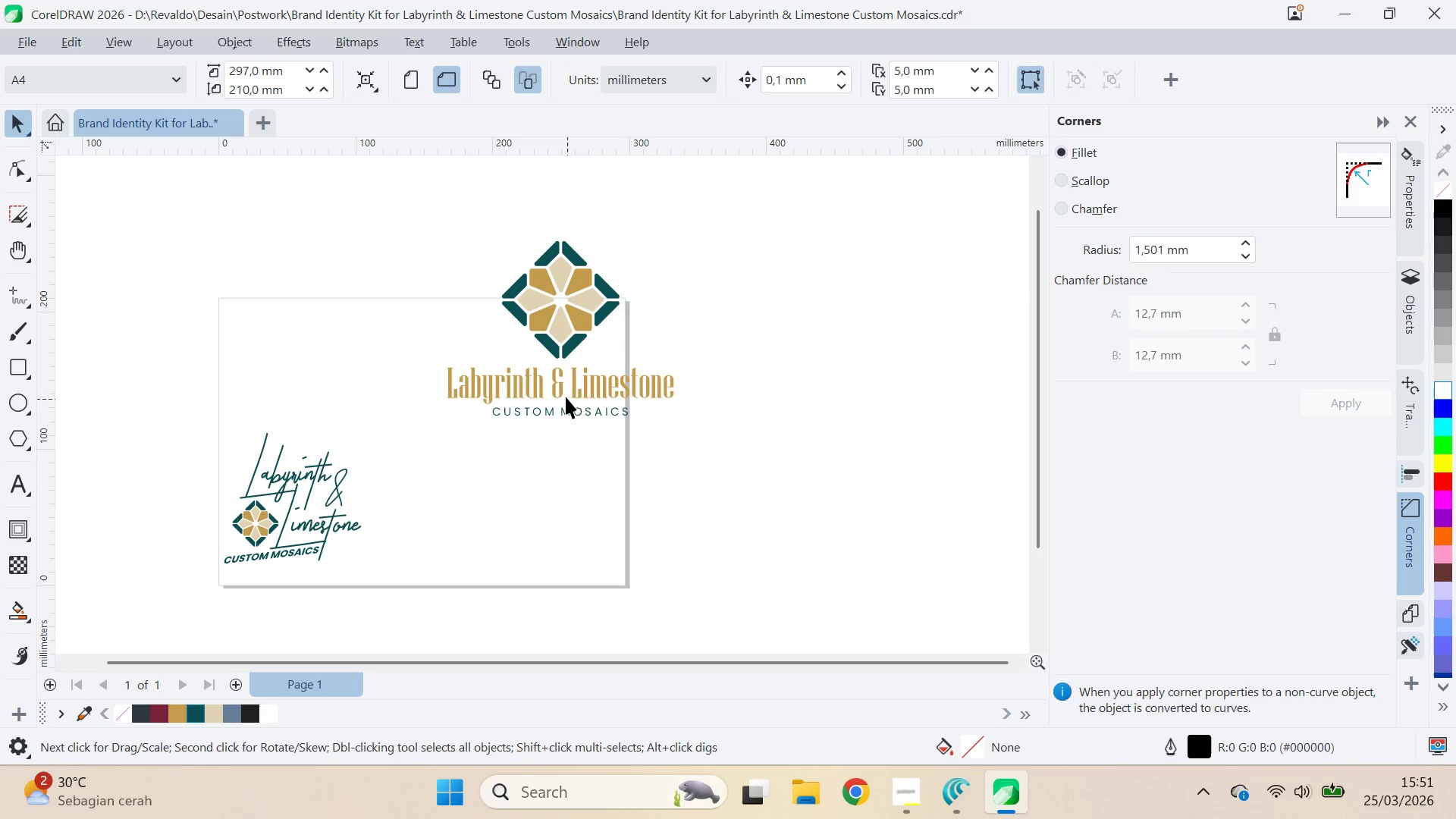 
scroll: coordinate [576, 405], scroll_direction: up, amount: 8.0
 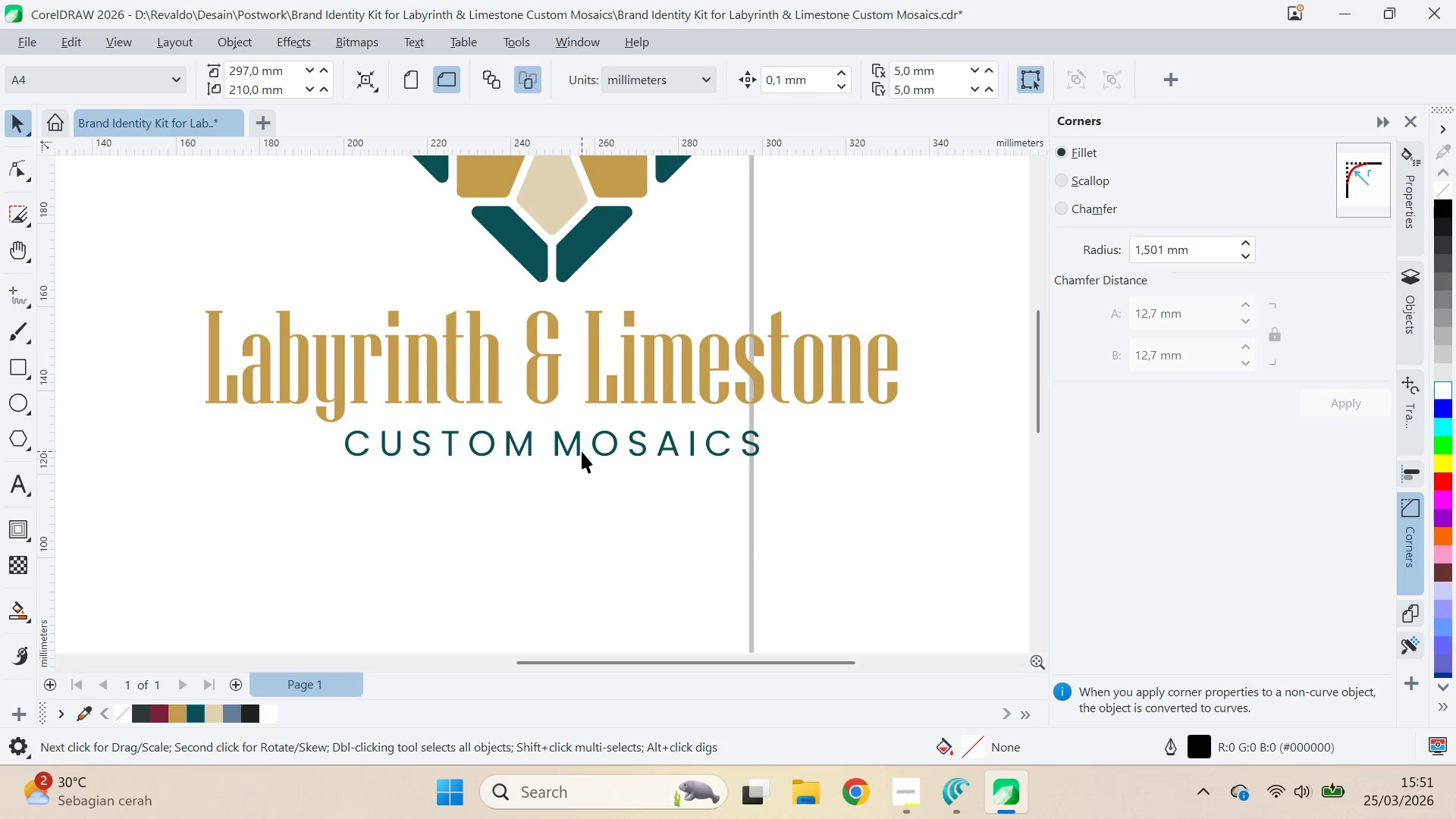 
left_click_drag(start_coordinate=[582, 450], to_coordinate=[582, 443])
 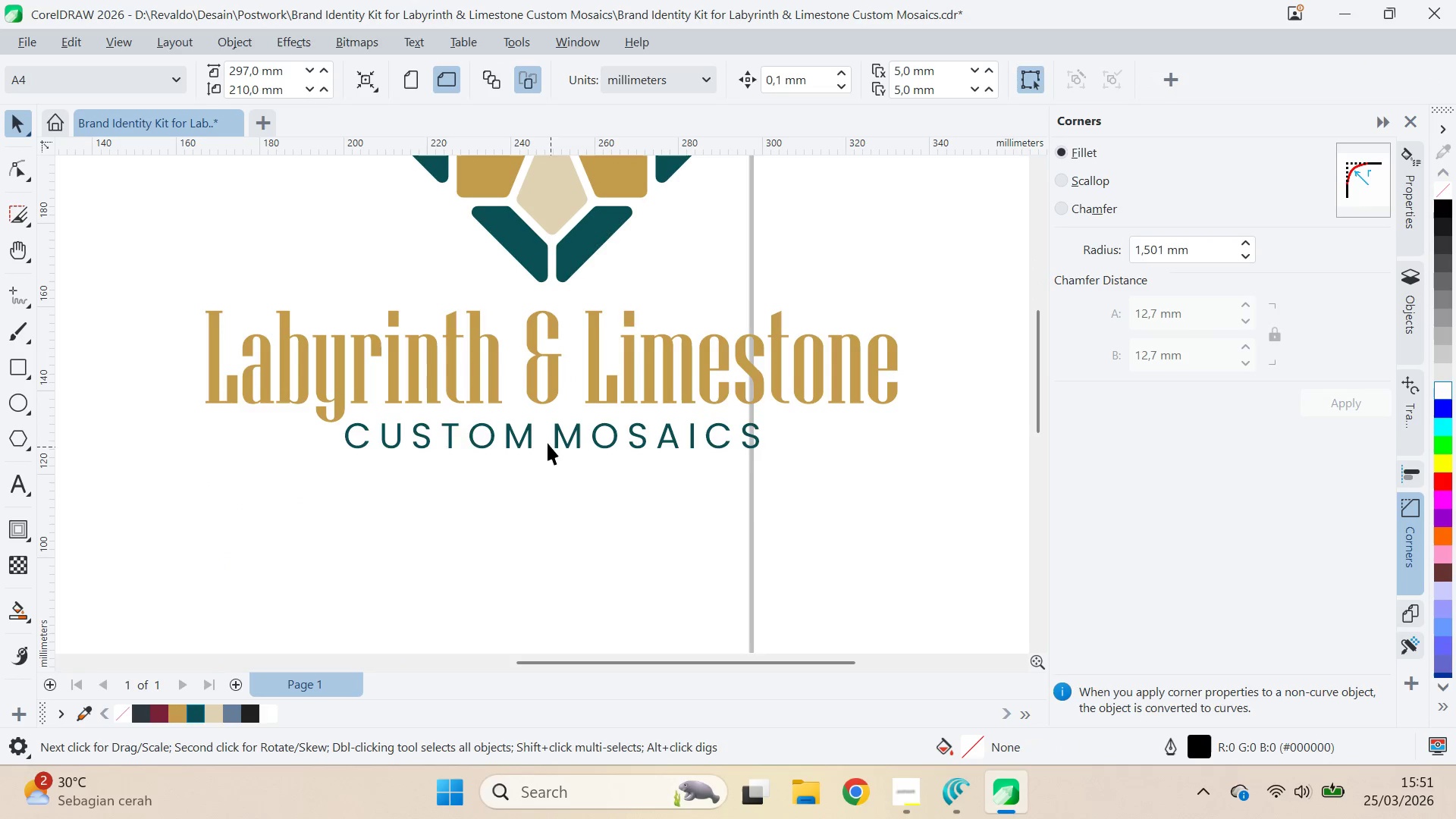 
hold_key(key=ShiftLeft, duration=1.42)
 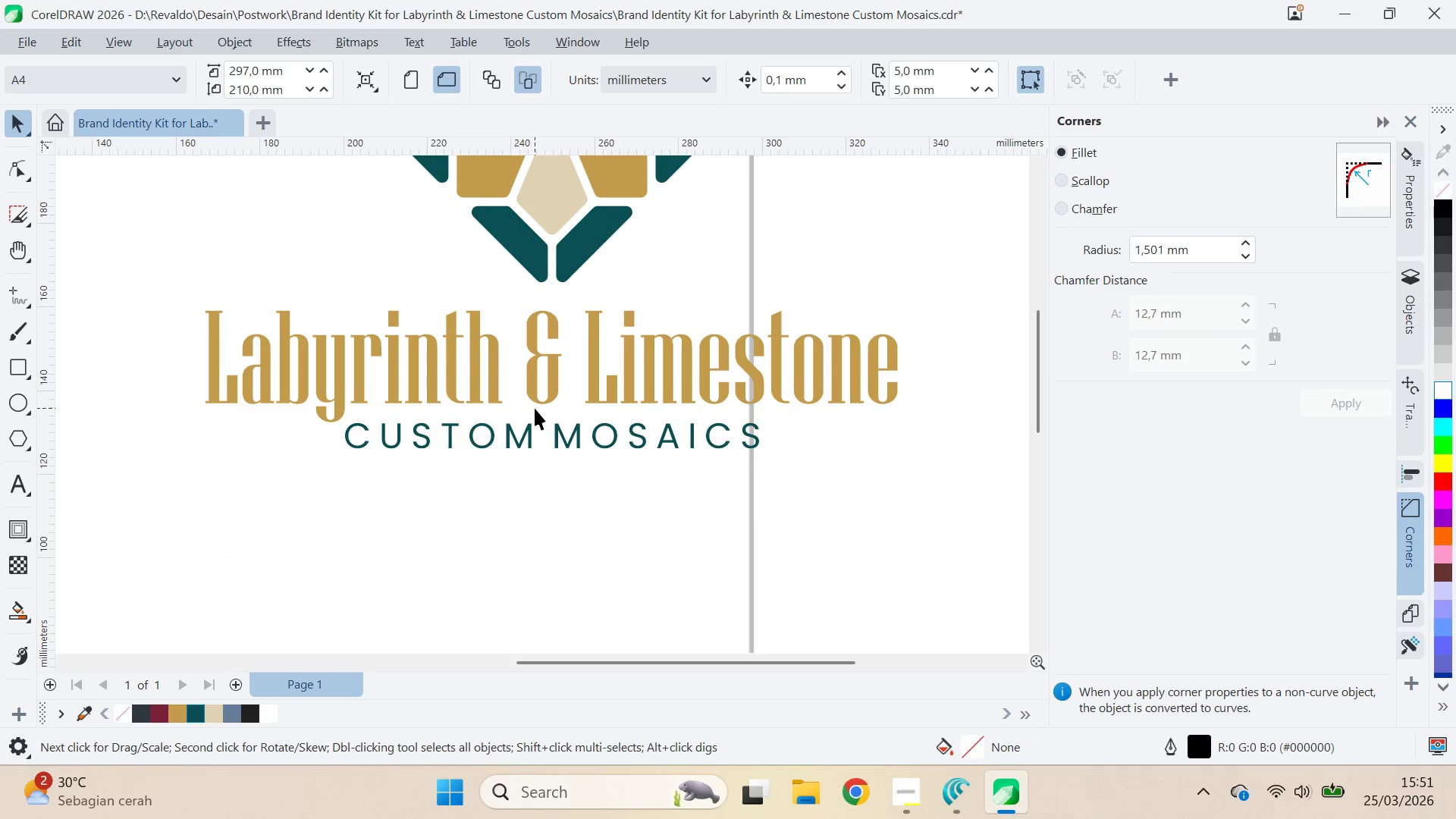 
left_click([535, 404])
 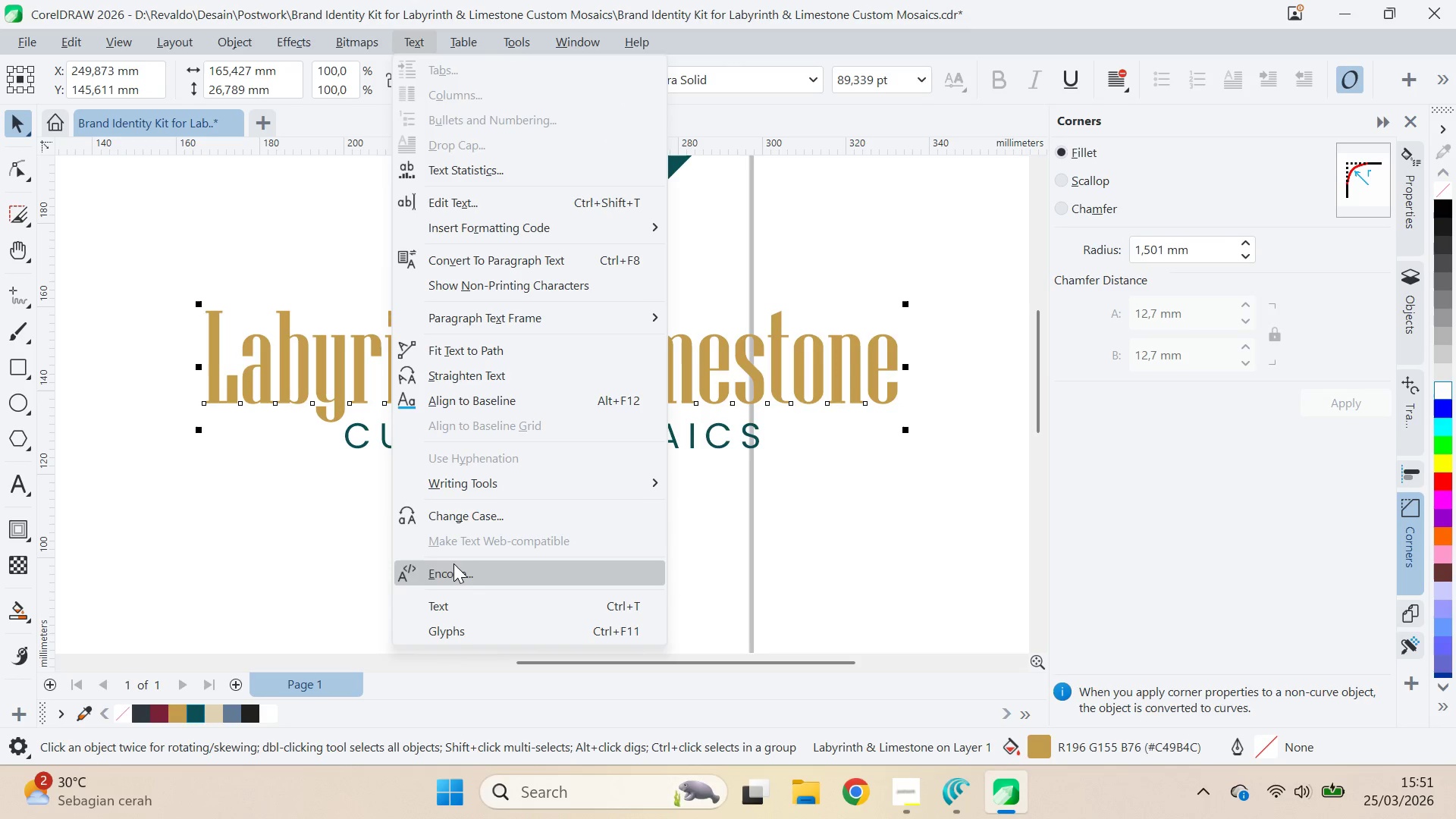 
left_click([475, 504])
 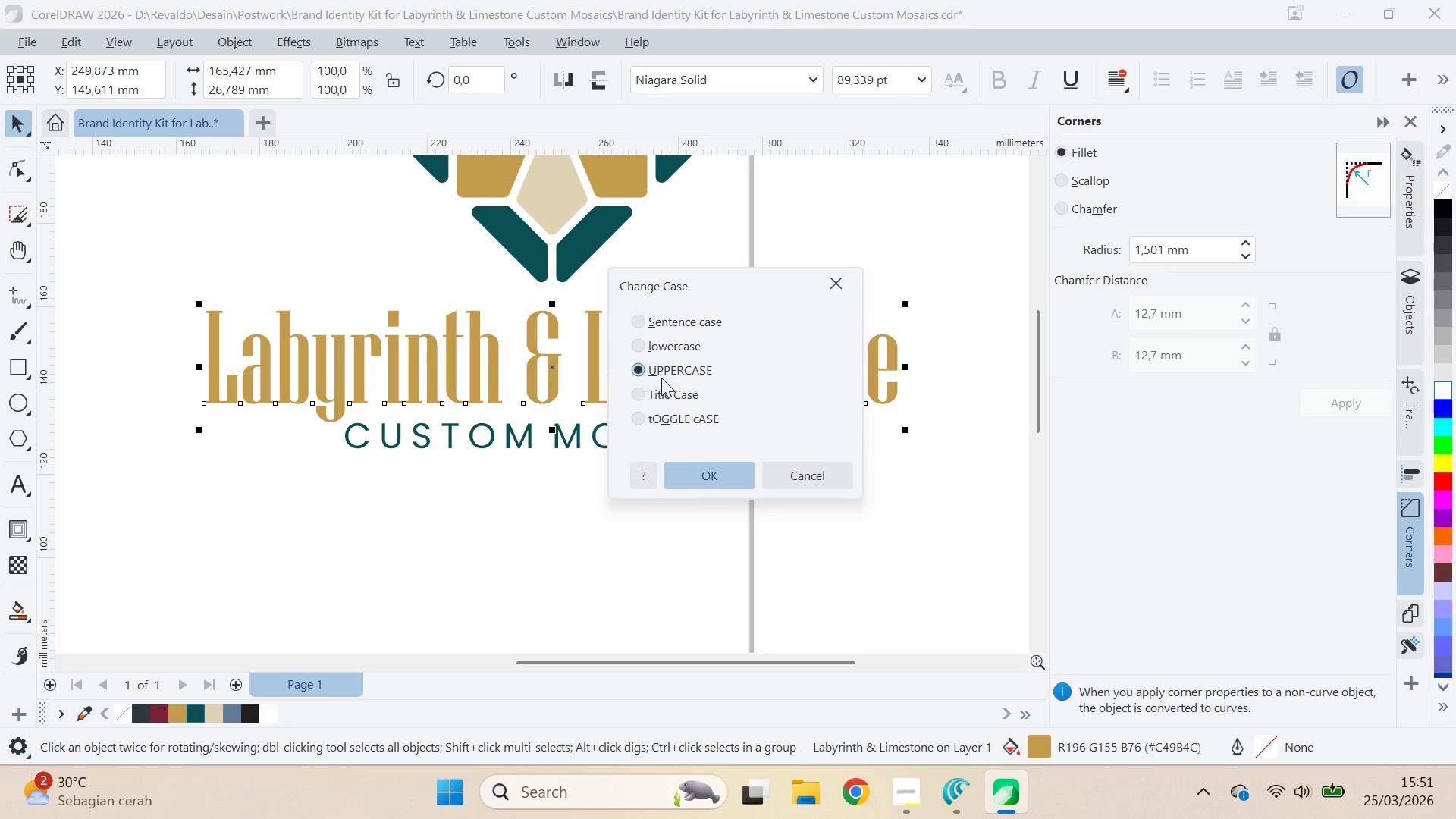 
double_click([698, 463])
 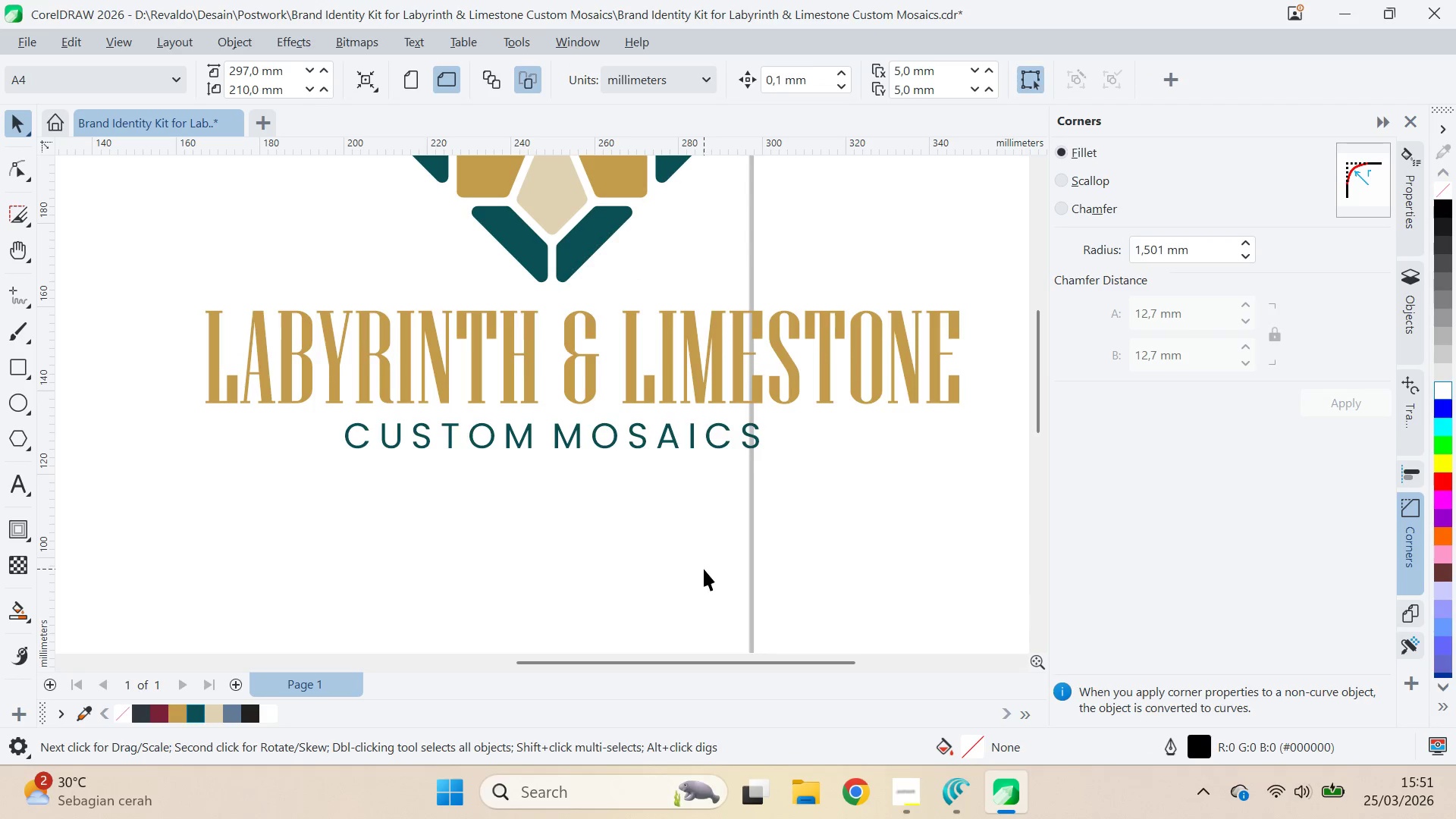 
left_click([661, 455])
 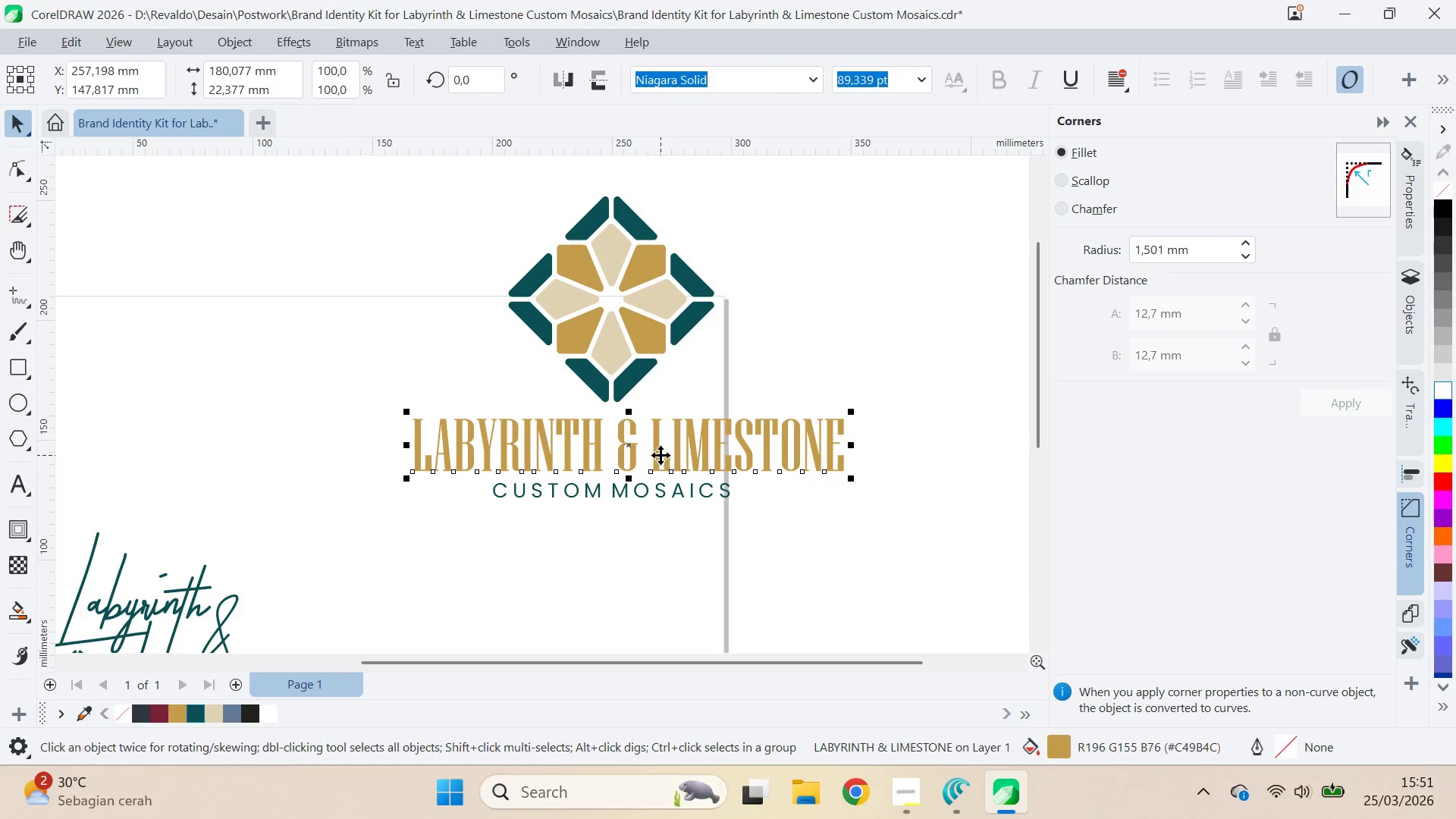 
hold_key(key=ShiftLeft, duration=0.39)
 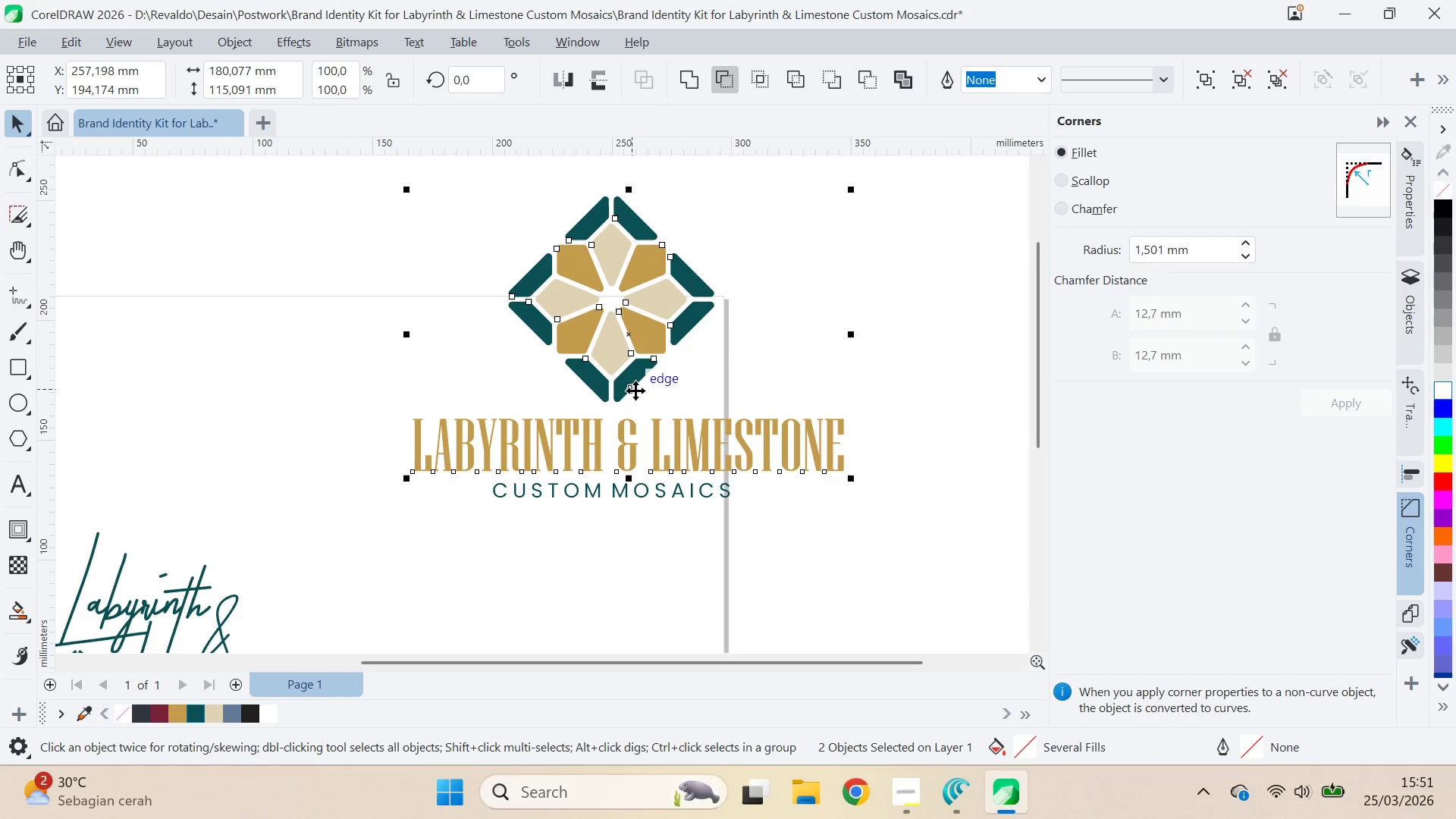 
scroll: coordinate [686, 558], scroll_direction: down, amount: 4.0
 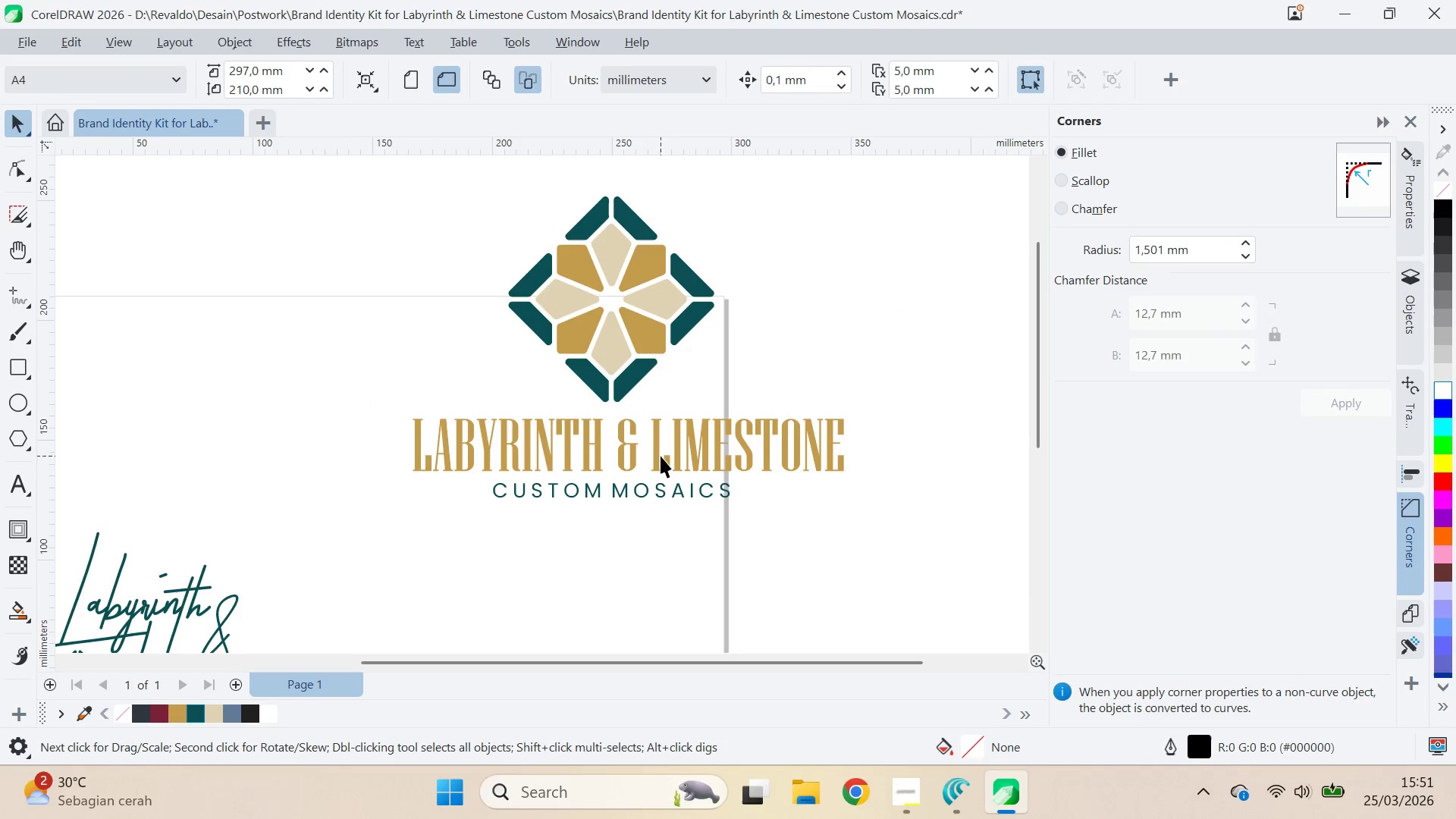 
key(C)
 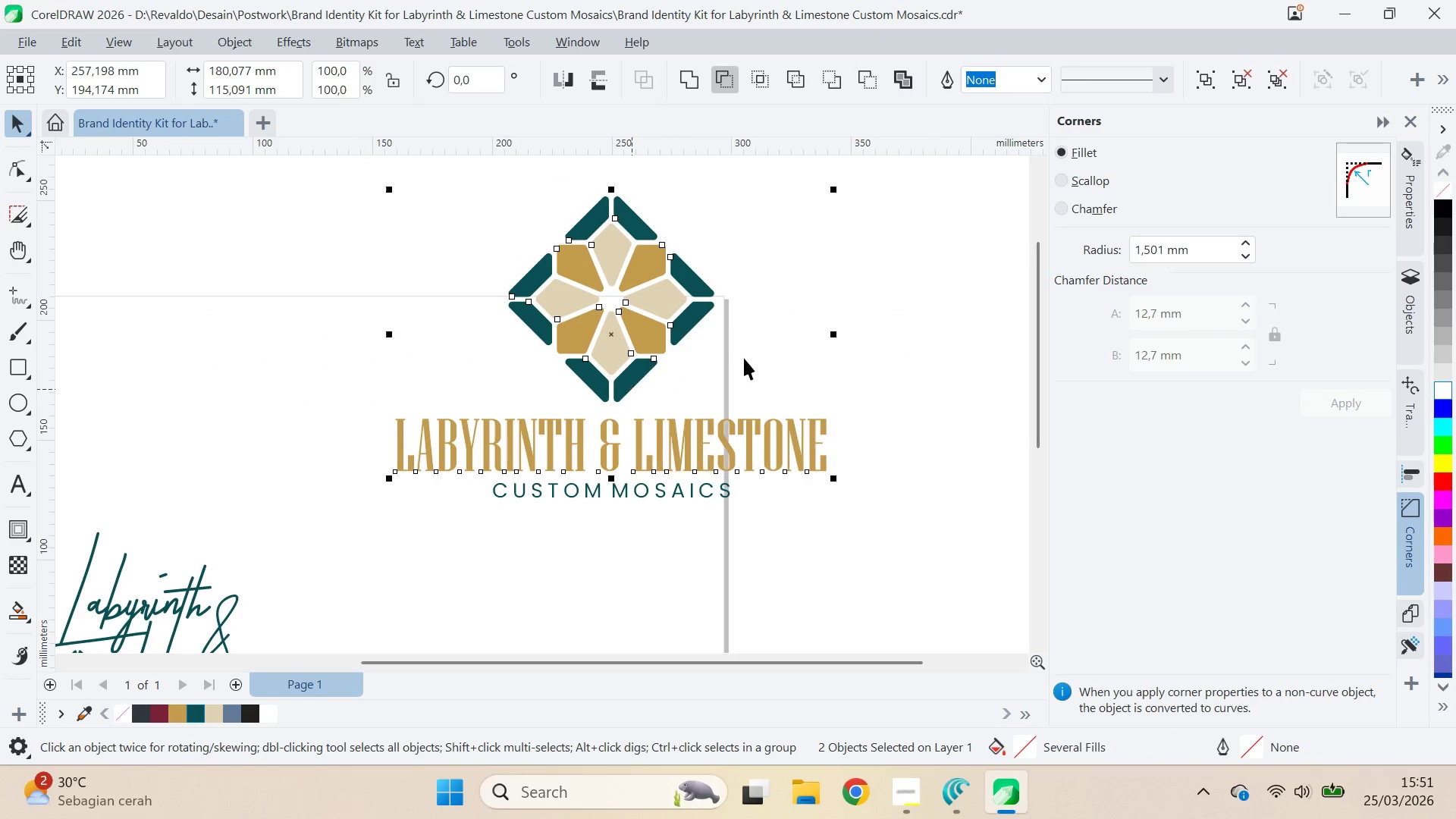 
double_click([745, 357])
 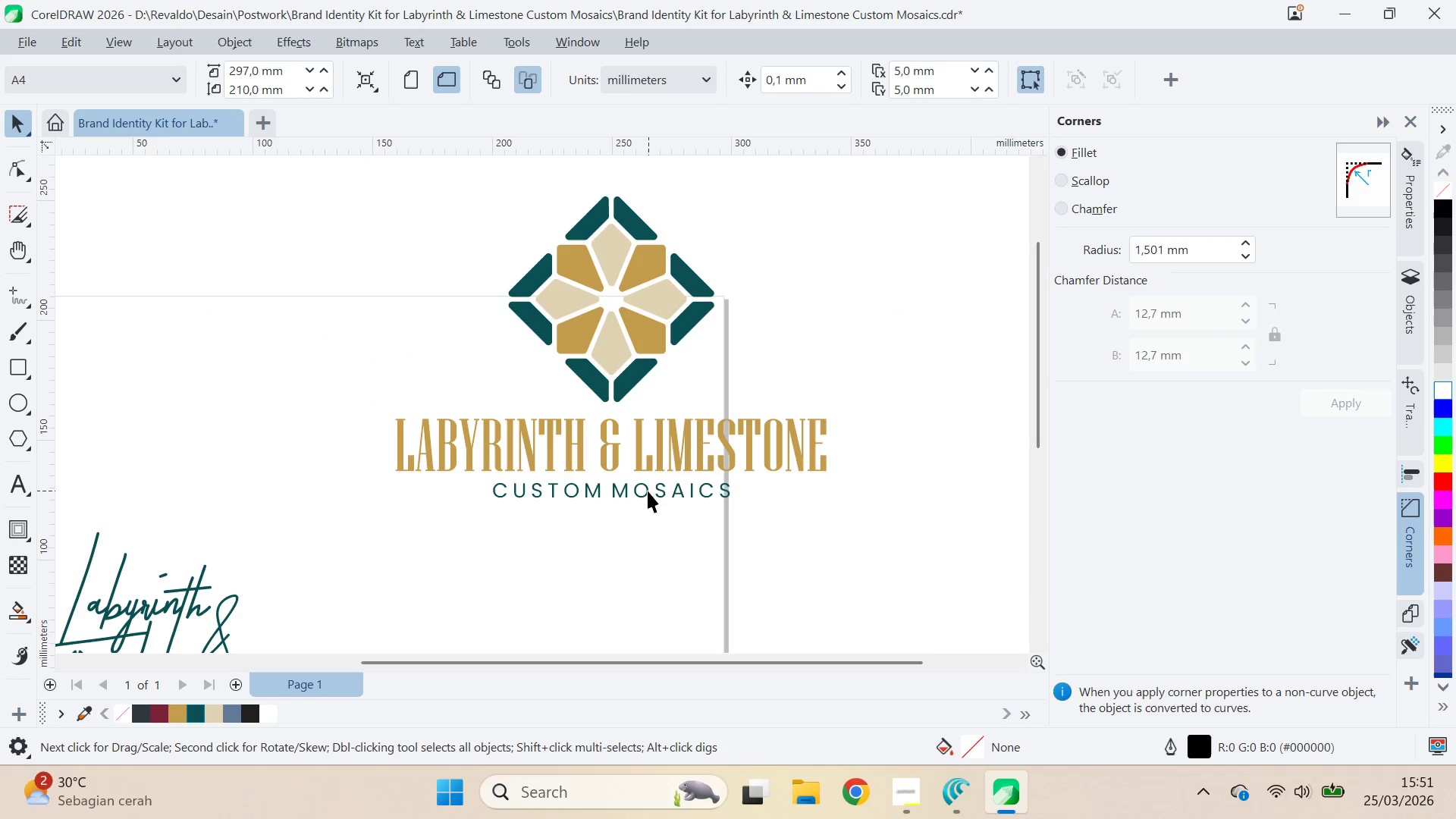 
left_click([649, 489])
 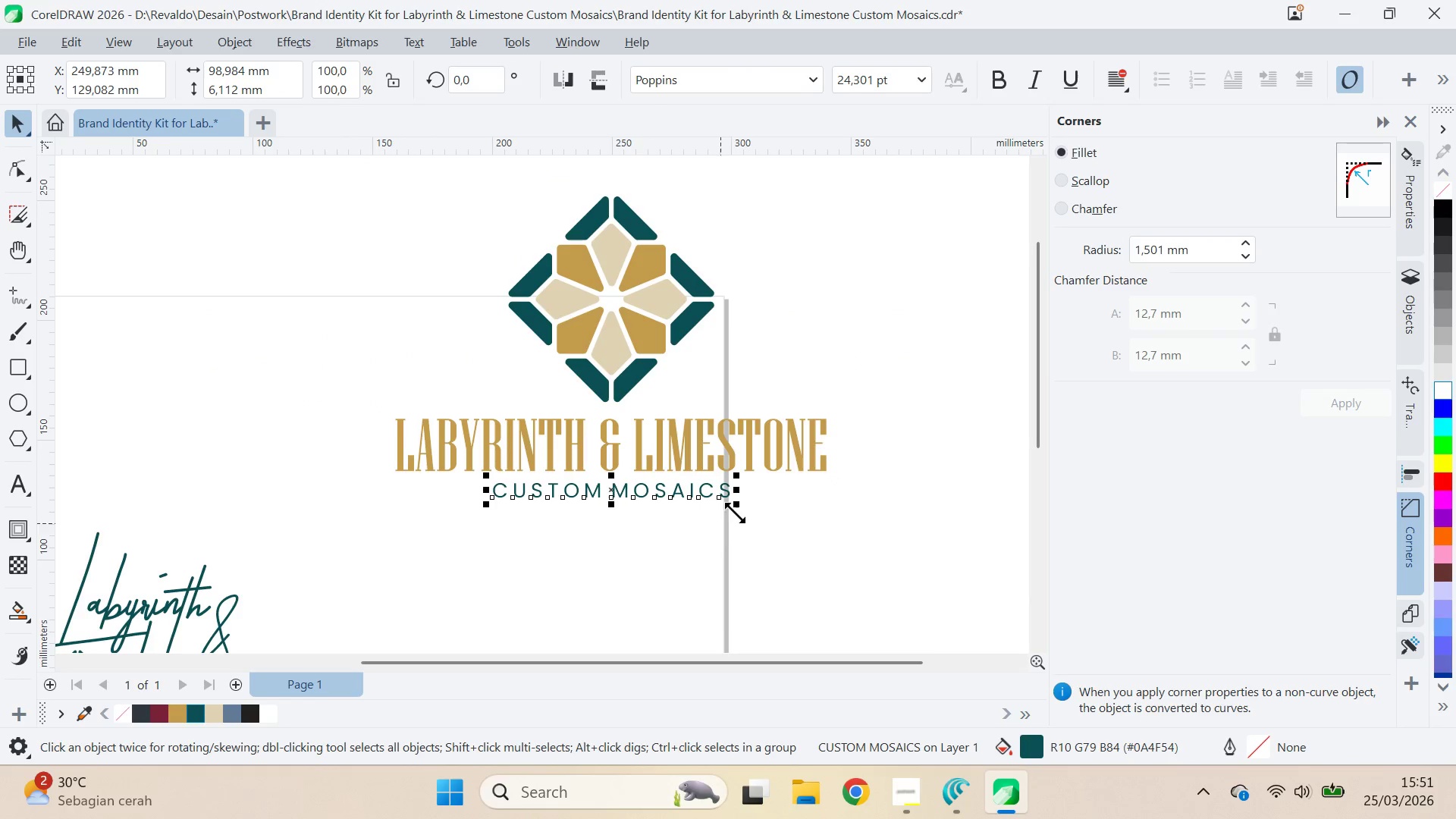 
hold_key(key=ShiftLeft, duration=1.05)
left_click_drag(start_coordinate=[739, 512], to_coordinate=[752, 524])
 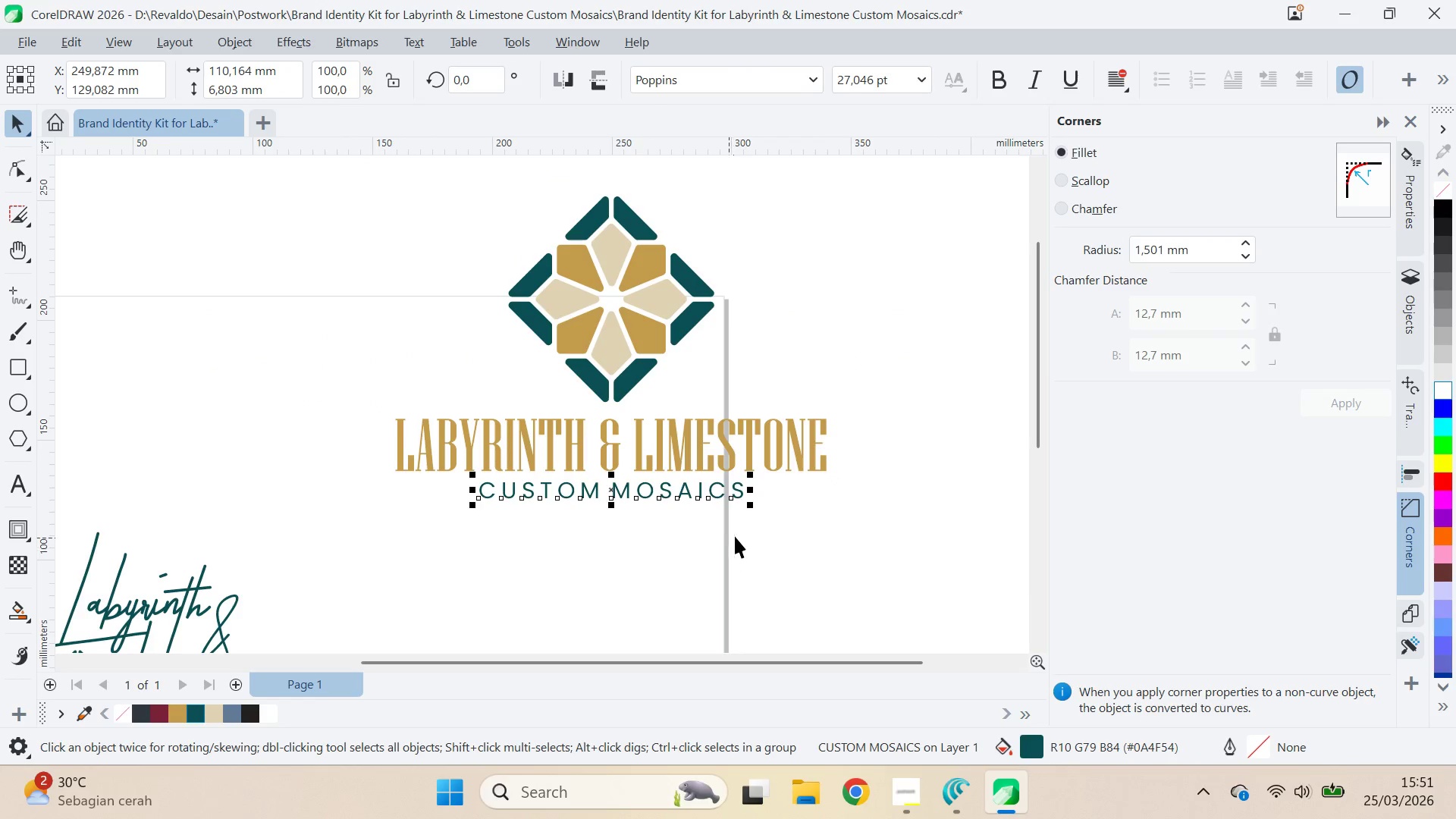 
key(Control+Z)
 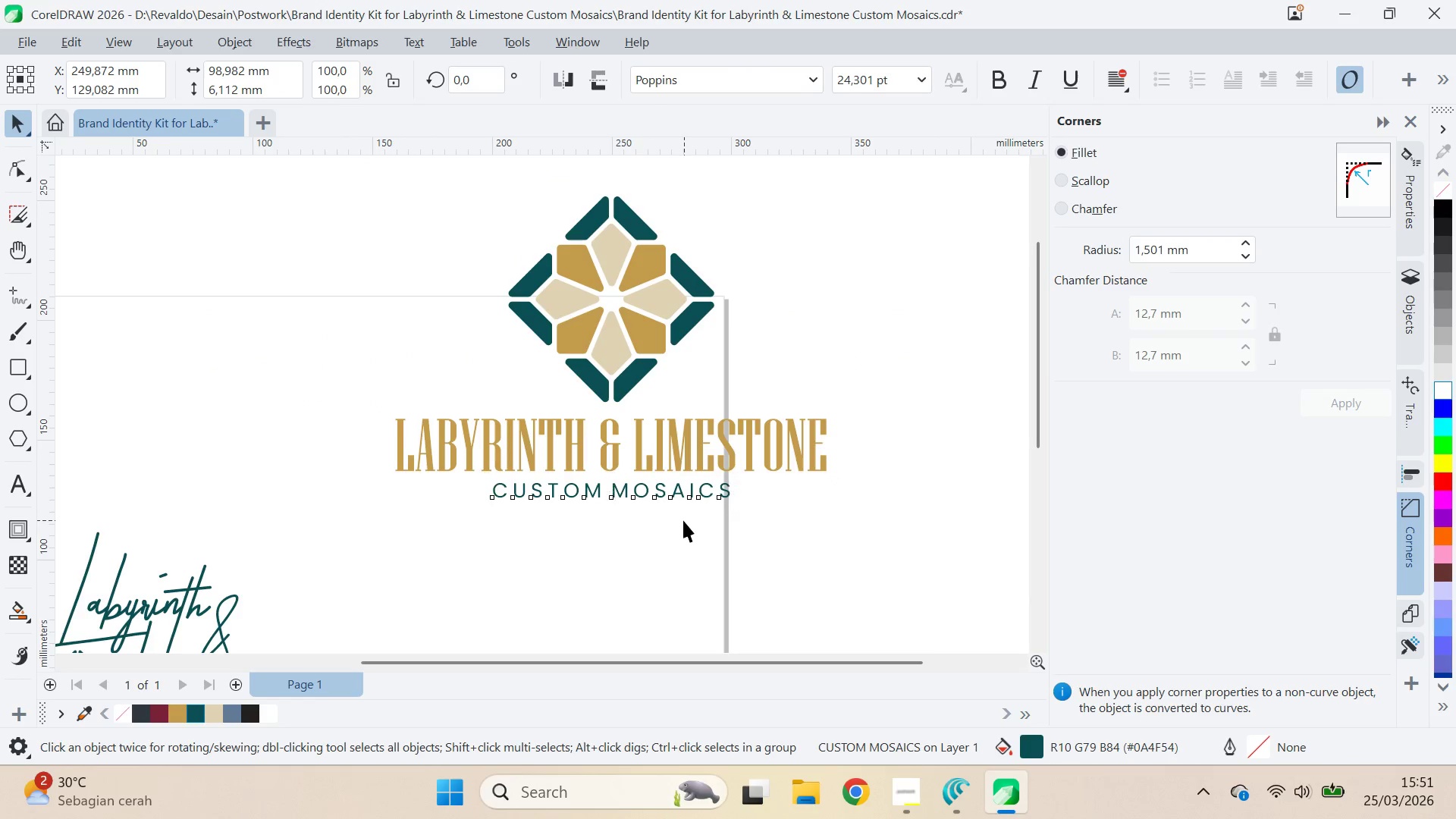 
double_click([664, 496])
 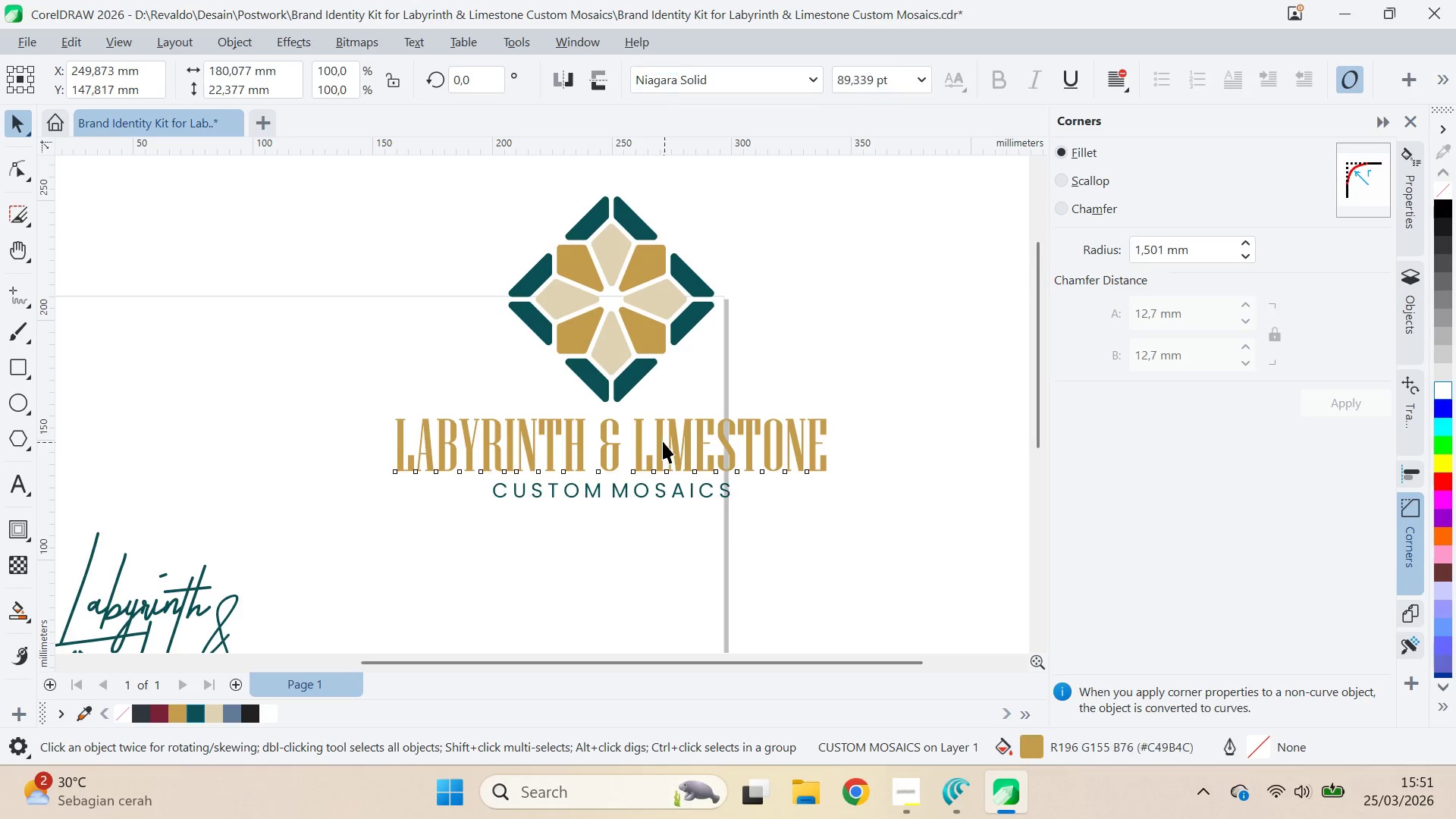 
hold_key(key=ShiftLeft, duration=0.45)
left_click([666, 491])
 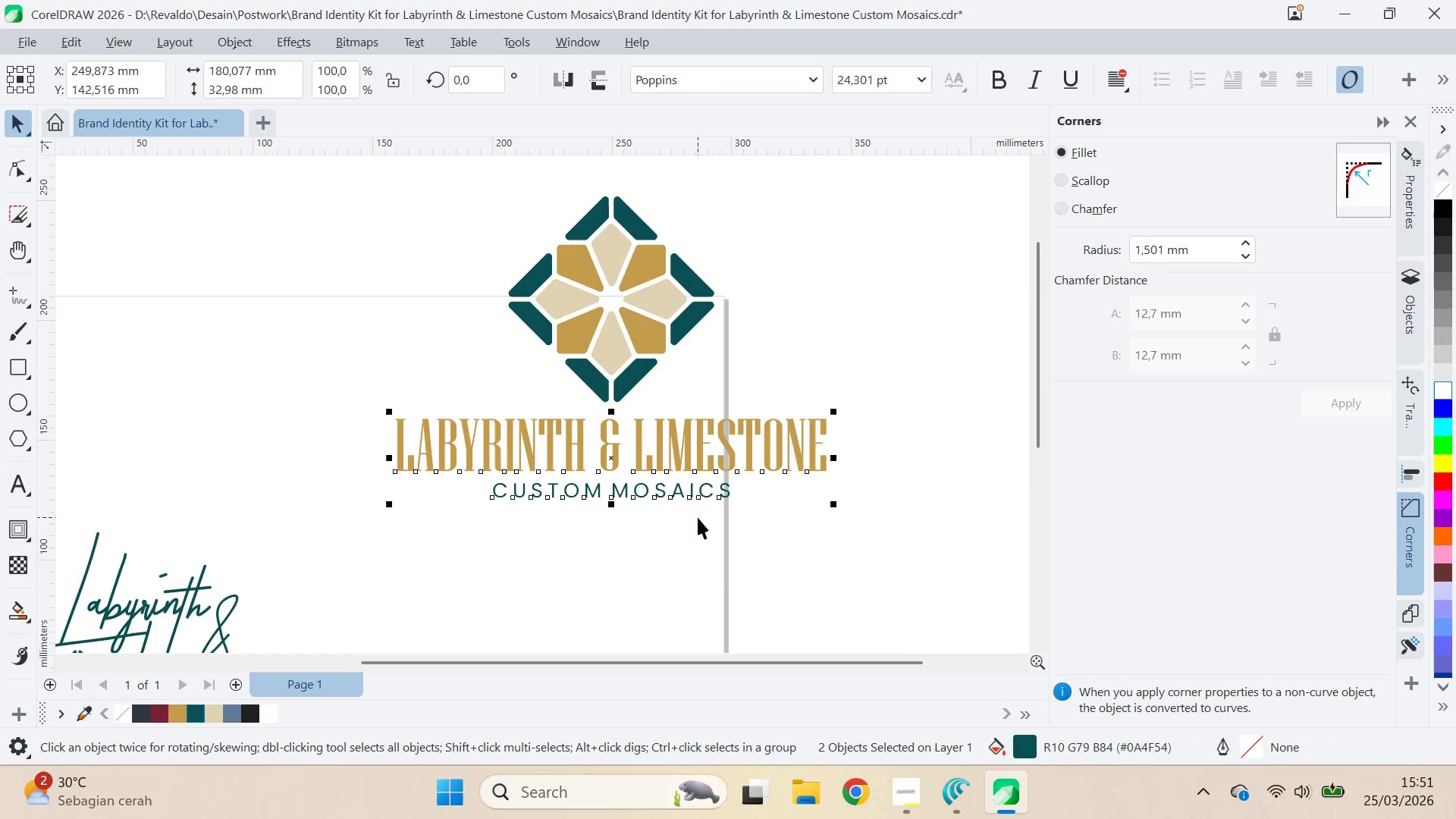 
scroll: coordinate [699, 519], scroll_direction: down, amount: 1.0
 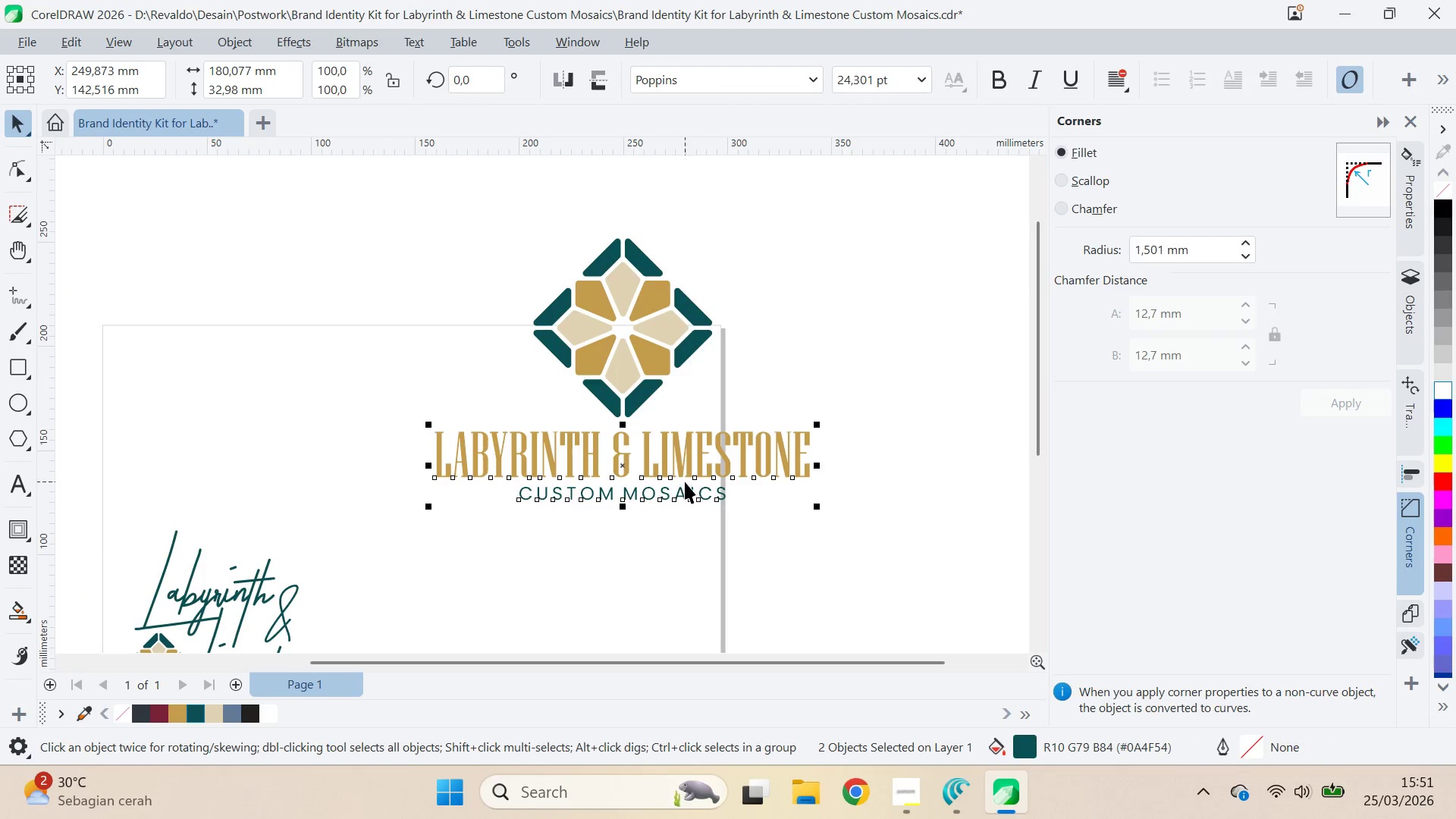 
left_click([685, 482])
 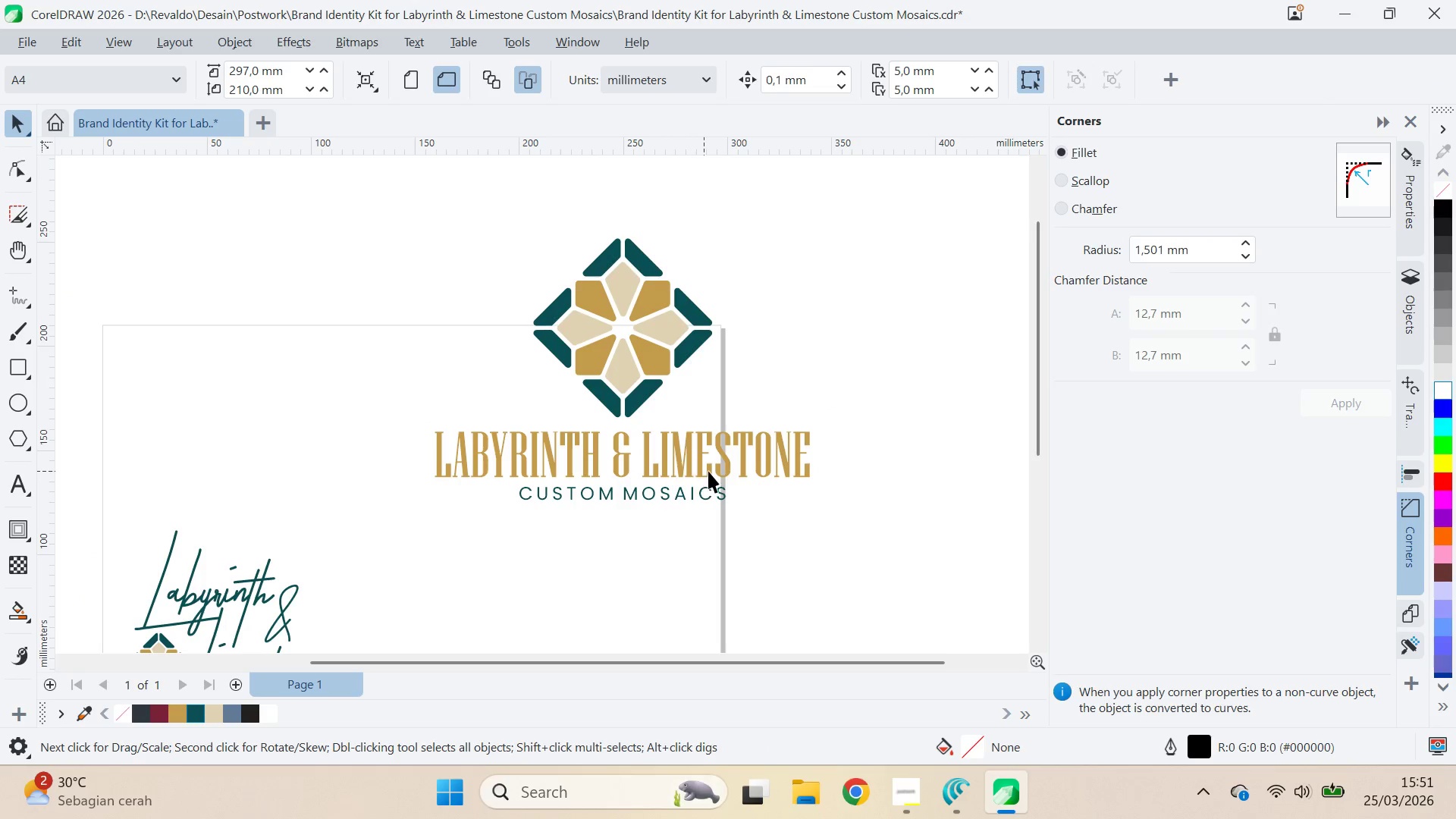 
left_click([708, 471])
 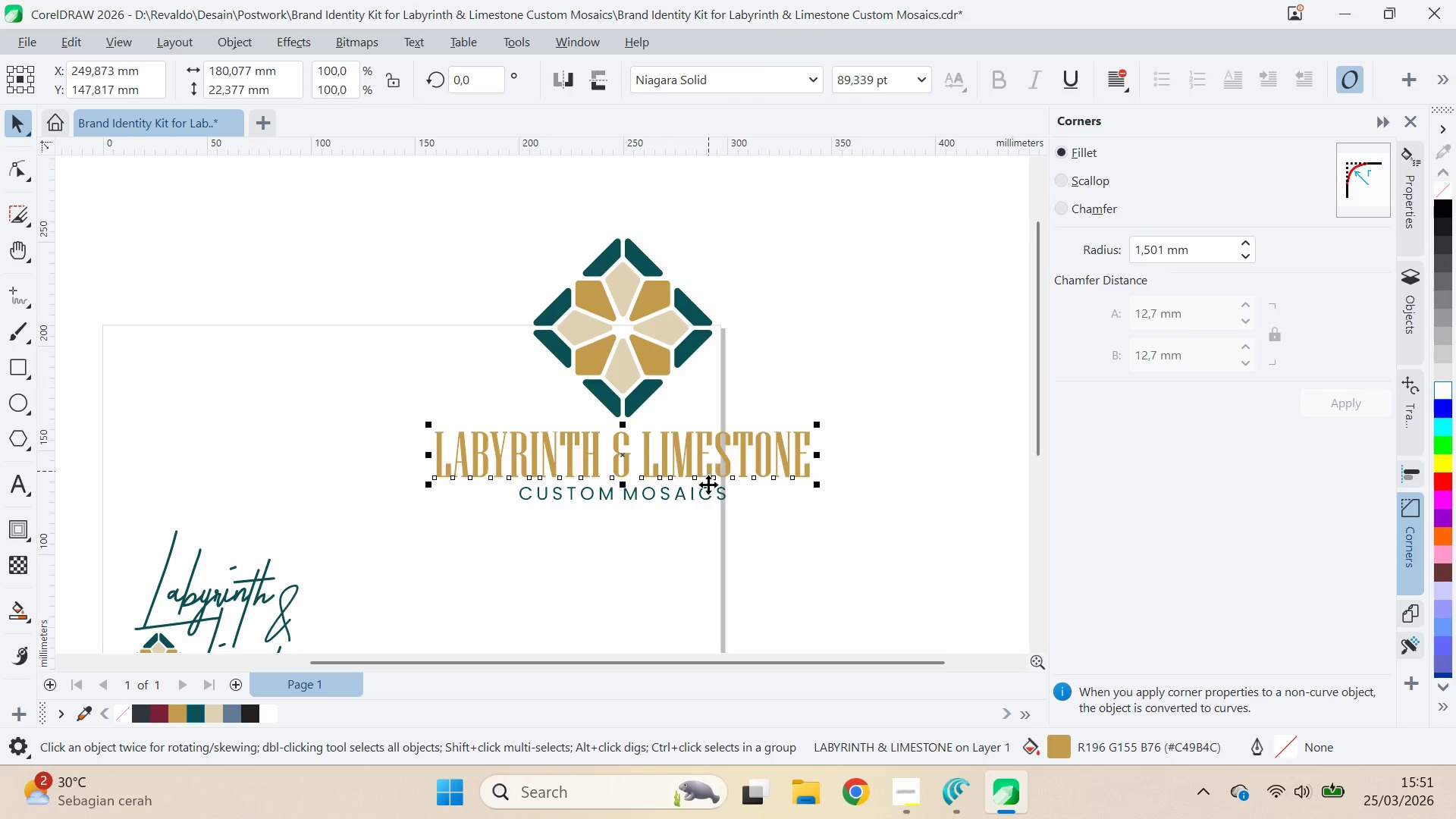 
hold_key(key=ShiftLeft, duration=0.45)
 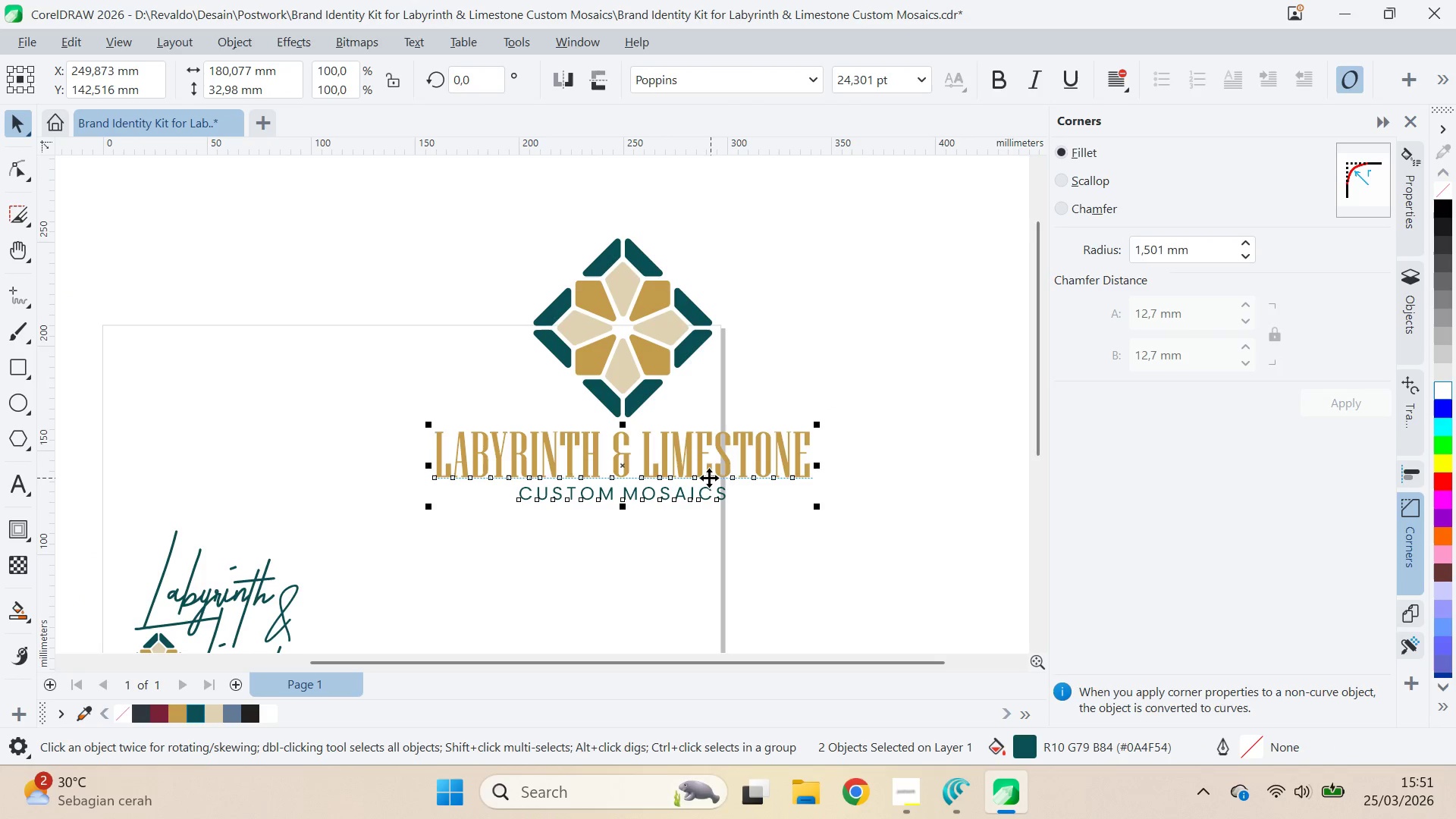 
left_click_drag(start_coordinate=[709, 477], to_coordinate=[712, 488])
 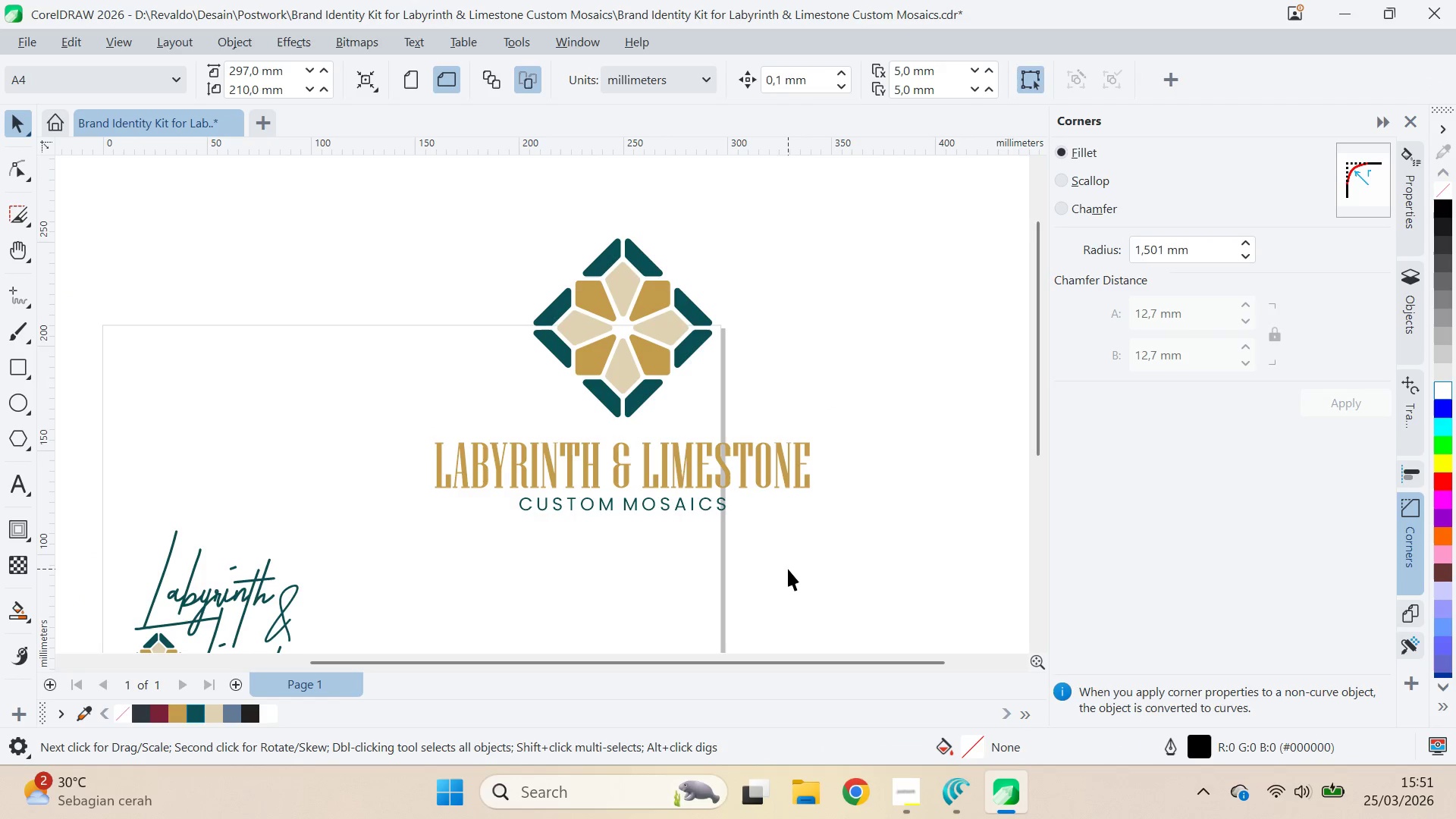 
hold_key(key=ShiftLeft, duration=1.5)
 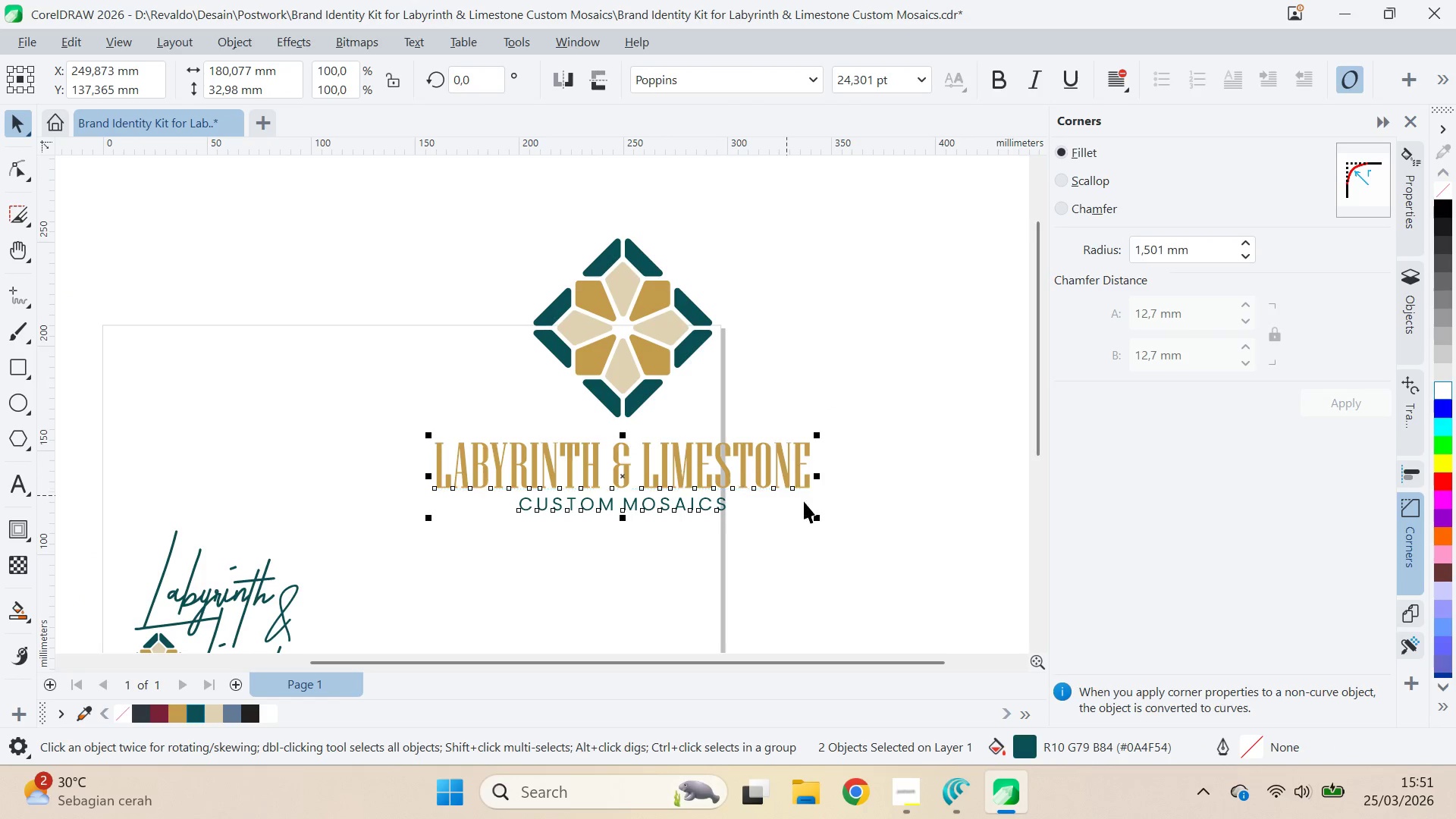 
left_click([804, 501])
 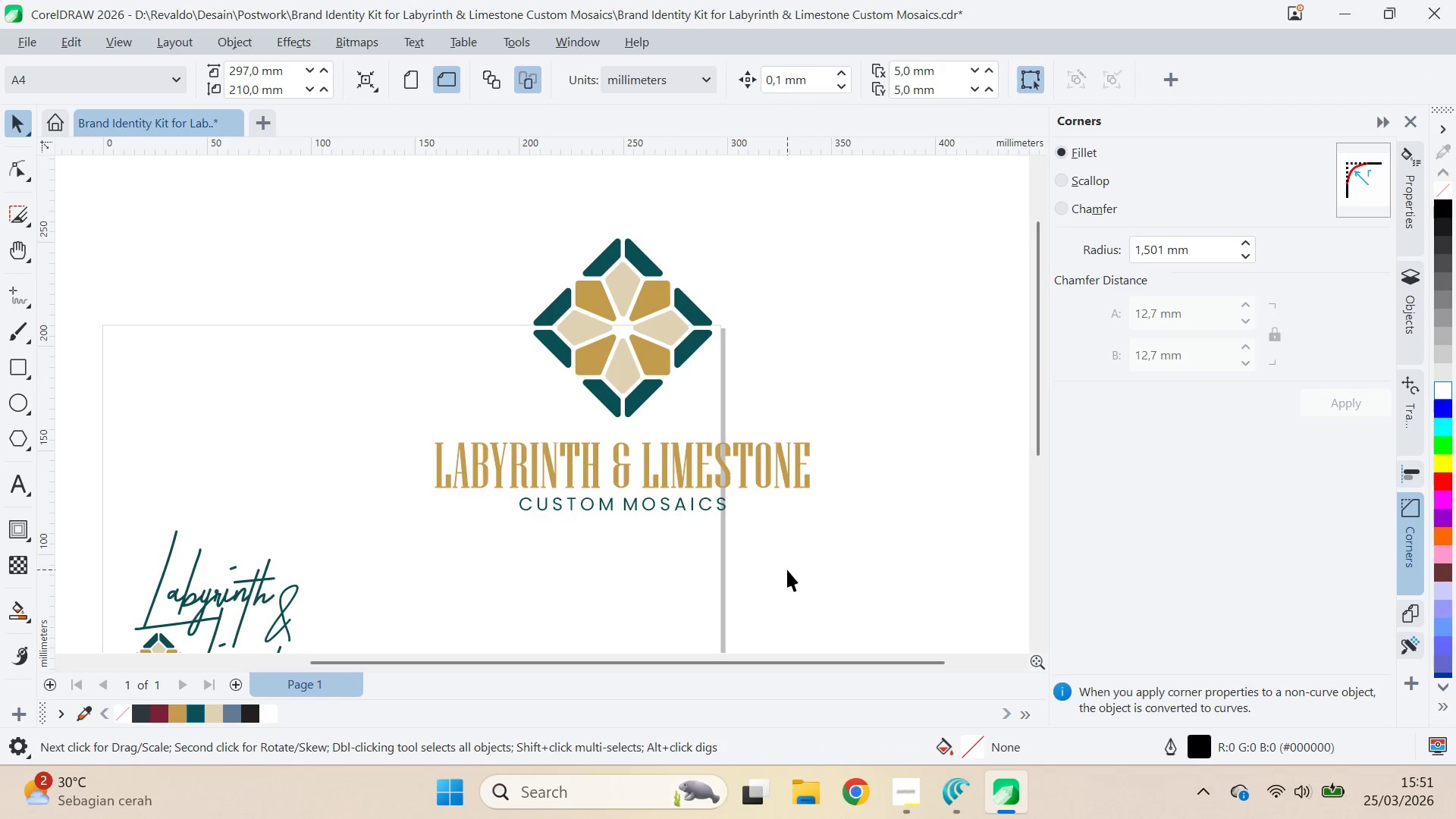 
key(Q)
 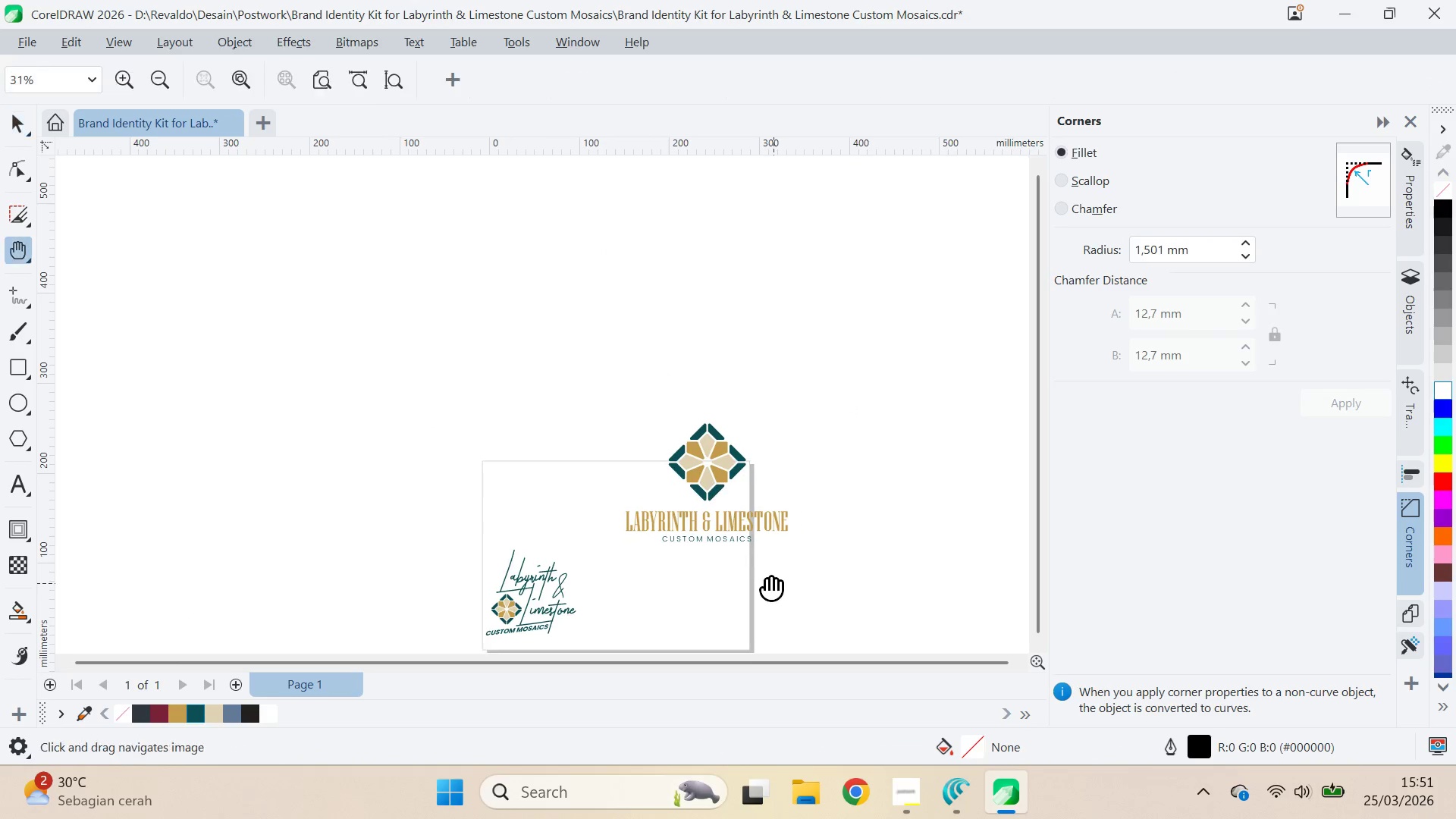 
left_click_drag(start_coordinate=[774, 583], to_coordinate=[703, 507])
 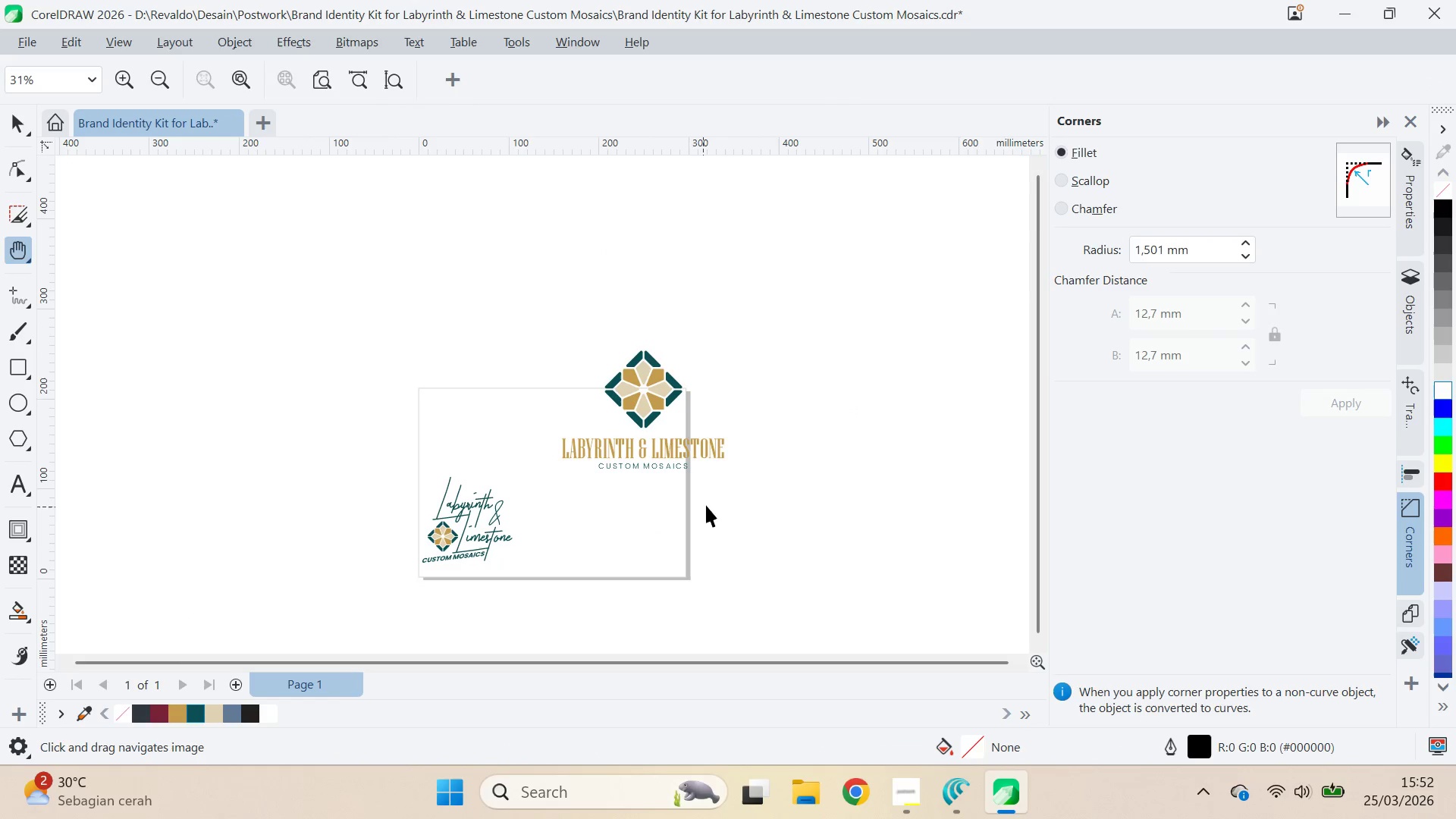 
scroll: coordinate [784, 570], scroll_direction: down, amount: 6.0
 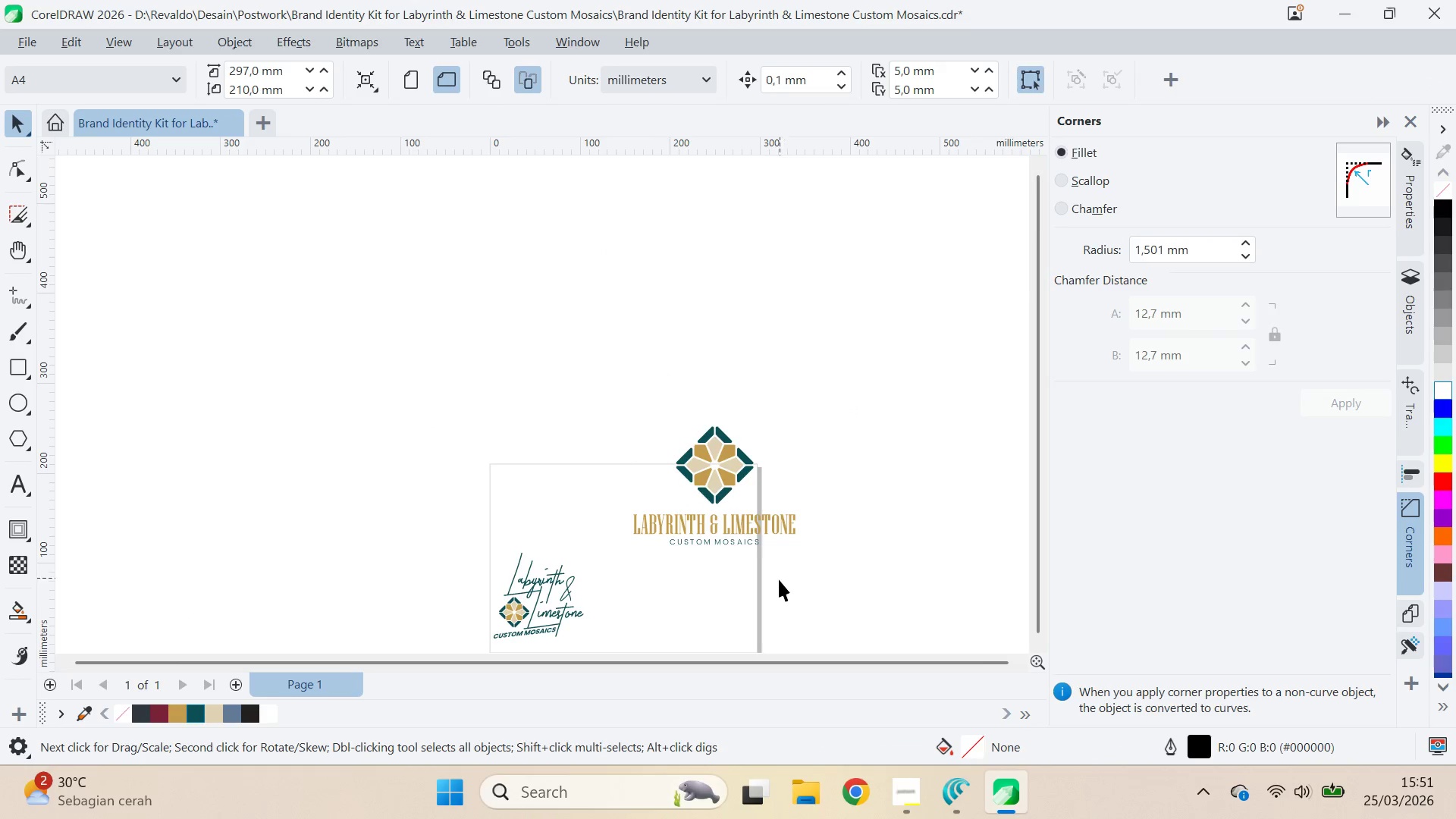 
key(V)
 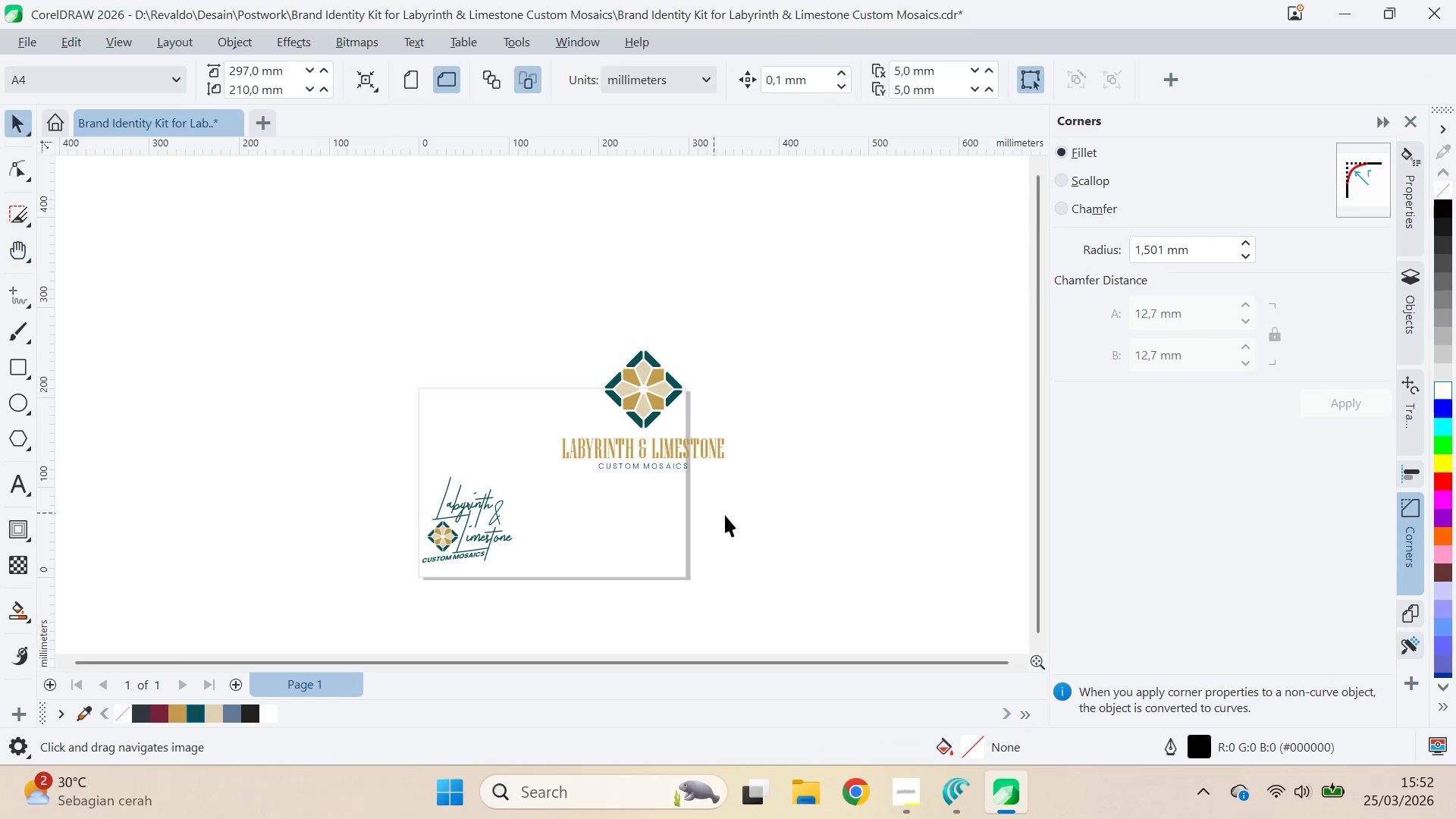 
double_click([726, 517])
 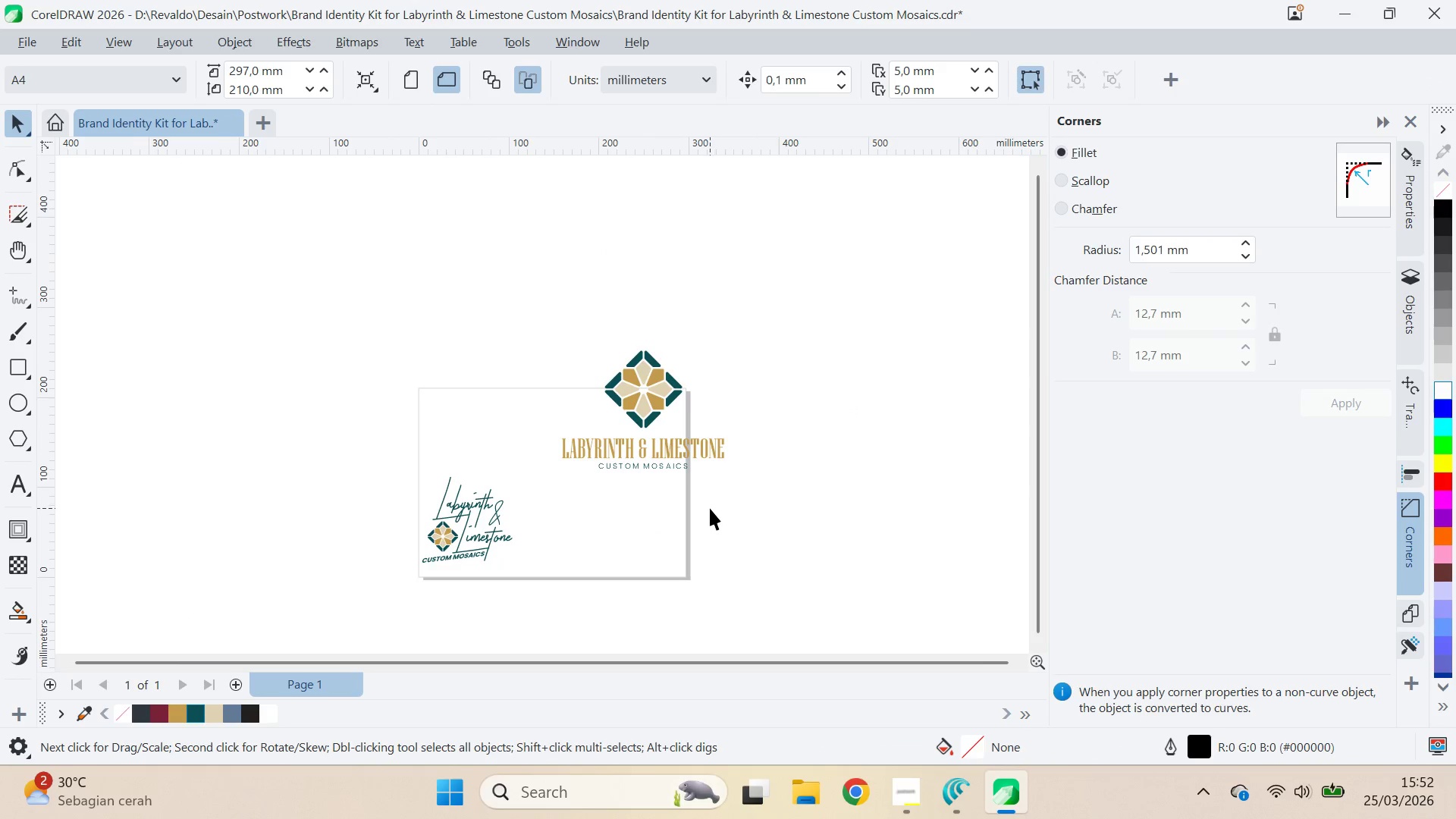 
left_click([676, 453])
 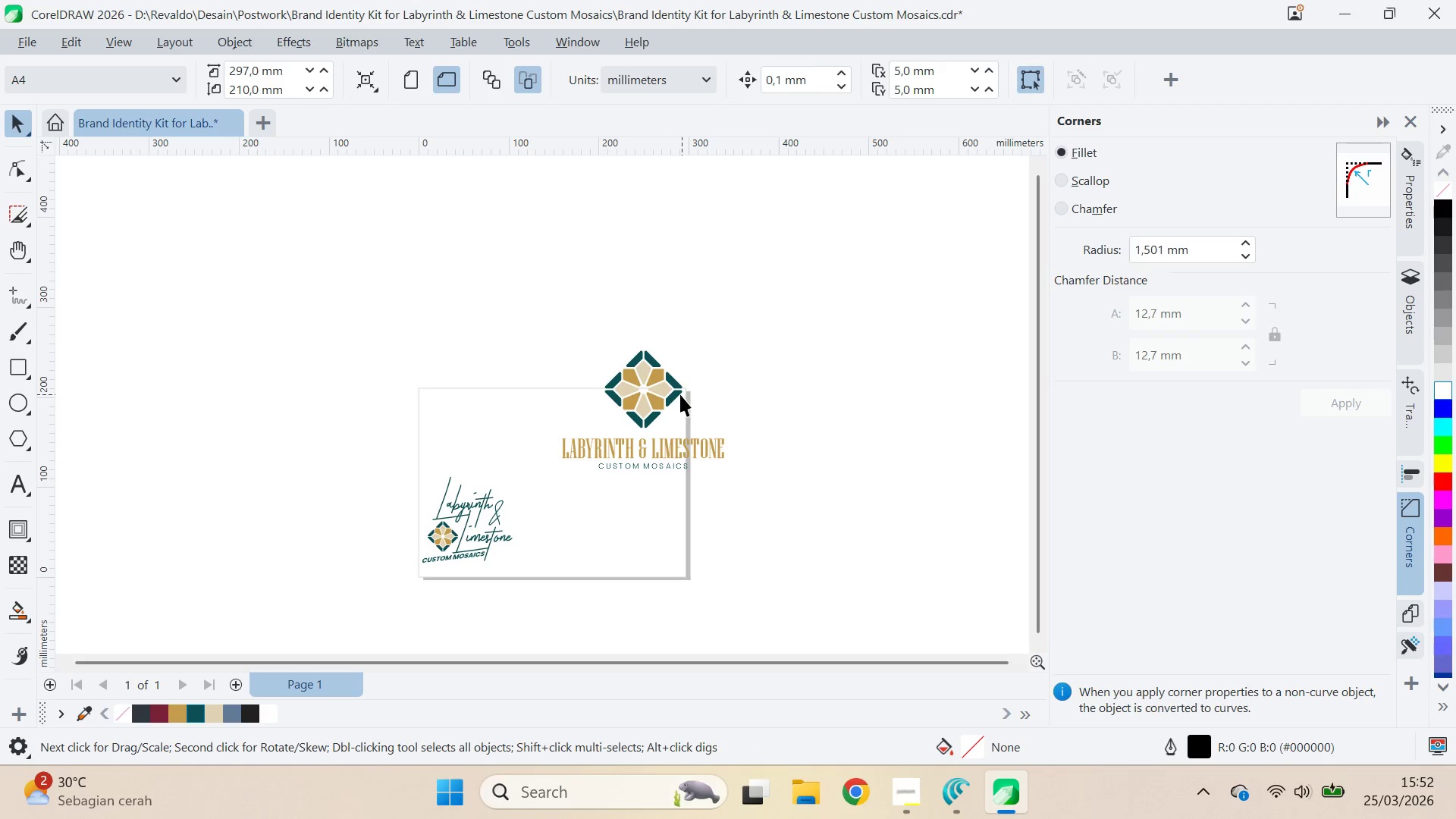 
left_click([679, 394])
 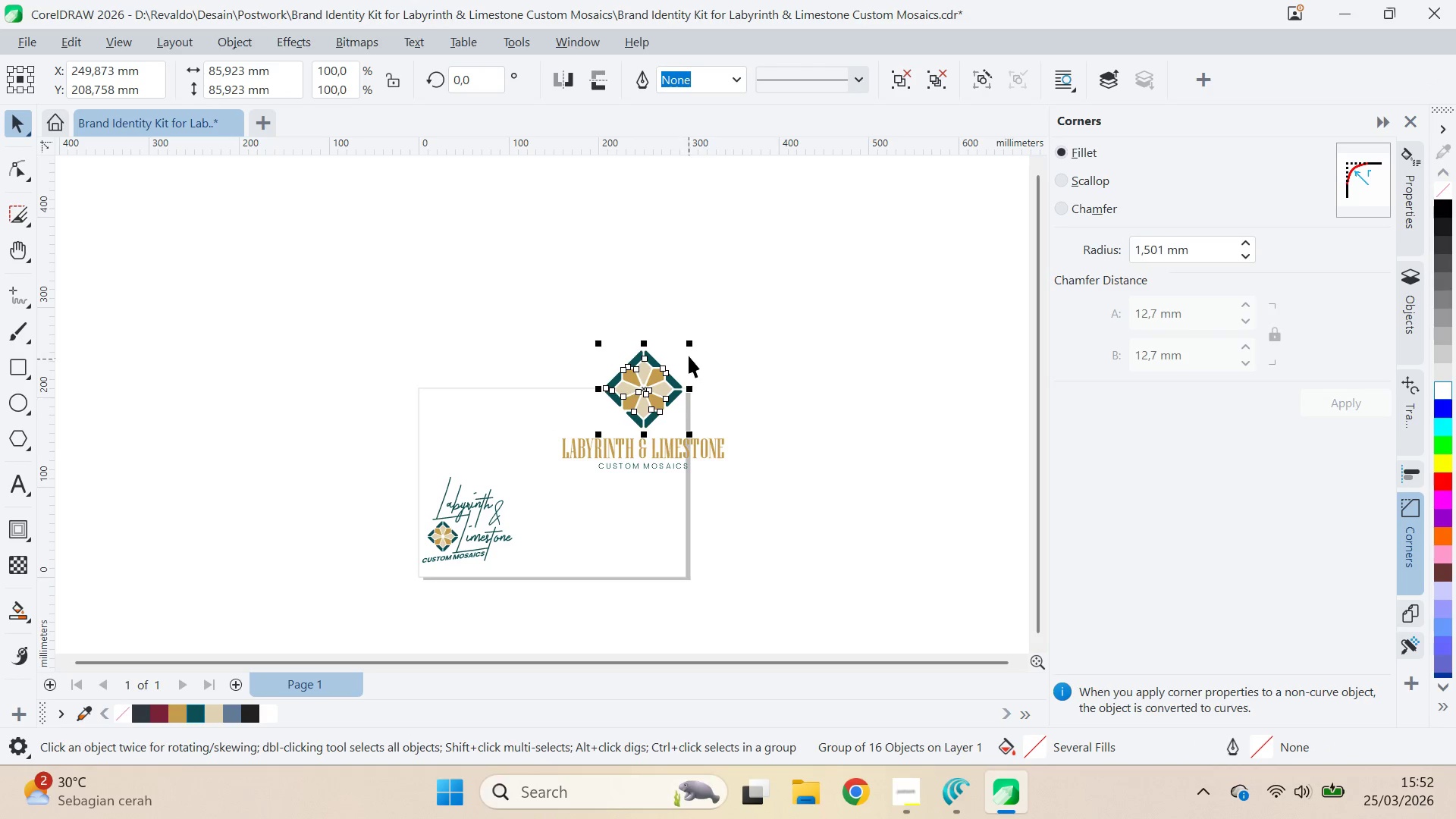 
hold_key(key=ShiftLeft, duration=1.5)
left_click_drag(start_coordinate=[689, 344], to_coordinate=[723, 334])
 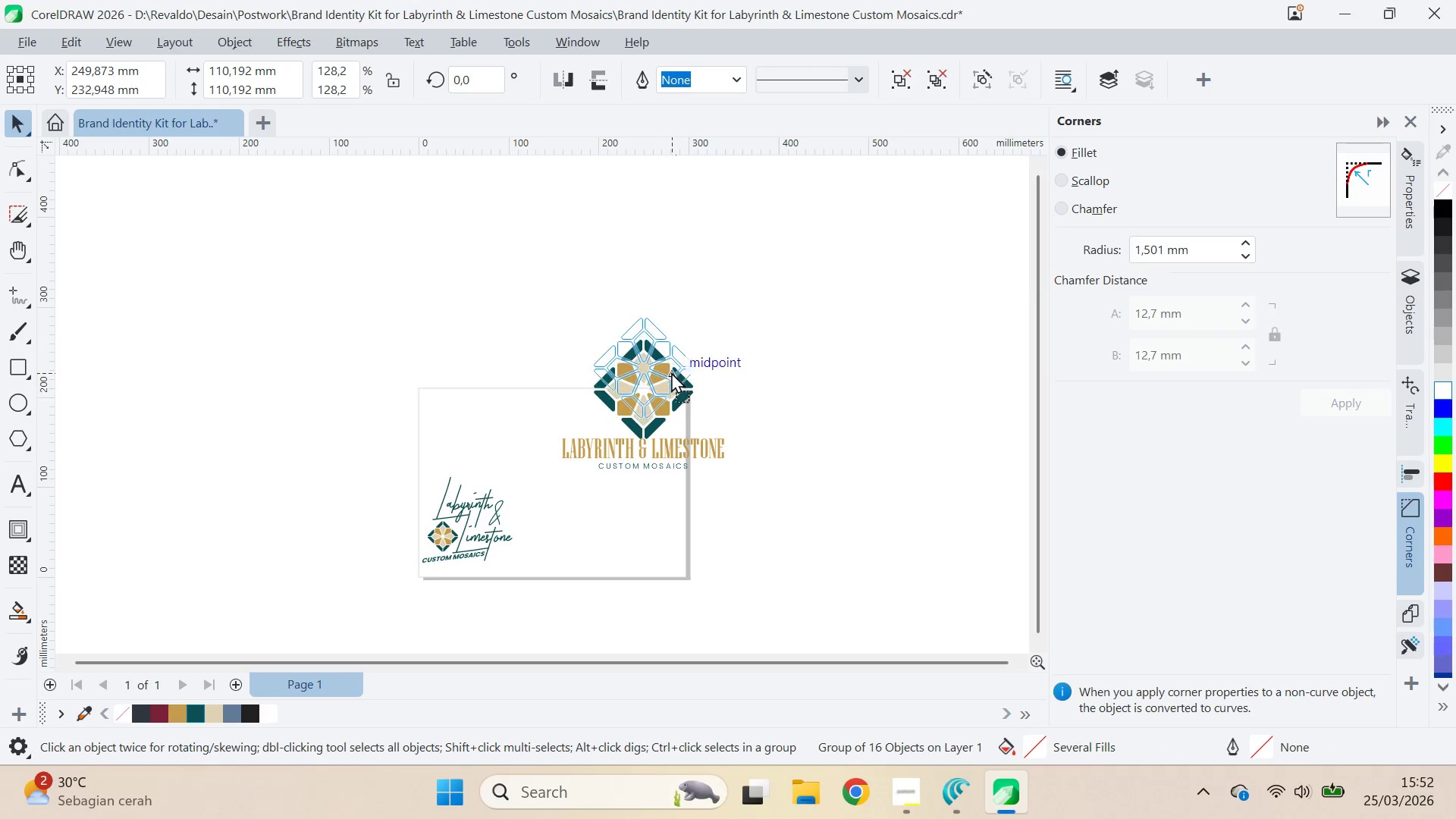 
hold_key(key=ShiftLeft, duration=0.44)
 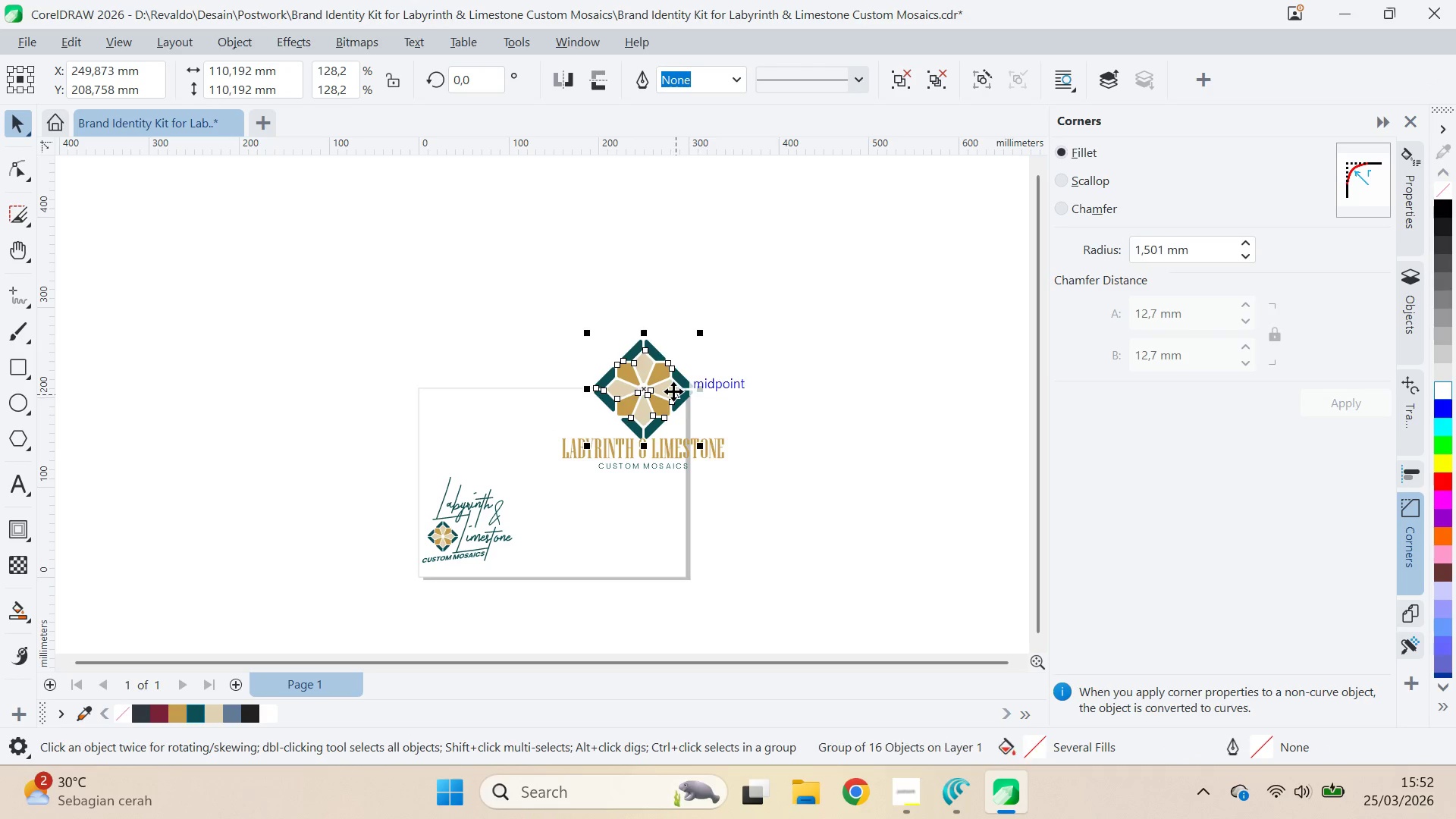 
left_click_drag(start_coordinate=[673, 391], to_coordinate=[671, 372])
 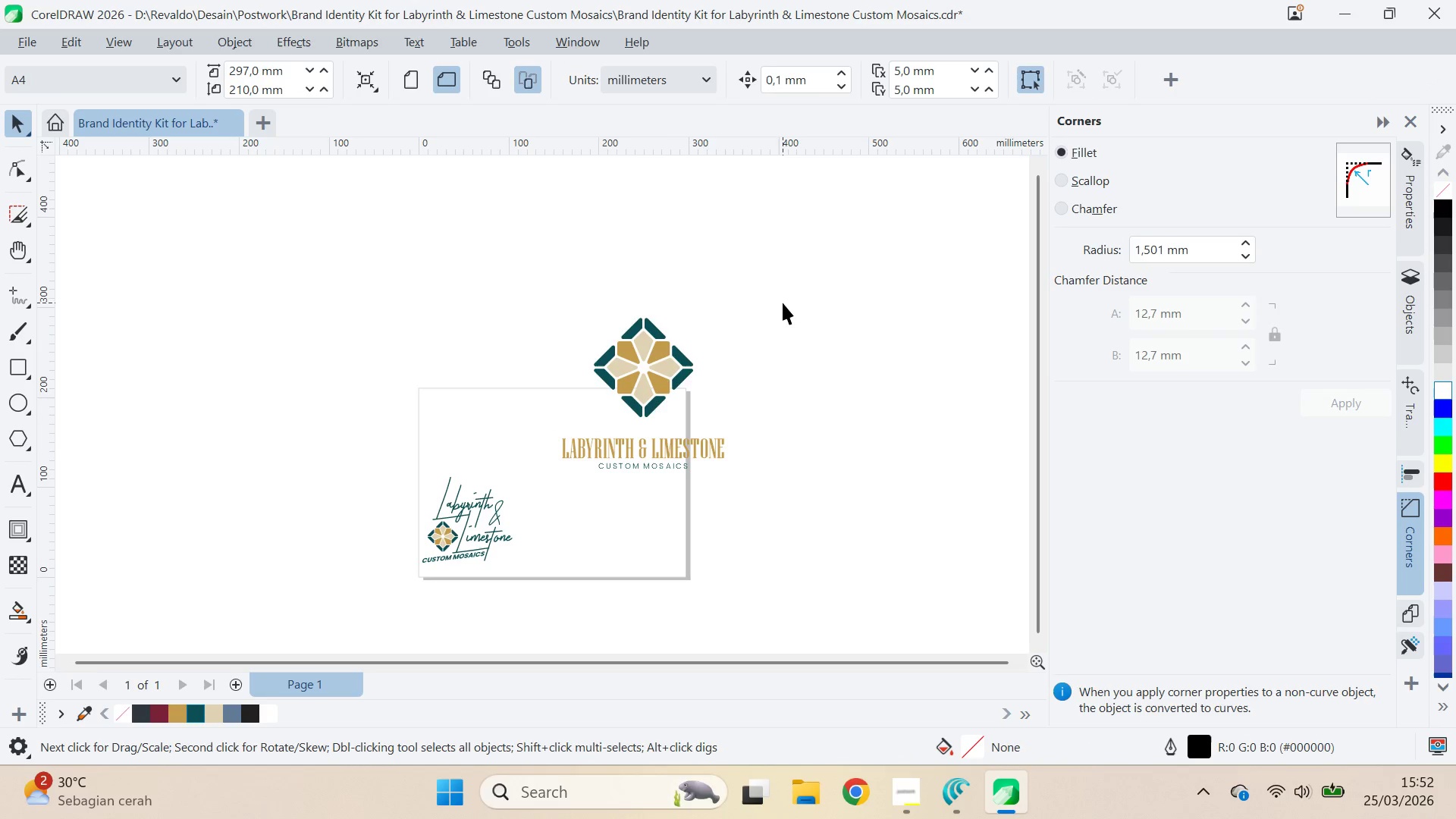 
hold_key(key=ShiftLeft, duration=0.53)
 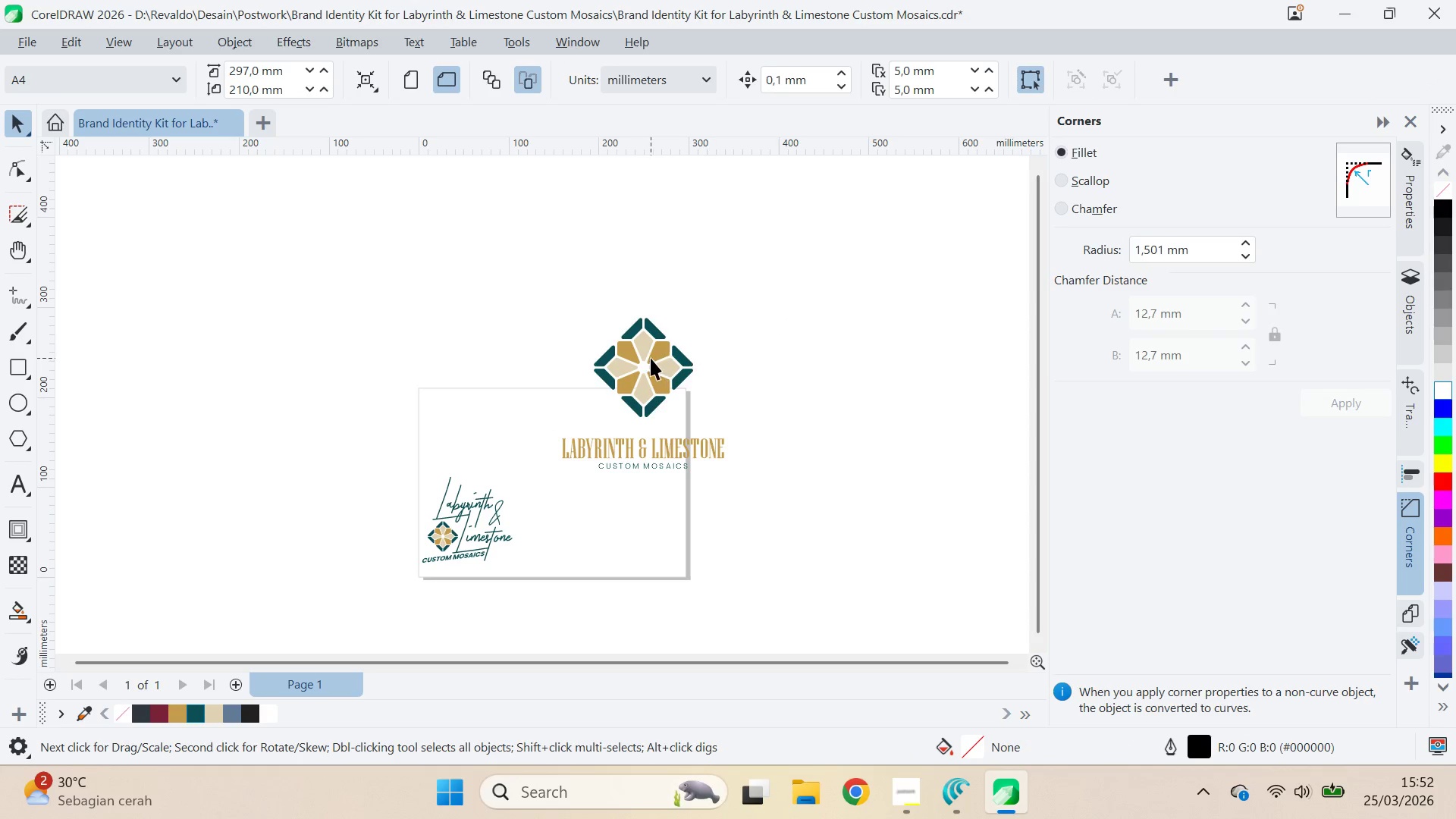 
left_click_drag(start_coordinate=[665, 360], to_coordinate=[664, 369])
 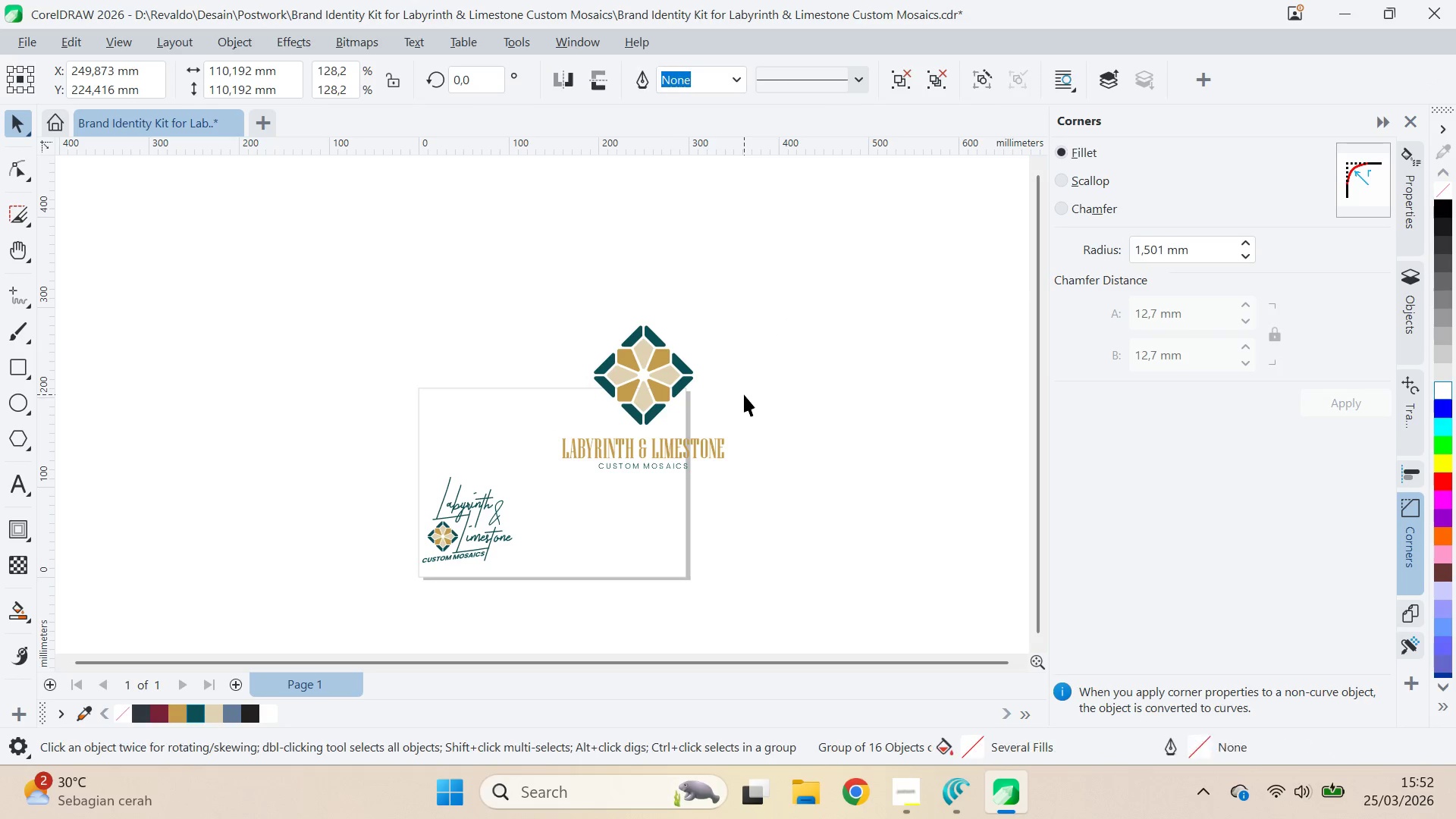 
hold_key(key=ShiftLeft, duration=0.77)
 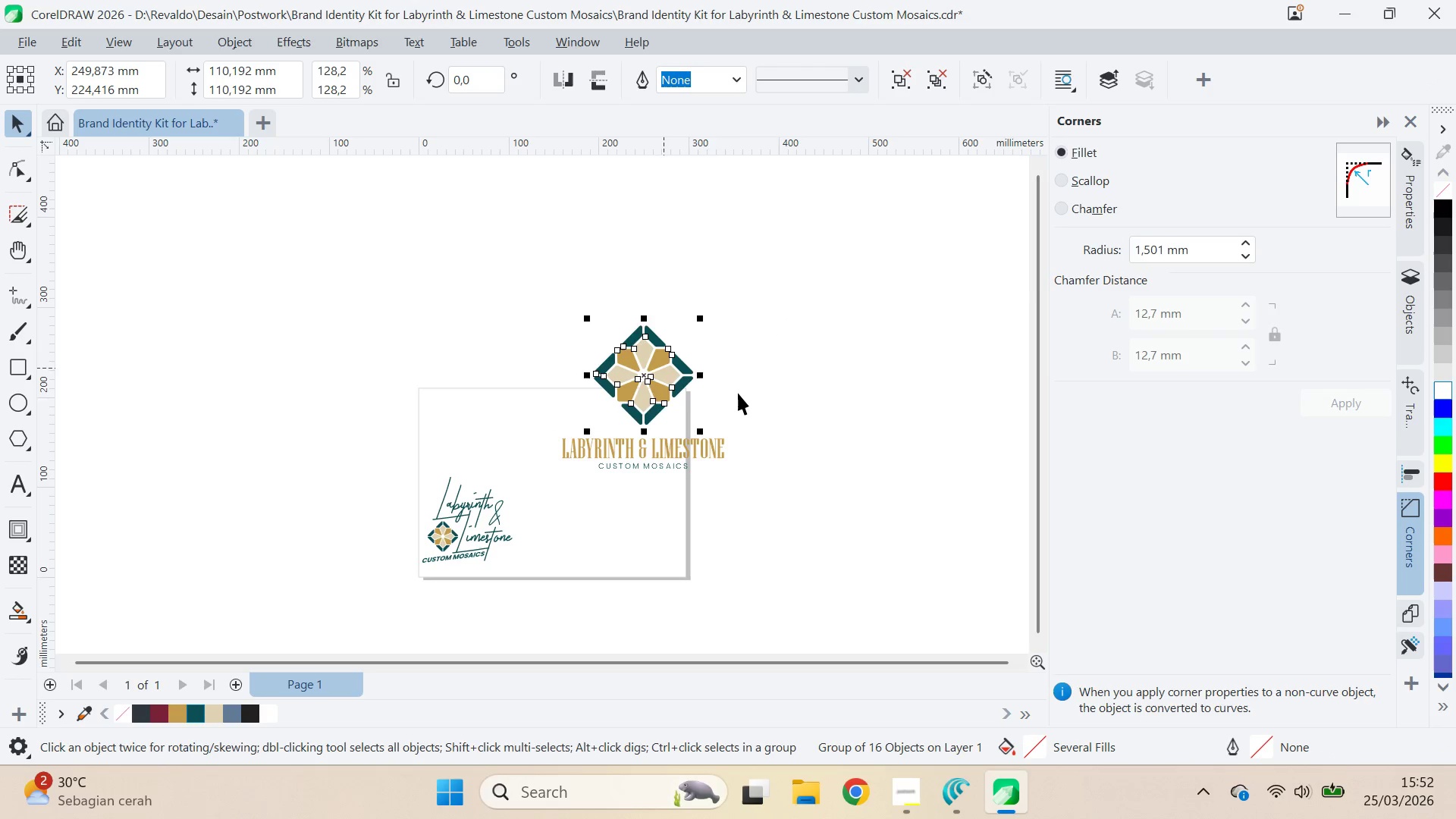 
left_click([744, 394])
 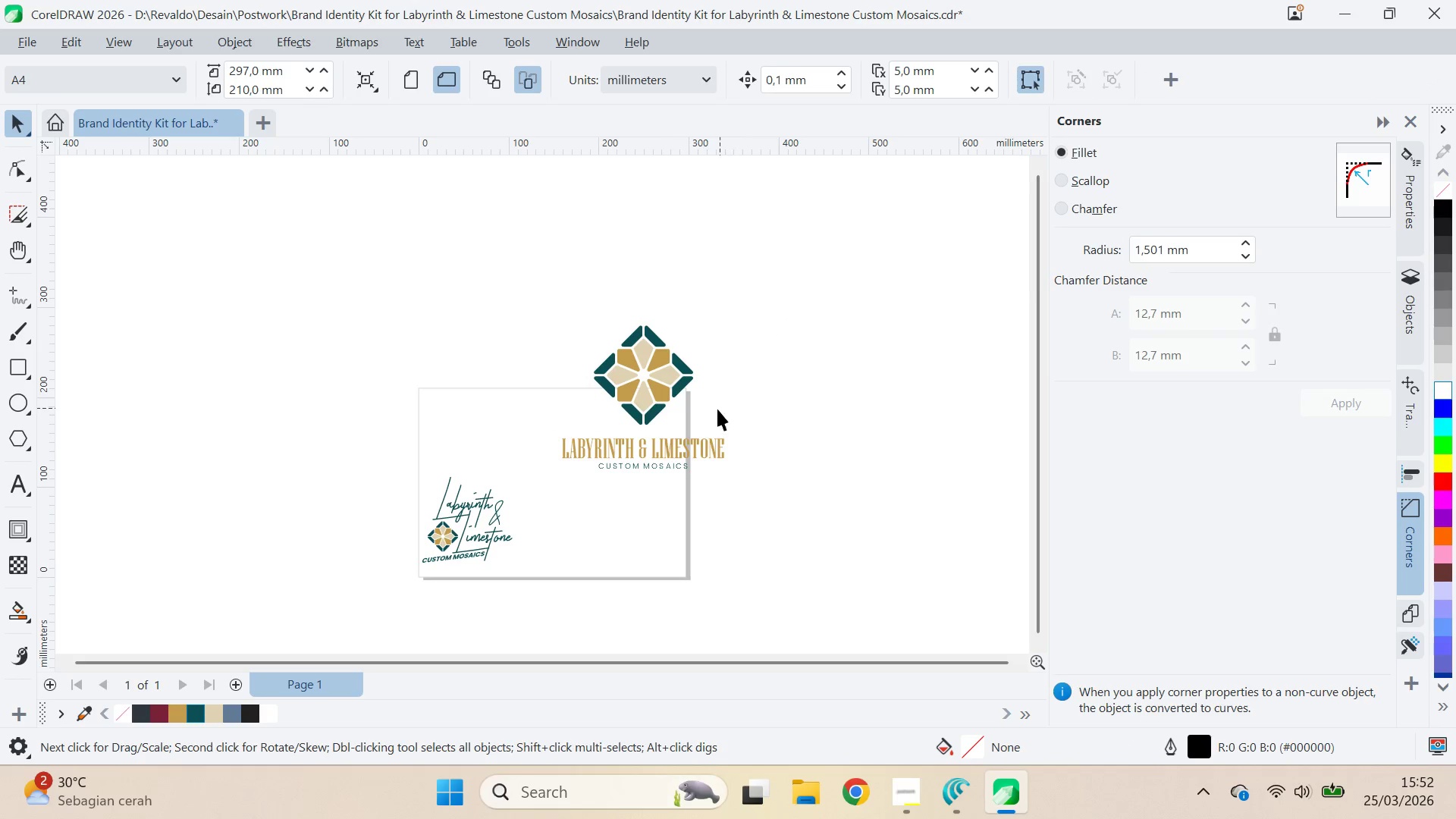 
scroll: coordinate [701, 421], scroll_direction: up, amount: 2.0
 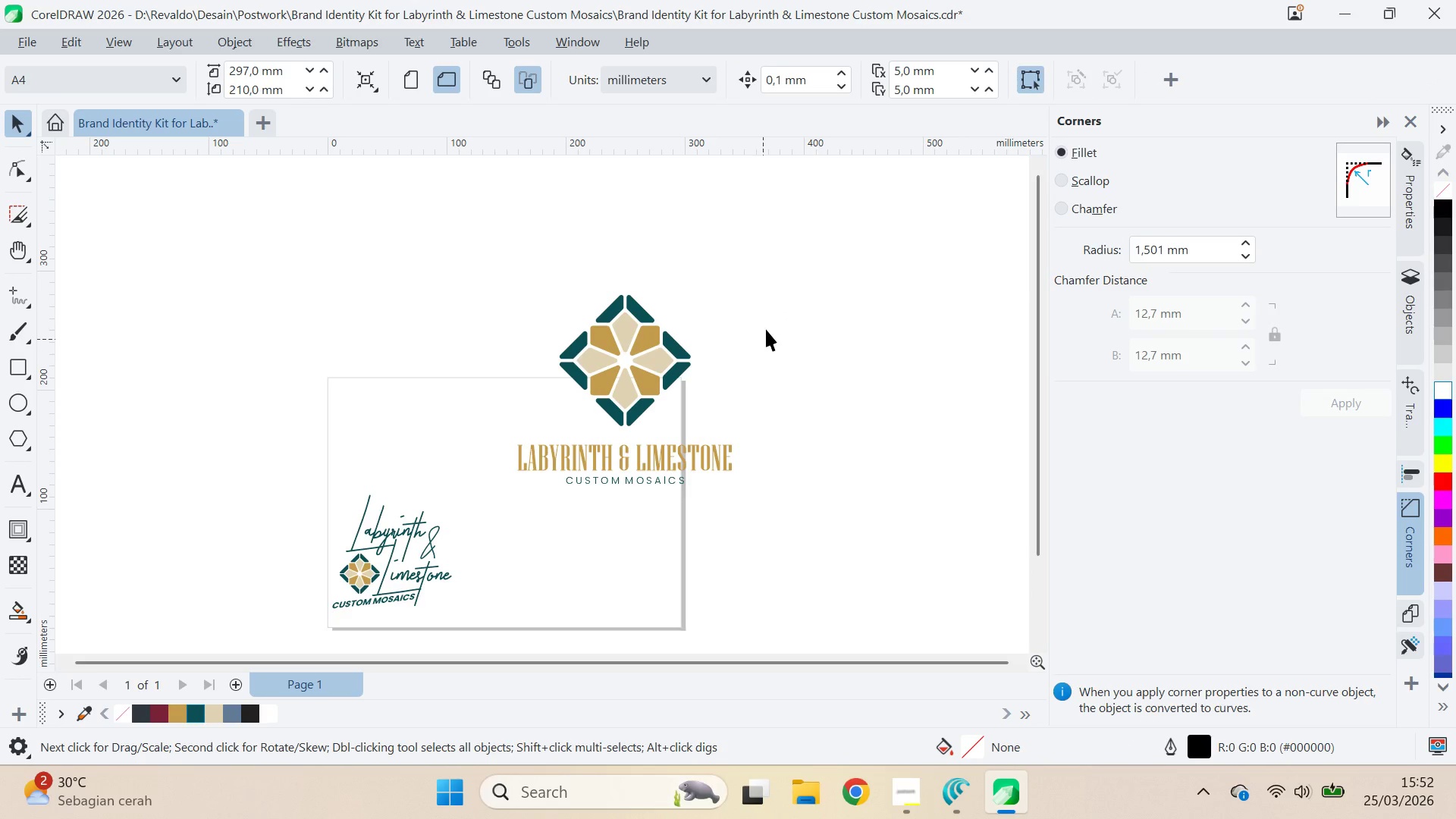 
left_click_drag(start_coordinate=[811, 244], to_coordinate=[478, 534])
 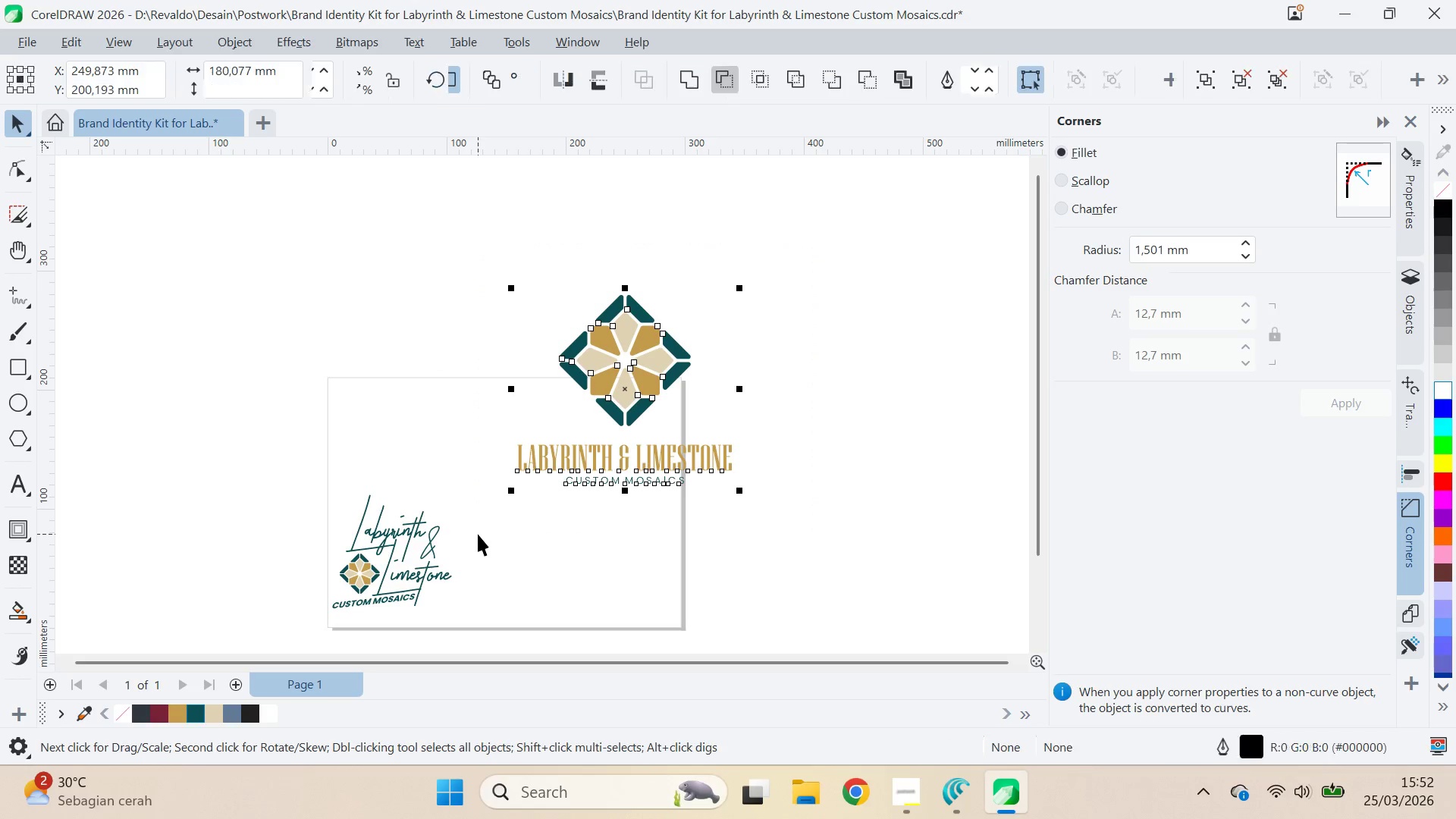 
key(Control+G)
 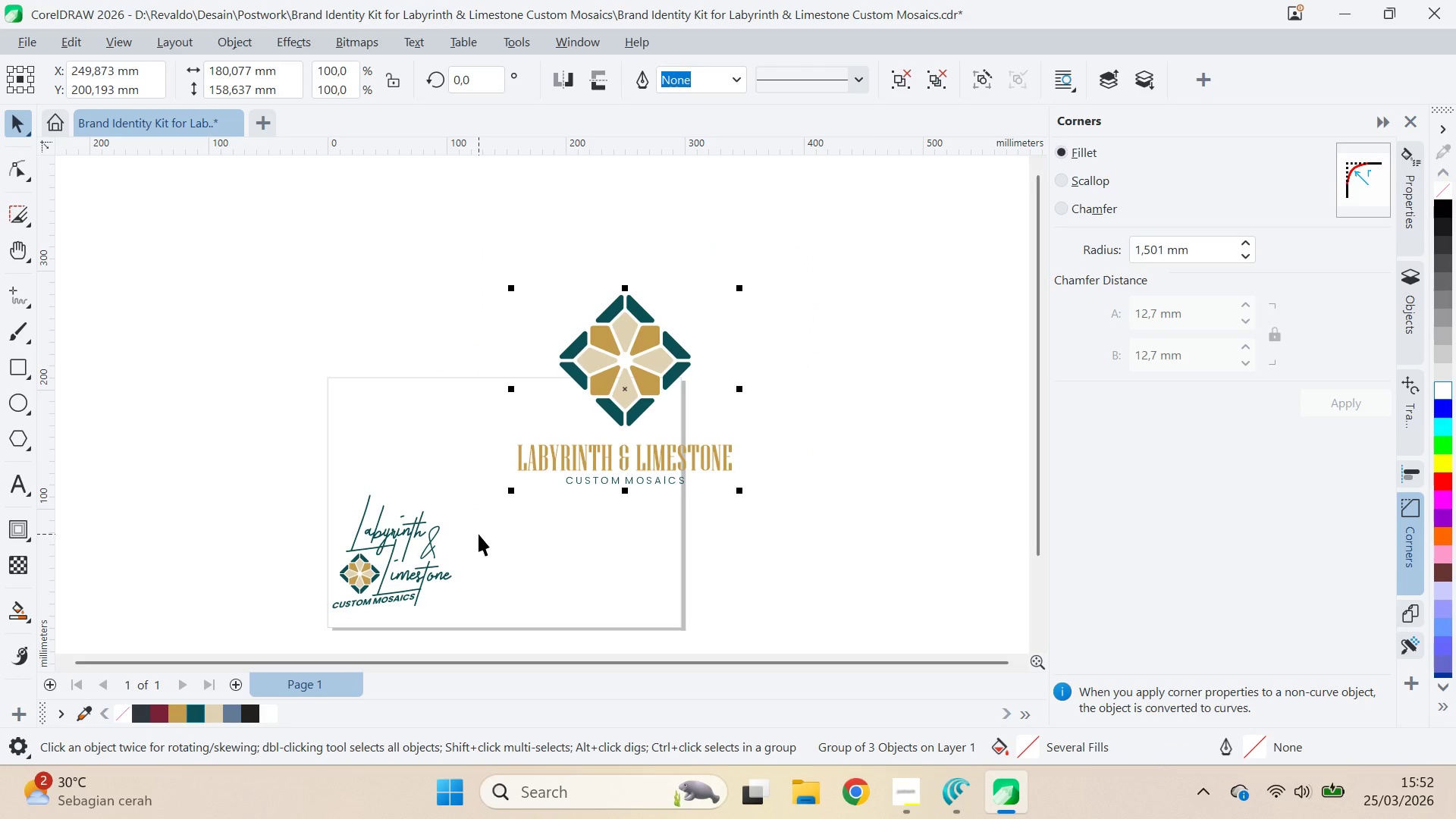 
key(Control+Q)
 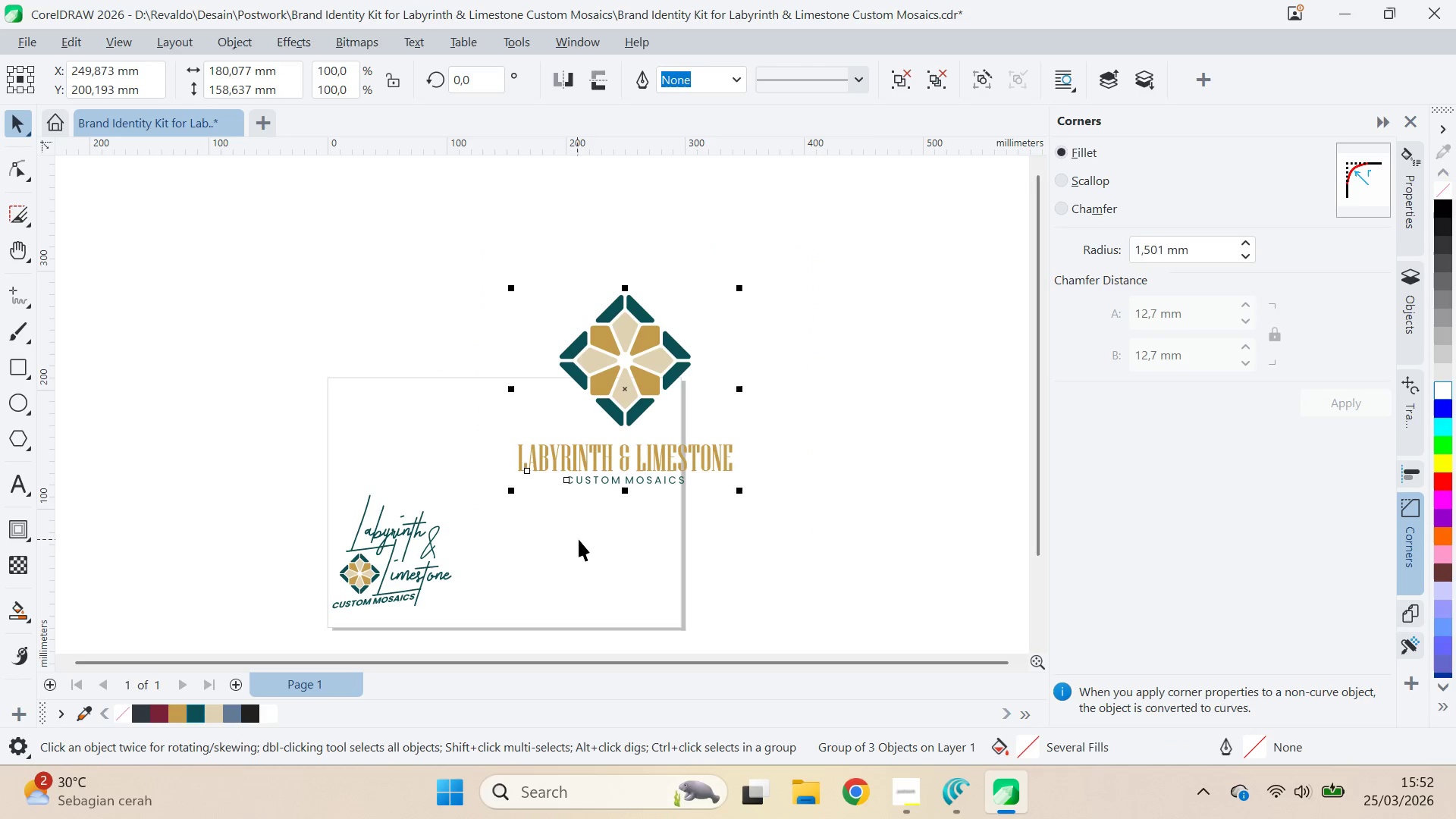 
left_click([579, 539])
 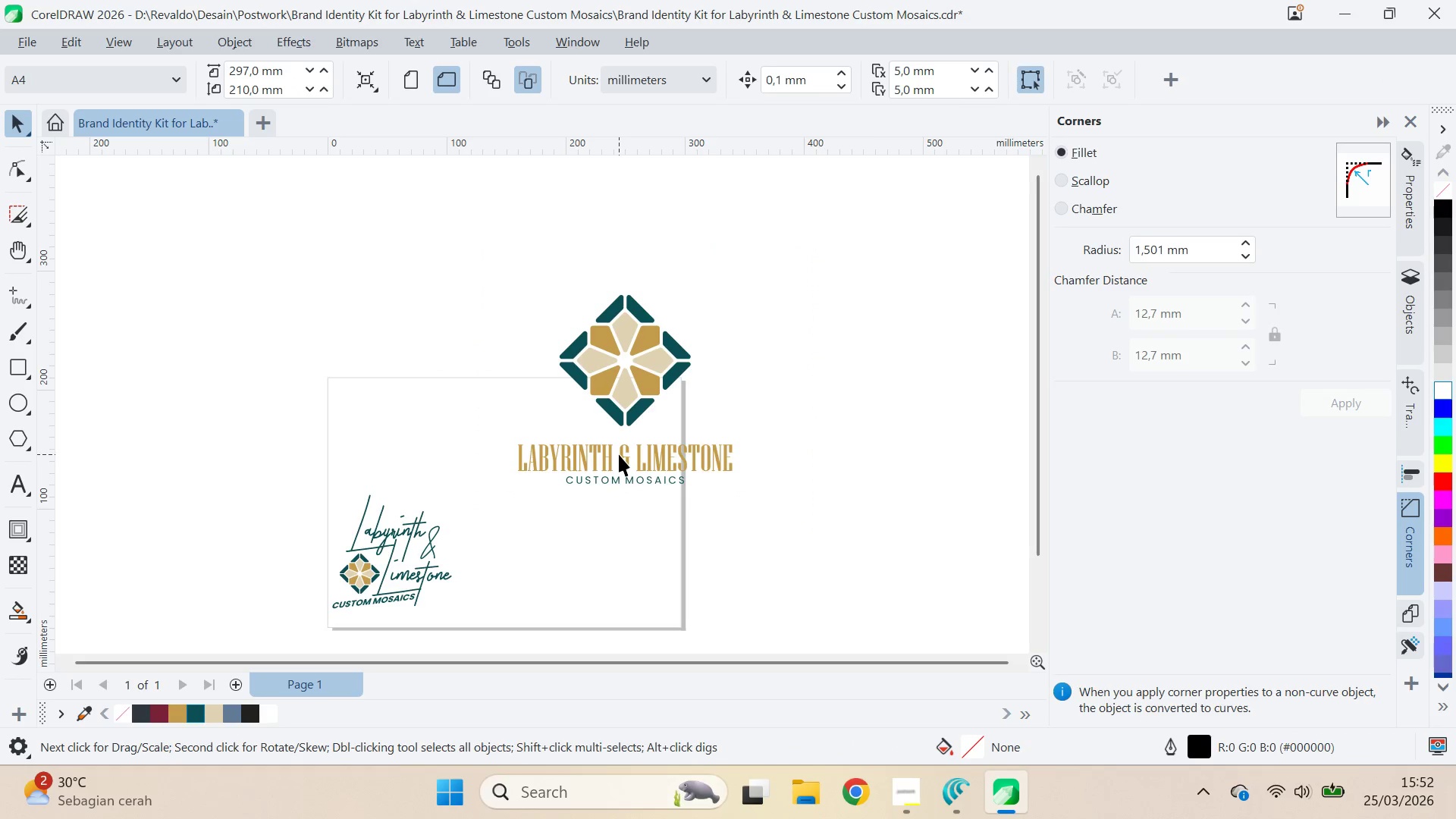 
left_click_drag(start_coordinate=[619, 454], to_coordinate=[214, 475])
 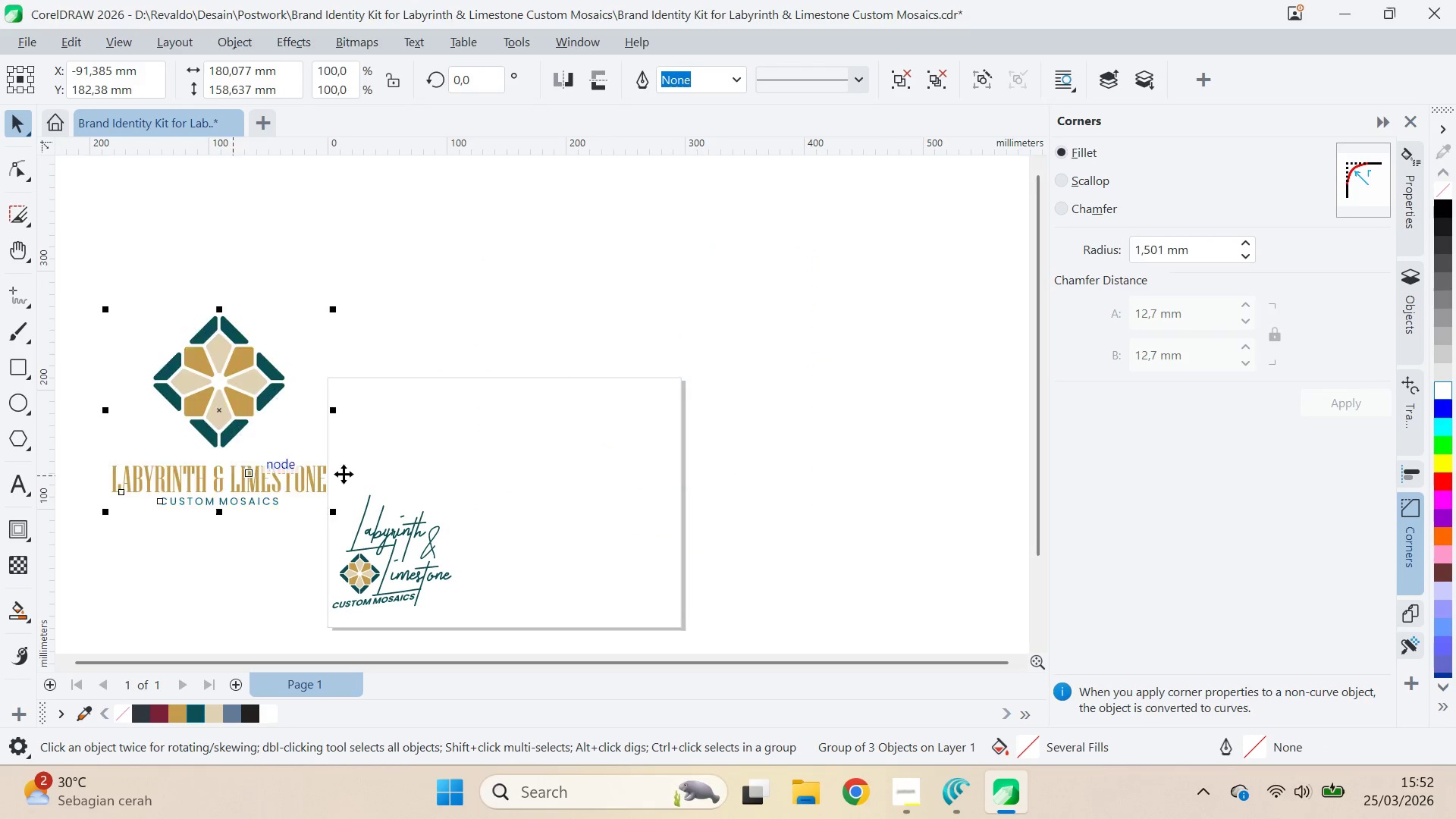 
key(Alt+AltLeft)
 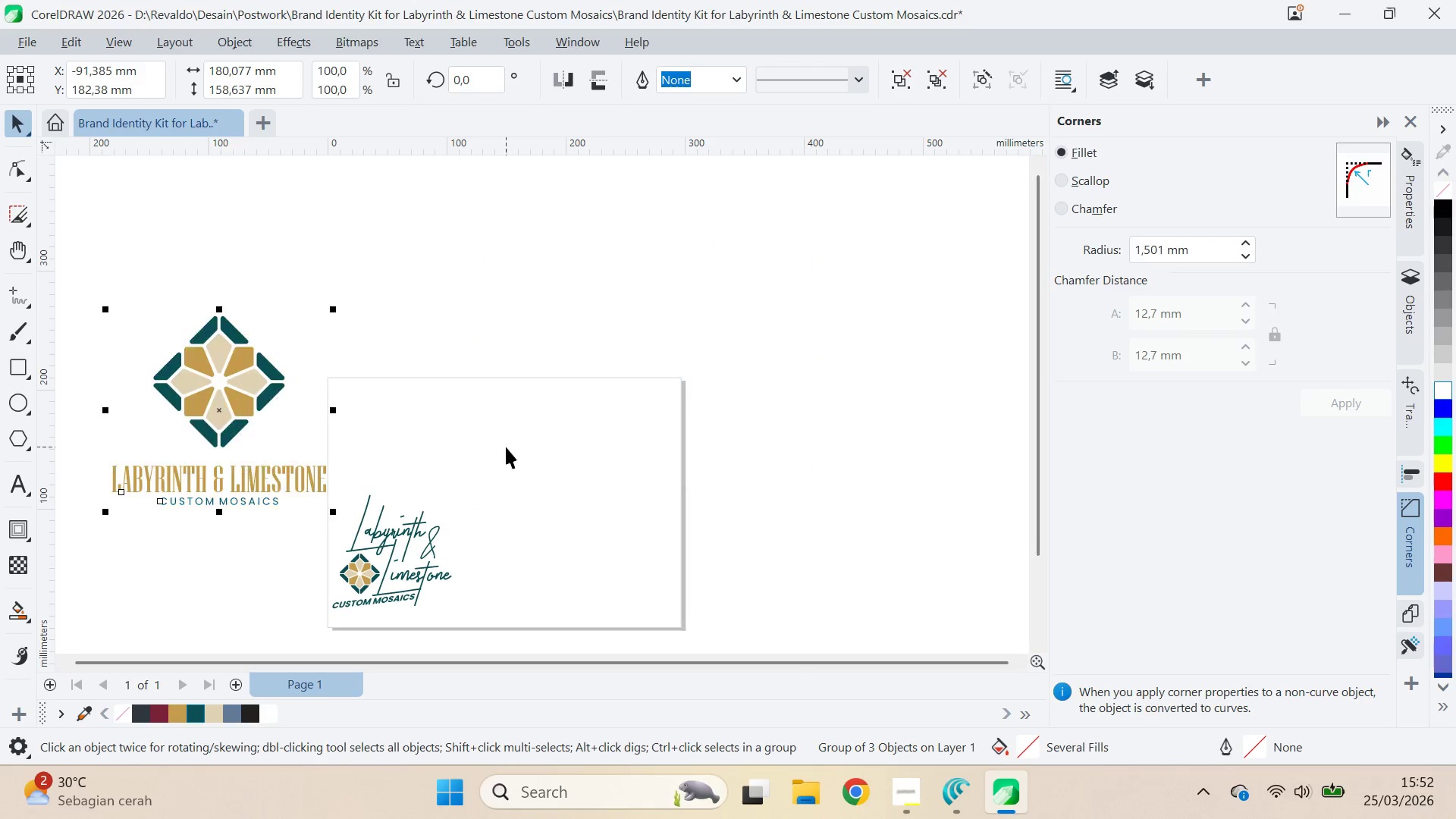 
key(Alt+Tab)